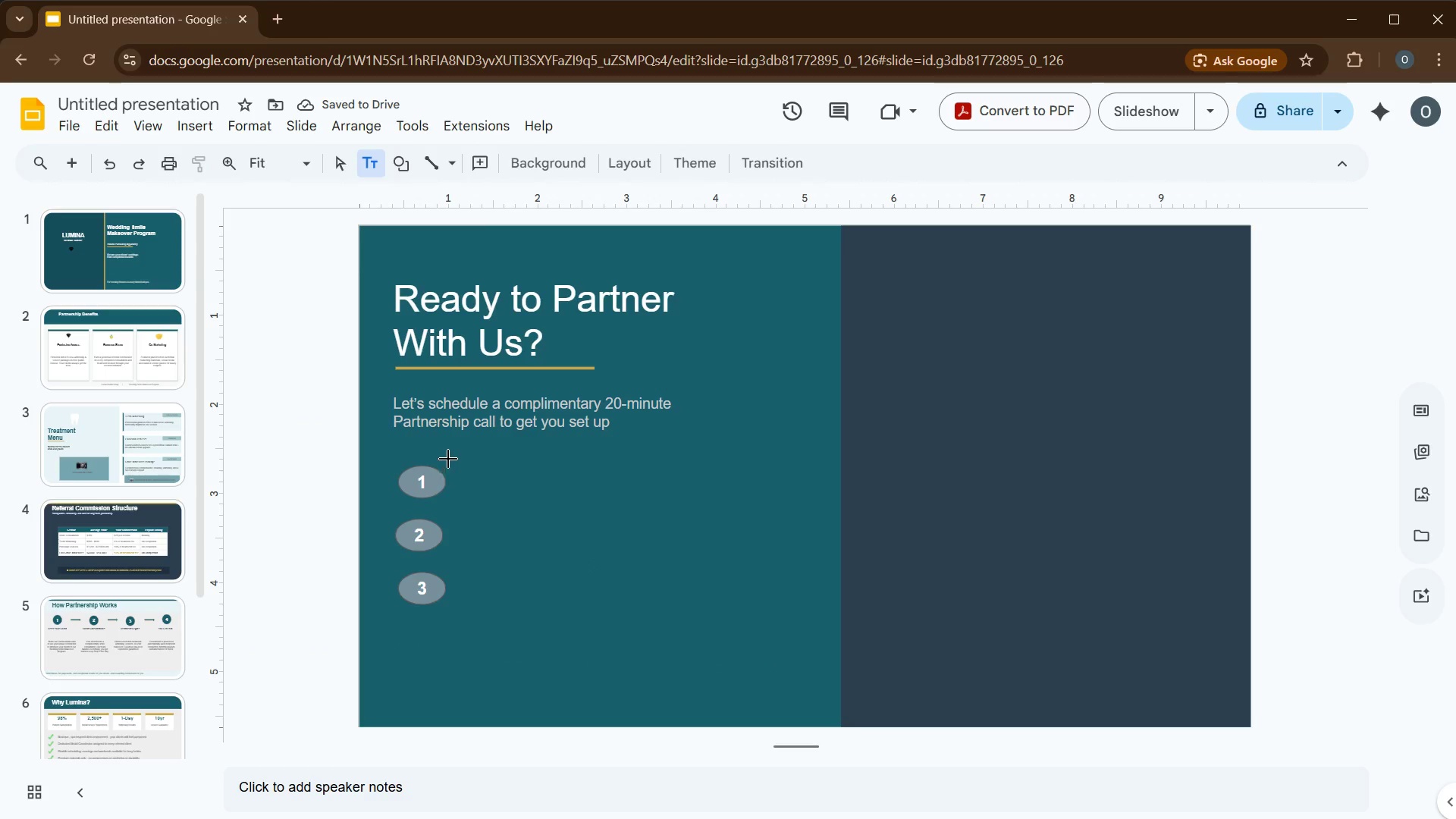 
left_click_drag(start_coordinate=[450, 457], to_coordinate=[760, 510])
 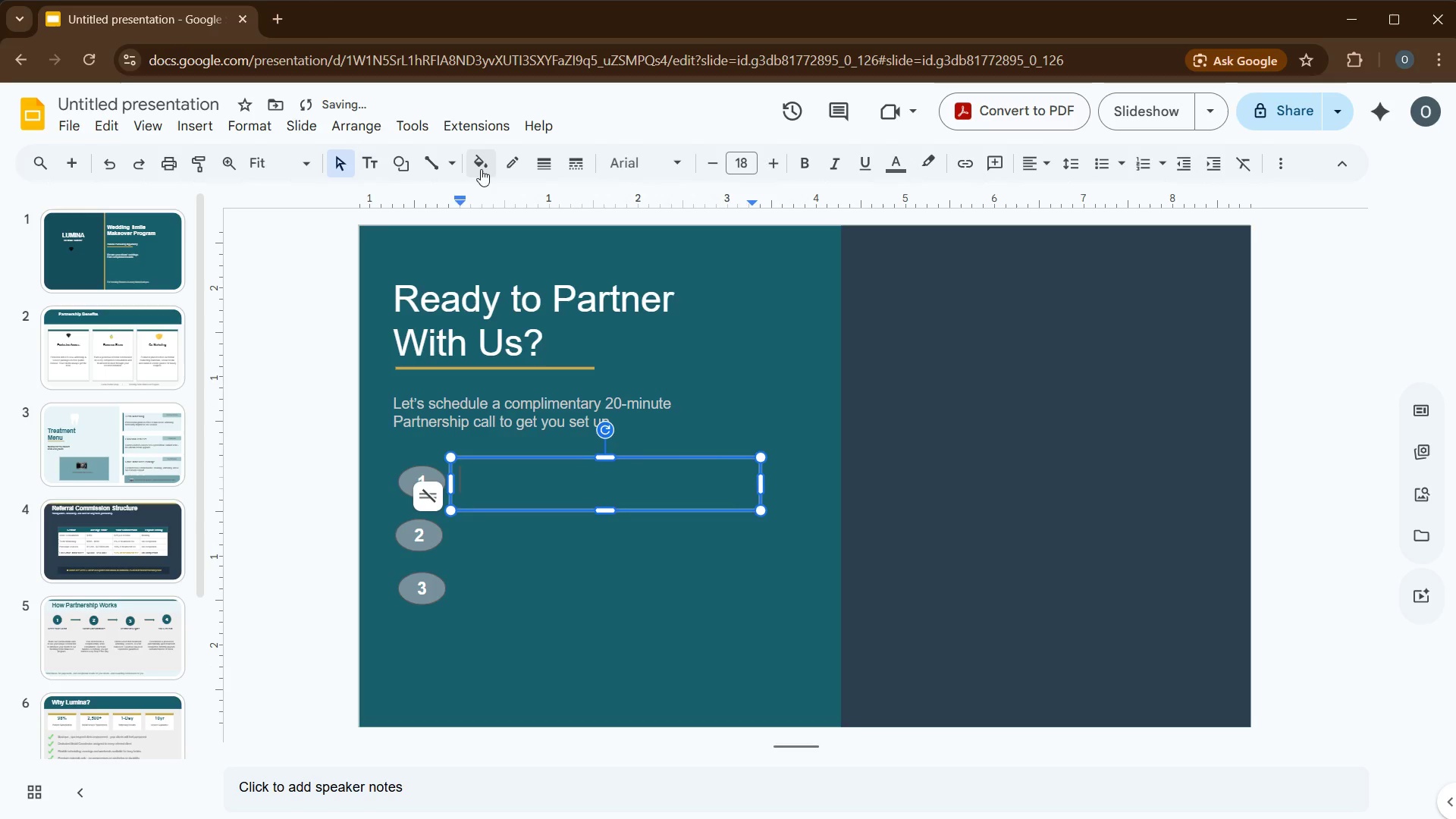 
left_click([509, 169])
 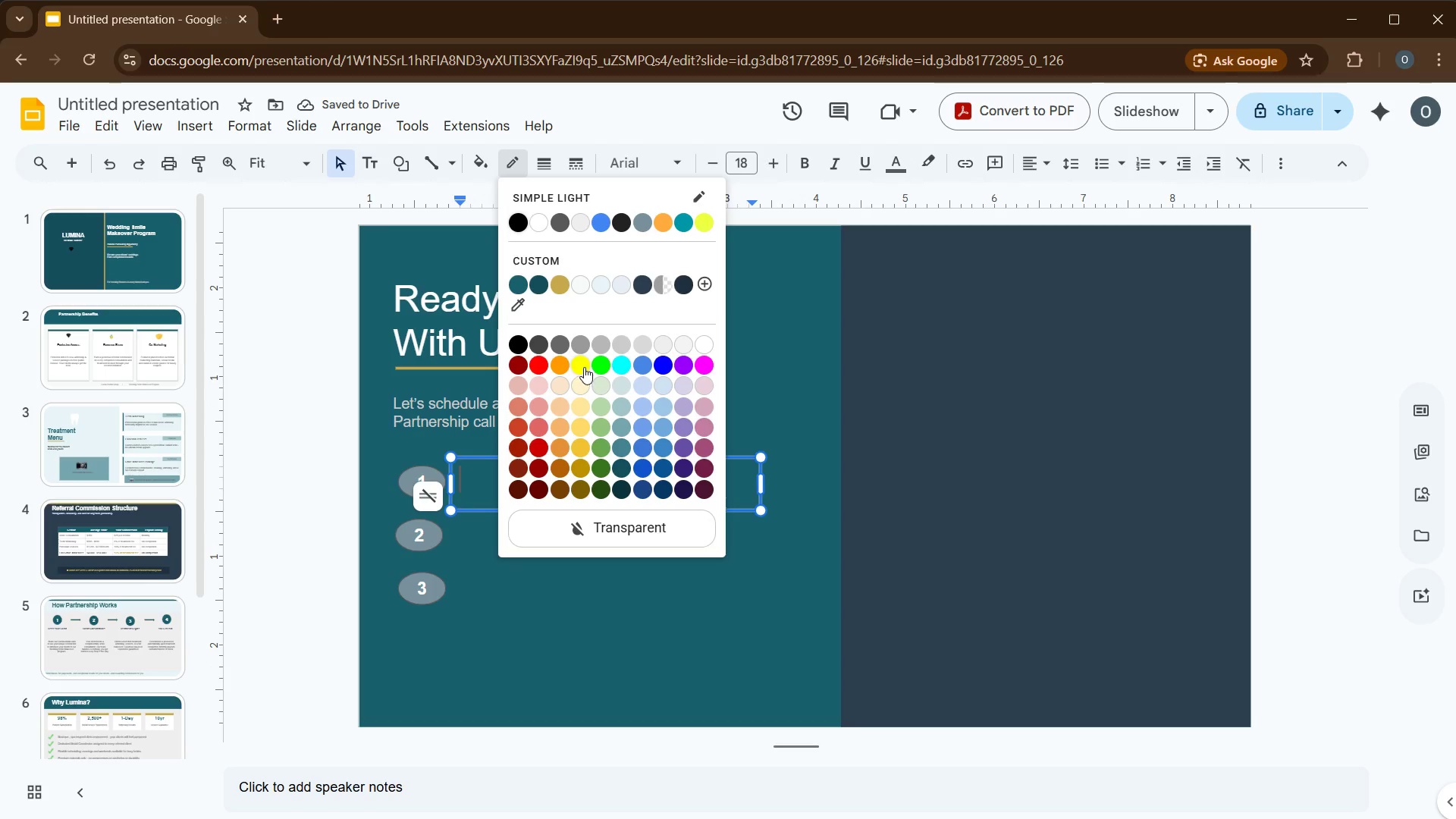 
left_click([505, 497])
 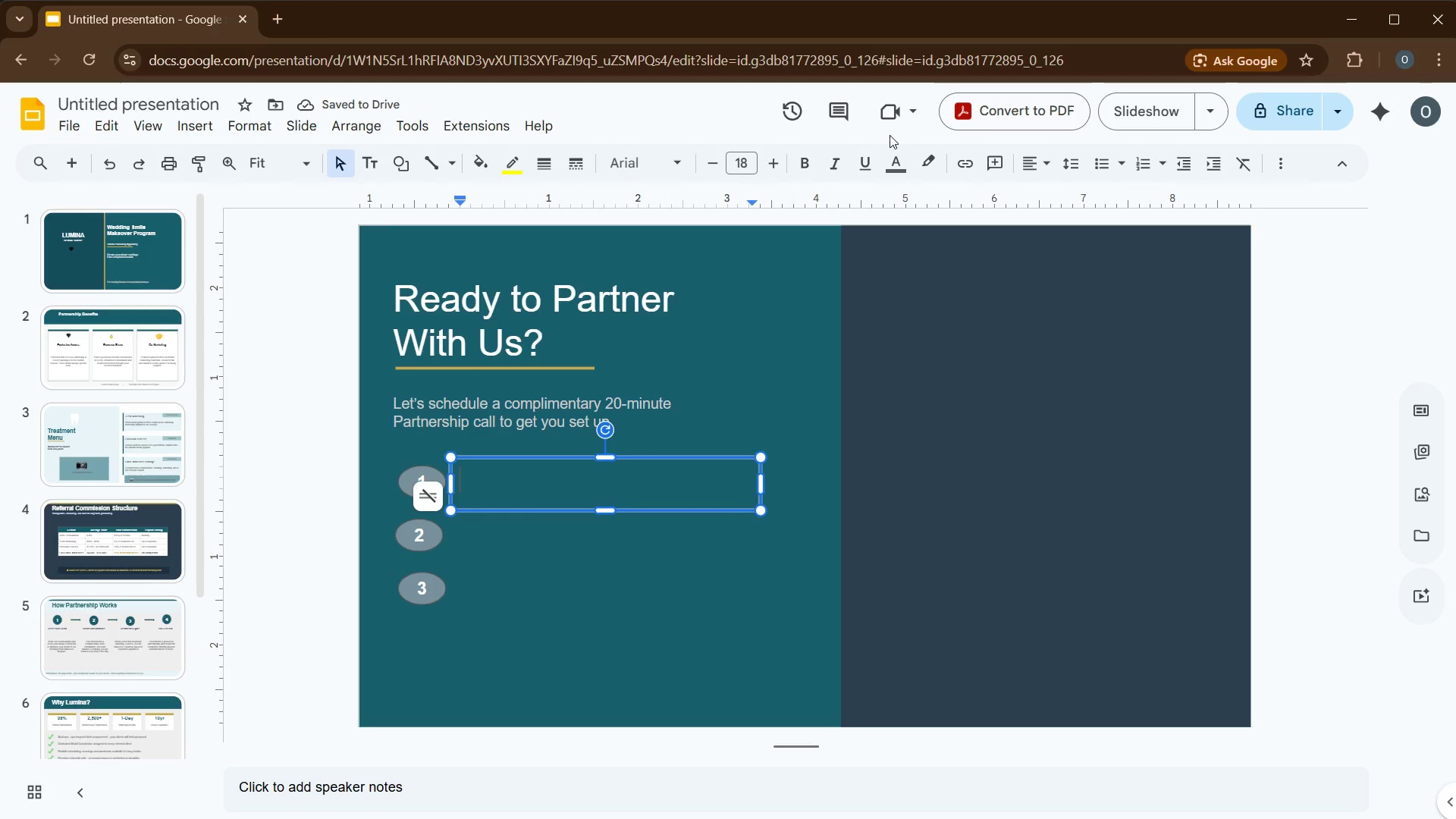 
left_click([894, 172])
 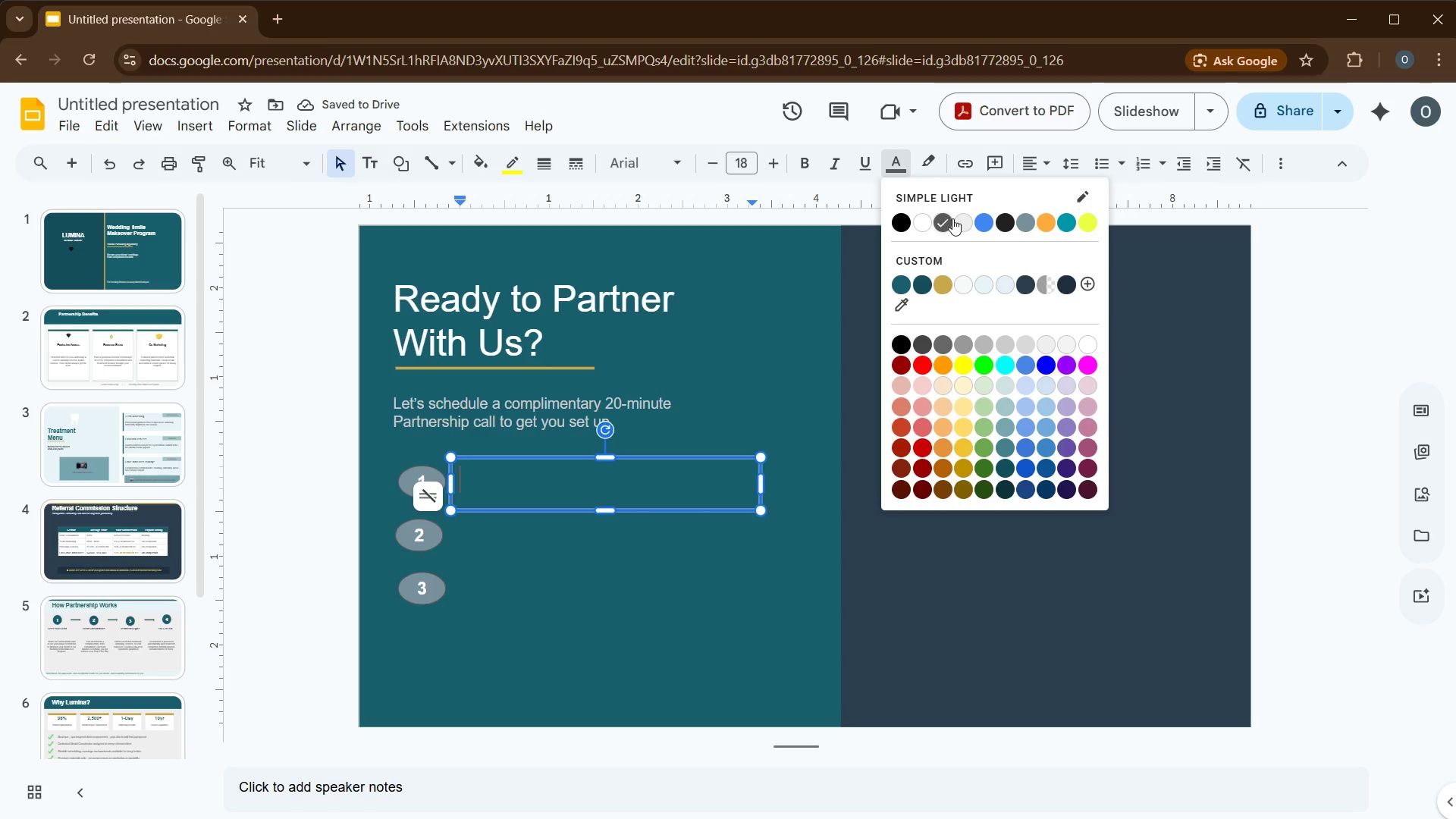 
left_click([956, 221])
 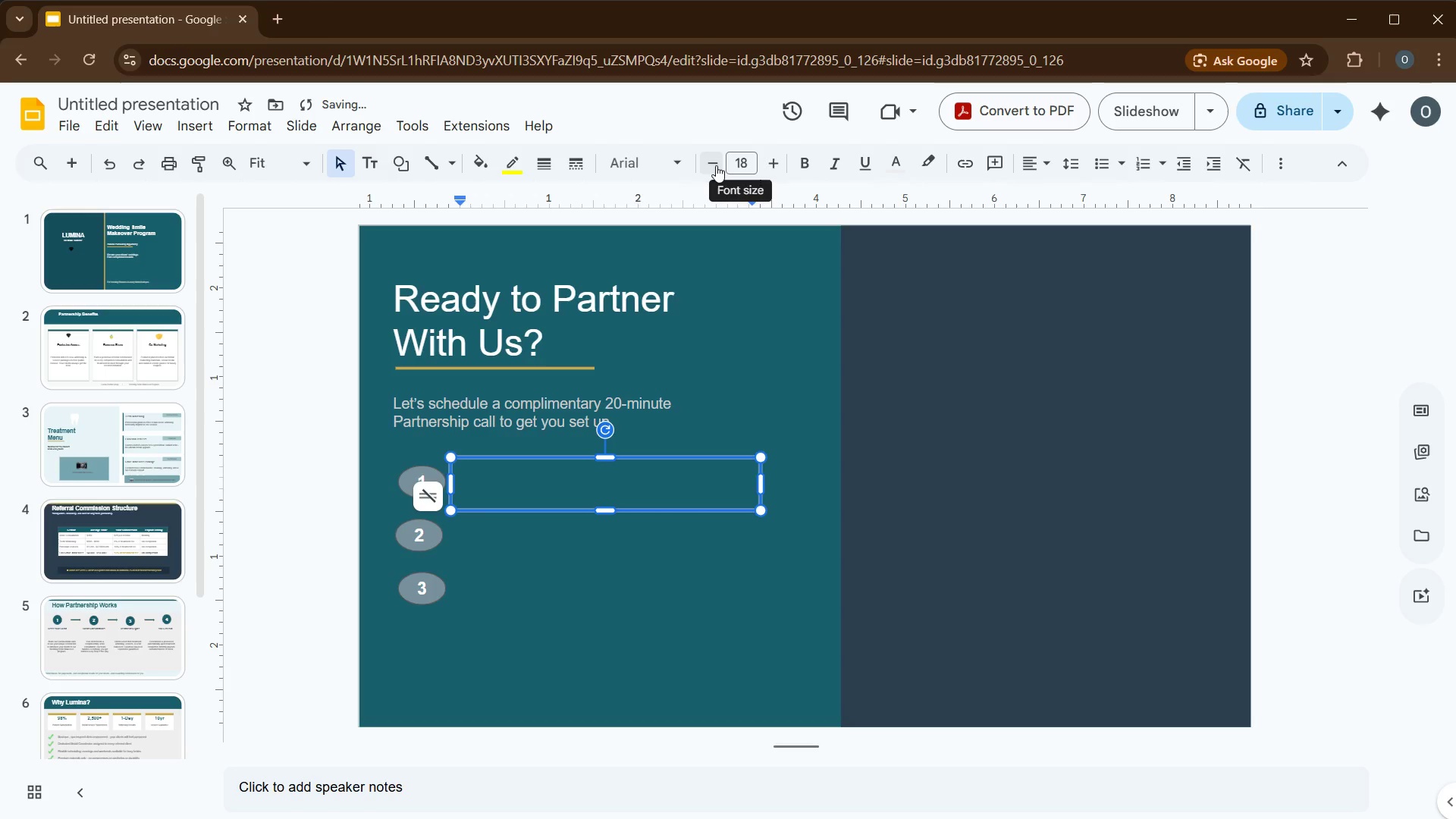 
double_click([715, 165])
 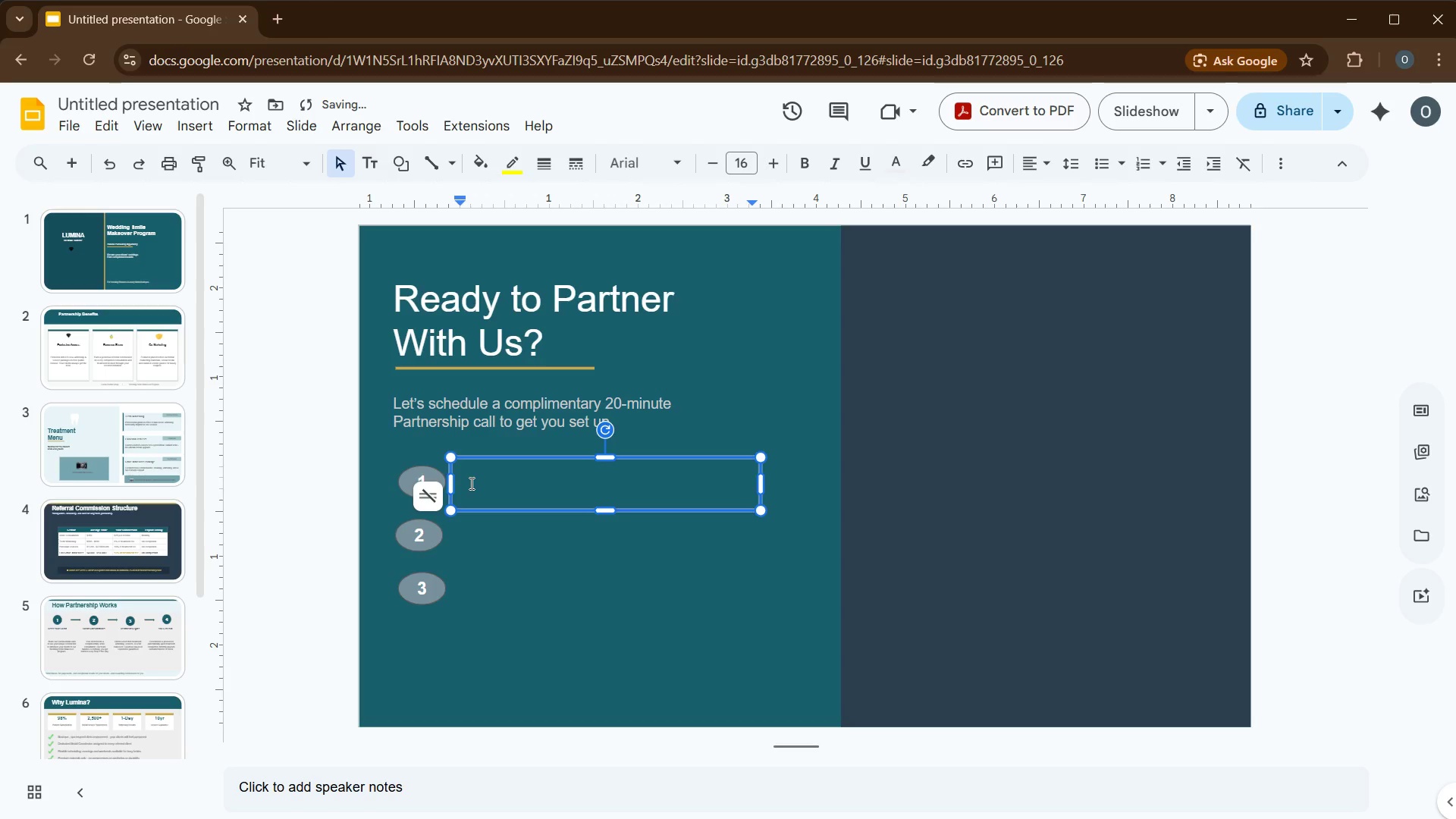 
type(request your partner referral kit)
 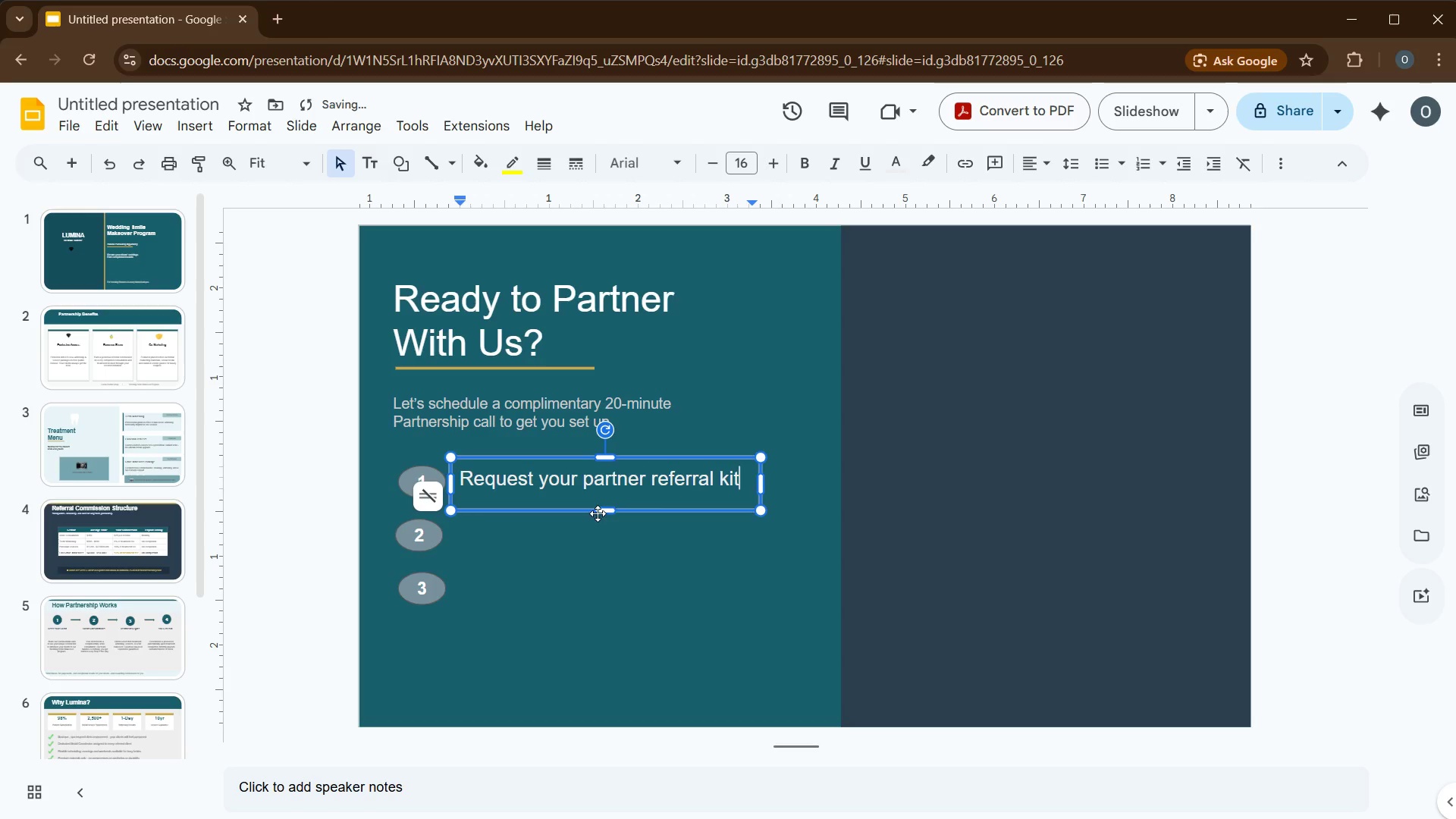 
left_click_drag(start_coordinate=[608, 507], to_coordinate=[608, 498])
 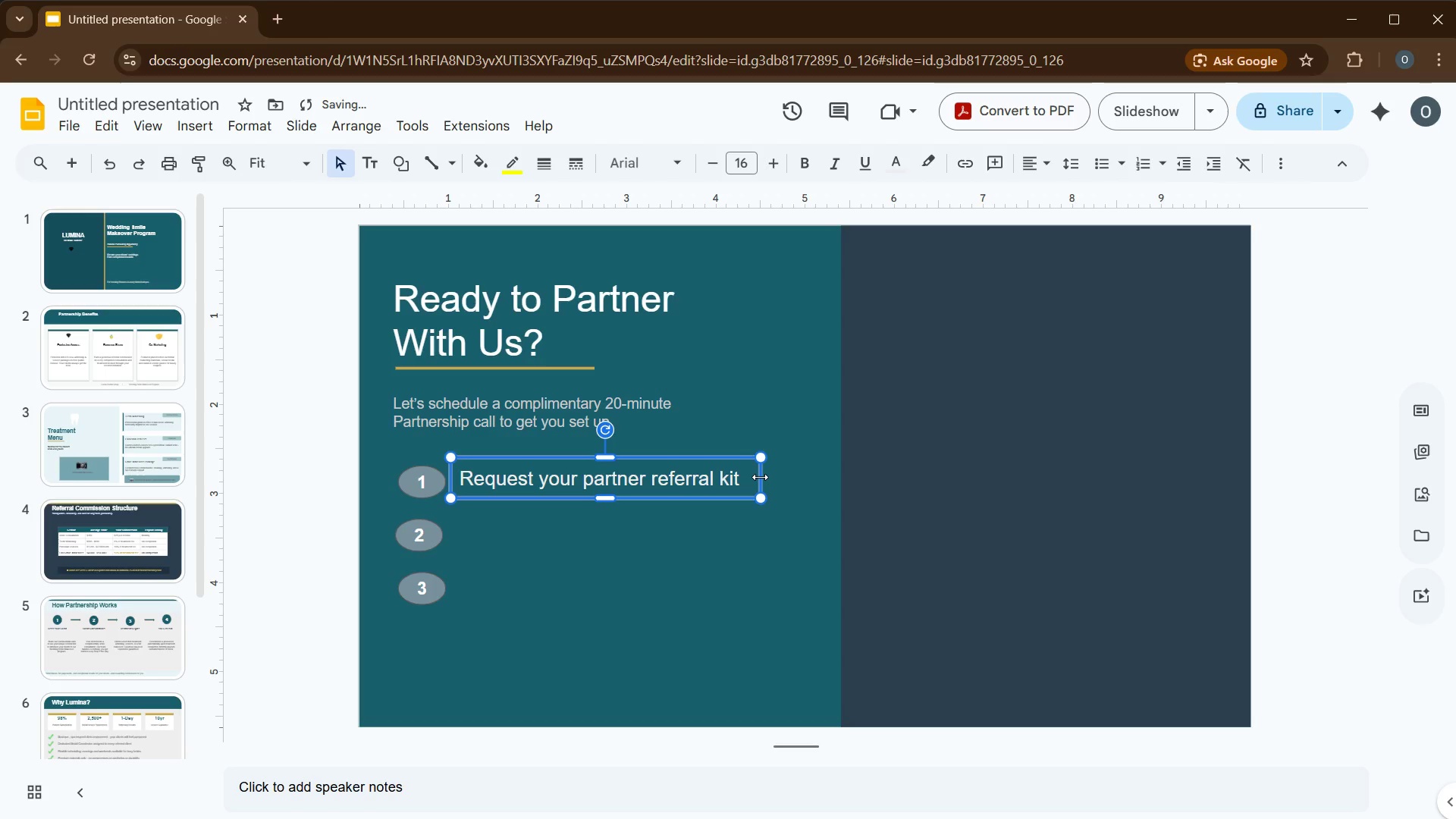 
left_click_drag(start_coordinate=[760, 477], to_coordinate=[784, 482])
 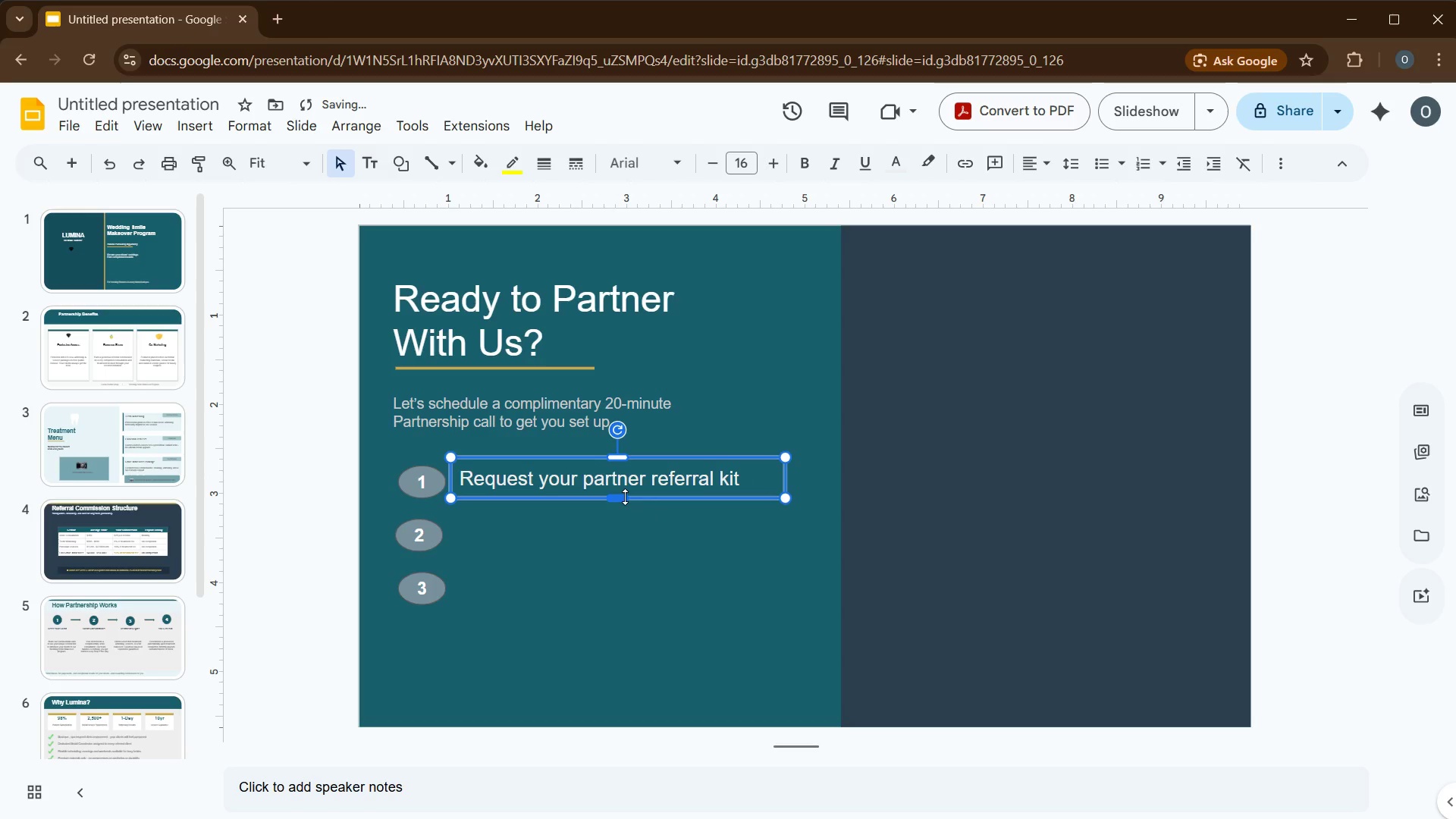 
key(Control+D)
 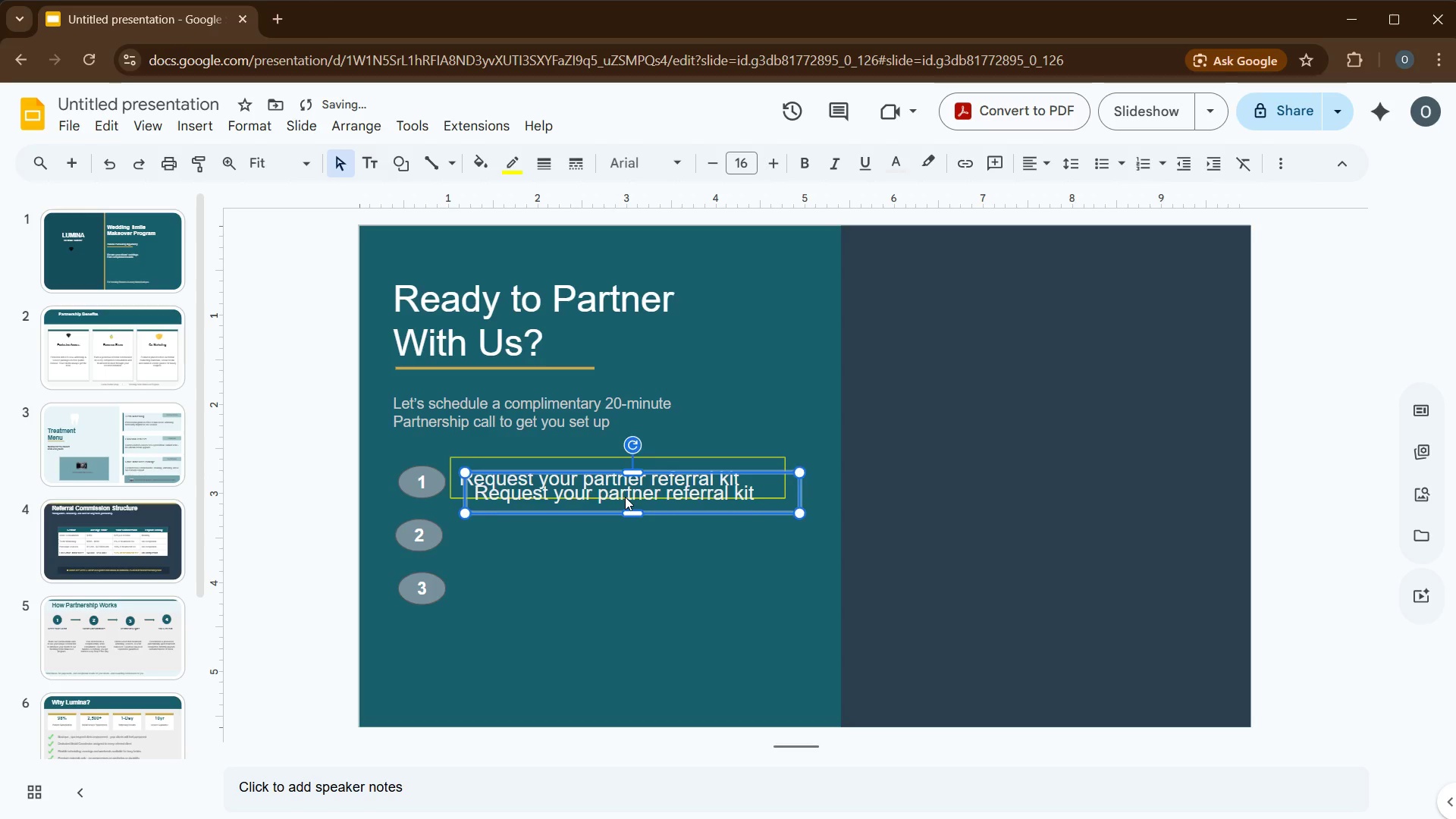 
key(Control+D)
 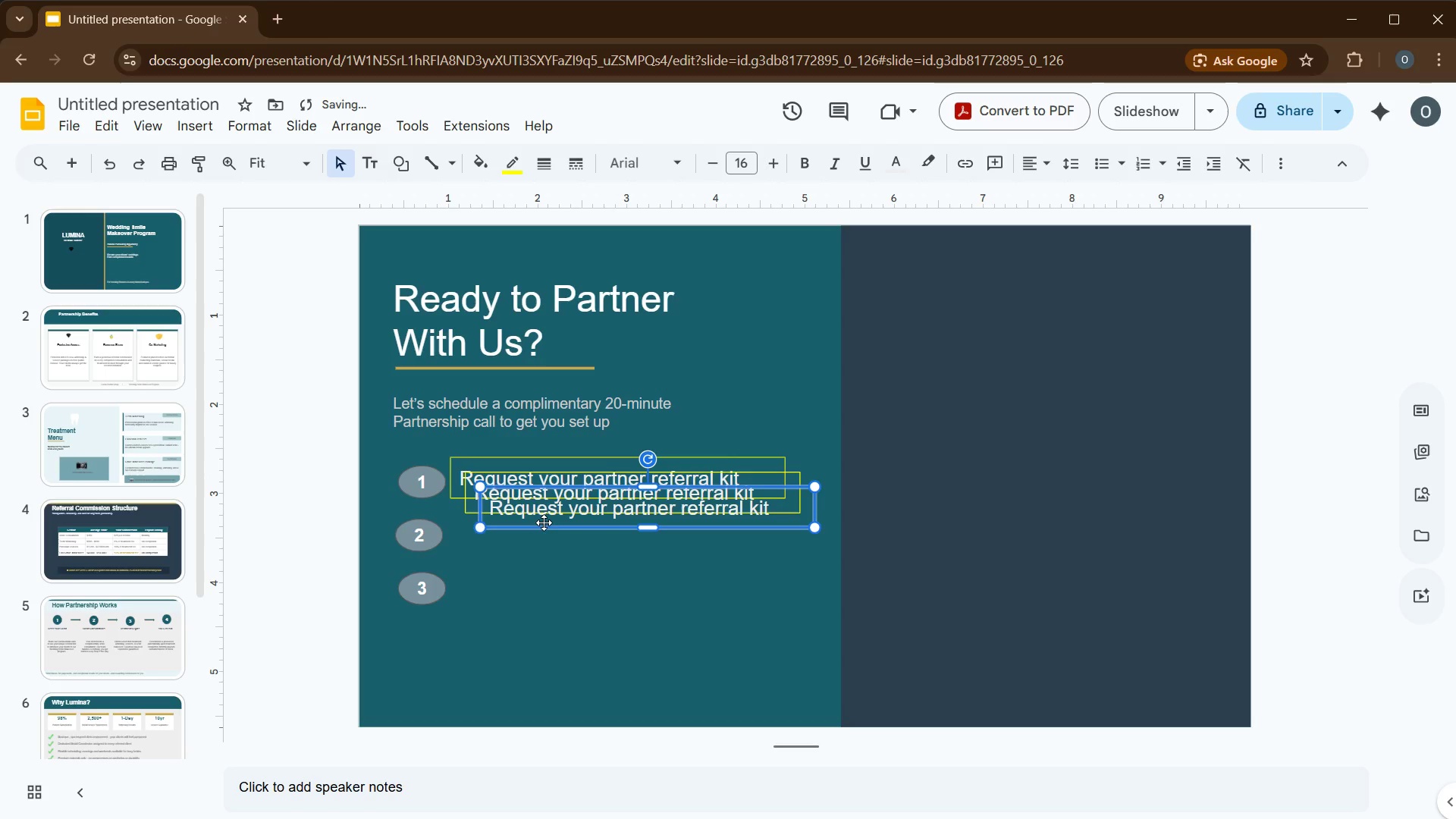 
left_click_drag(start_coordinate=[544, 522], to_coordinate=[519, 604])
 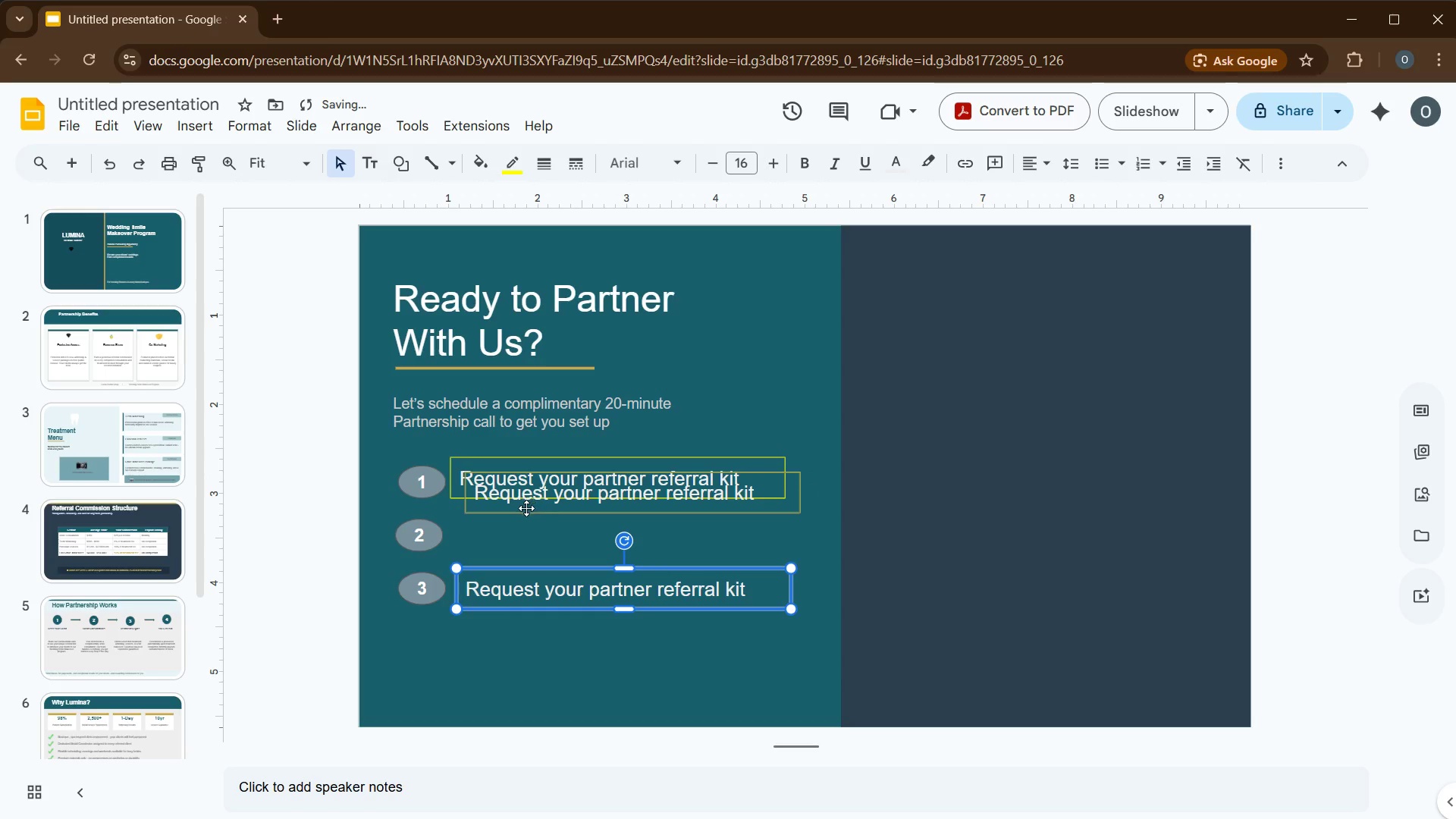 
left_click_drag(start_coordinate=[526, 508], to_coordinate=[516, 551])
 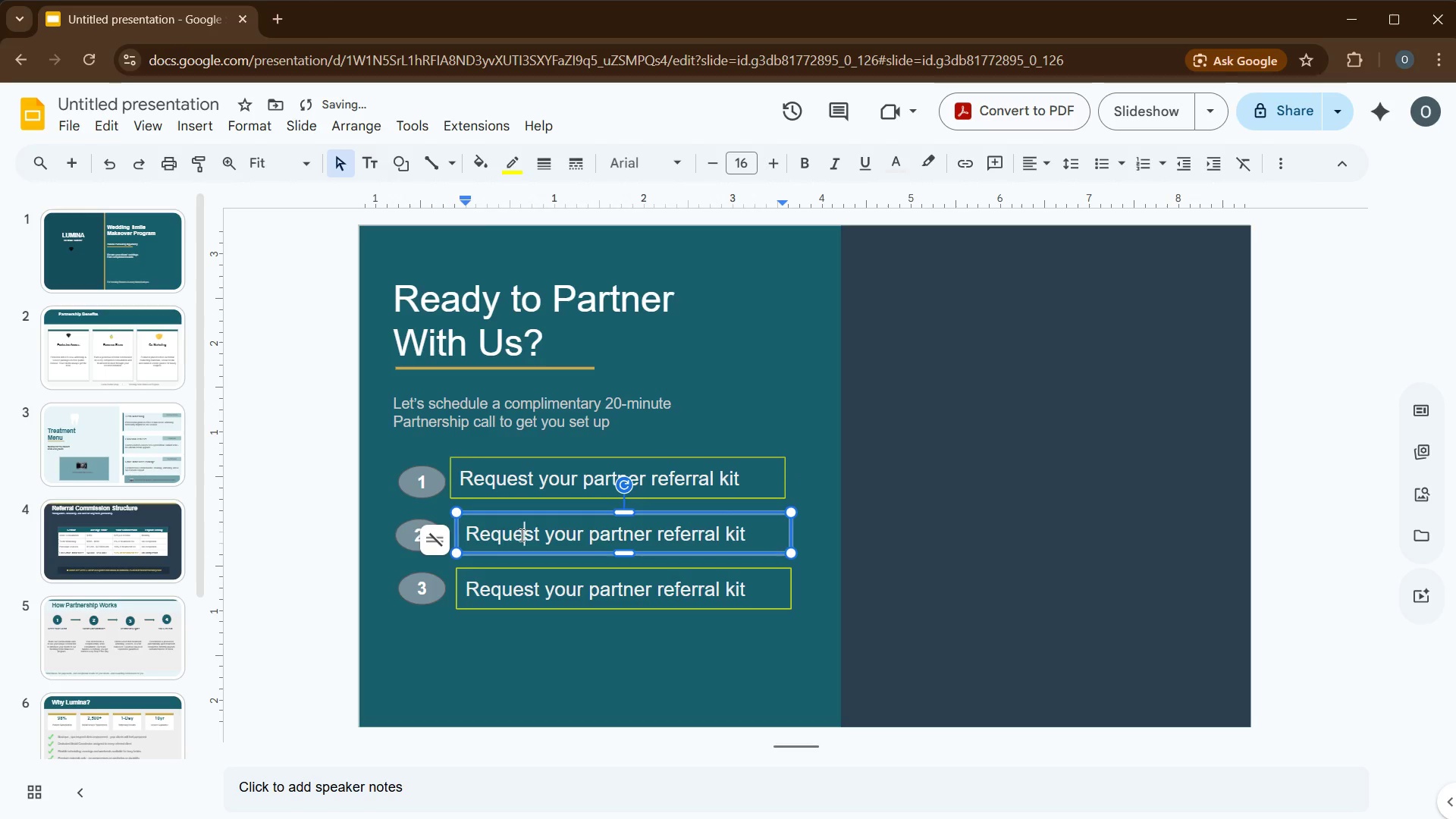 
key(Control+A)
 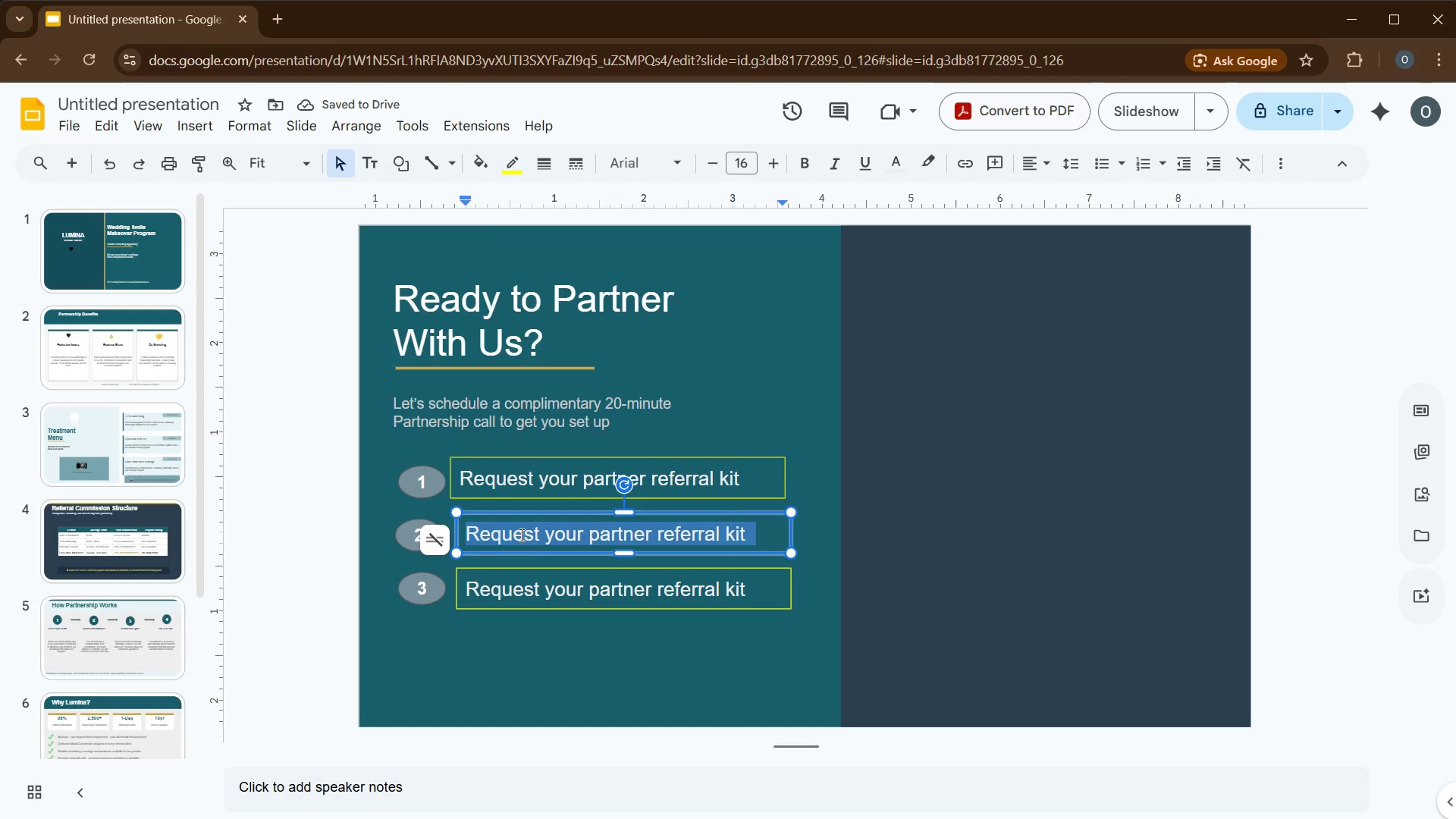 
type(book a clinic y)
key(Backspace)
type(tour for yourself)
 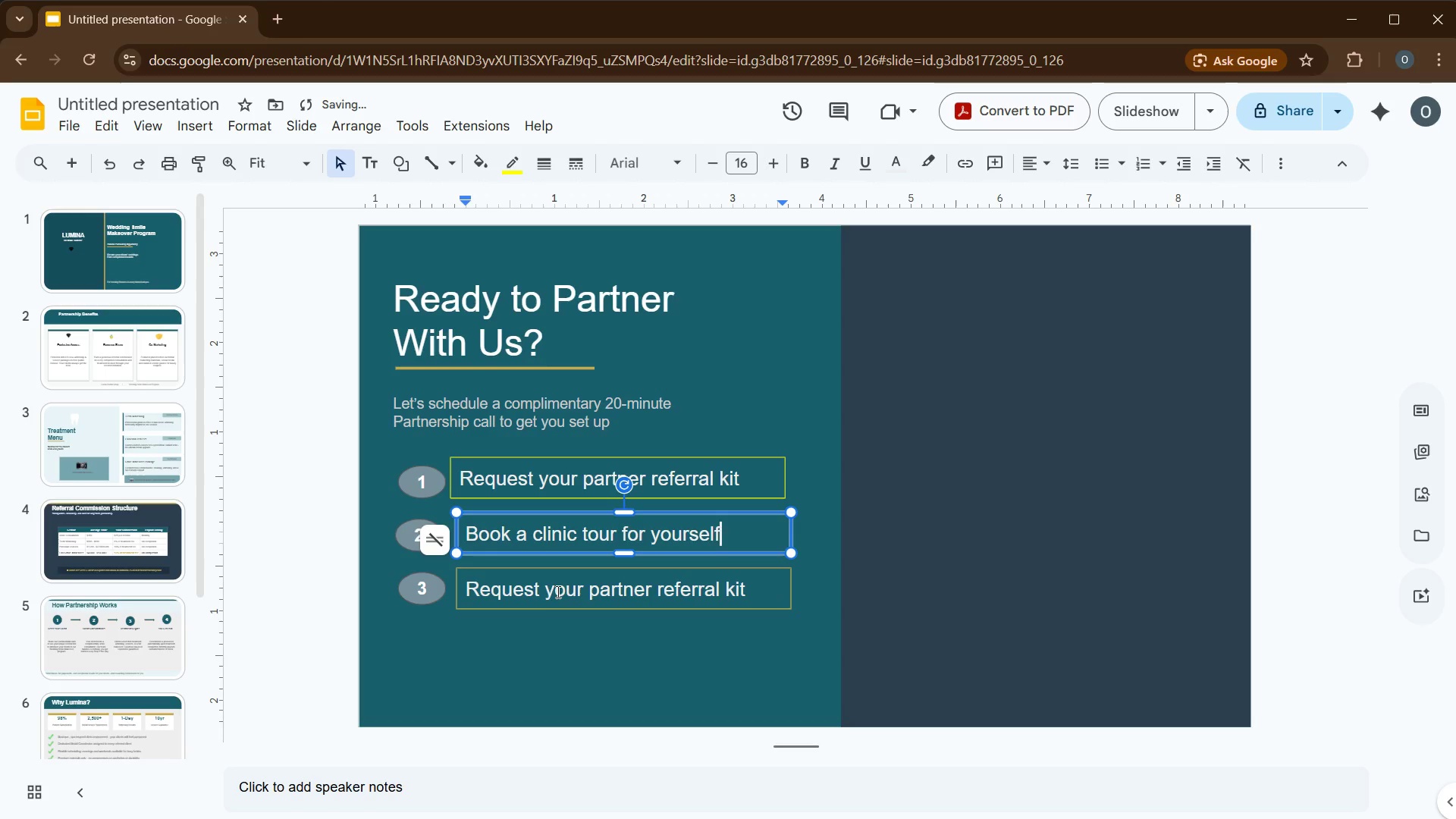 
double_click([548, 598])
 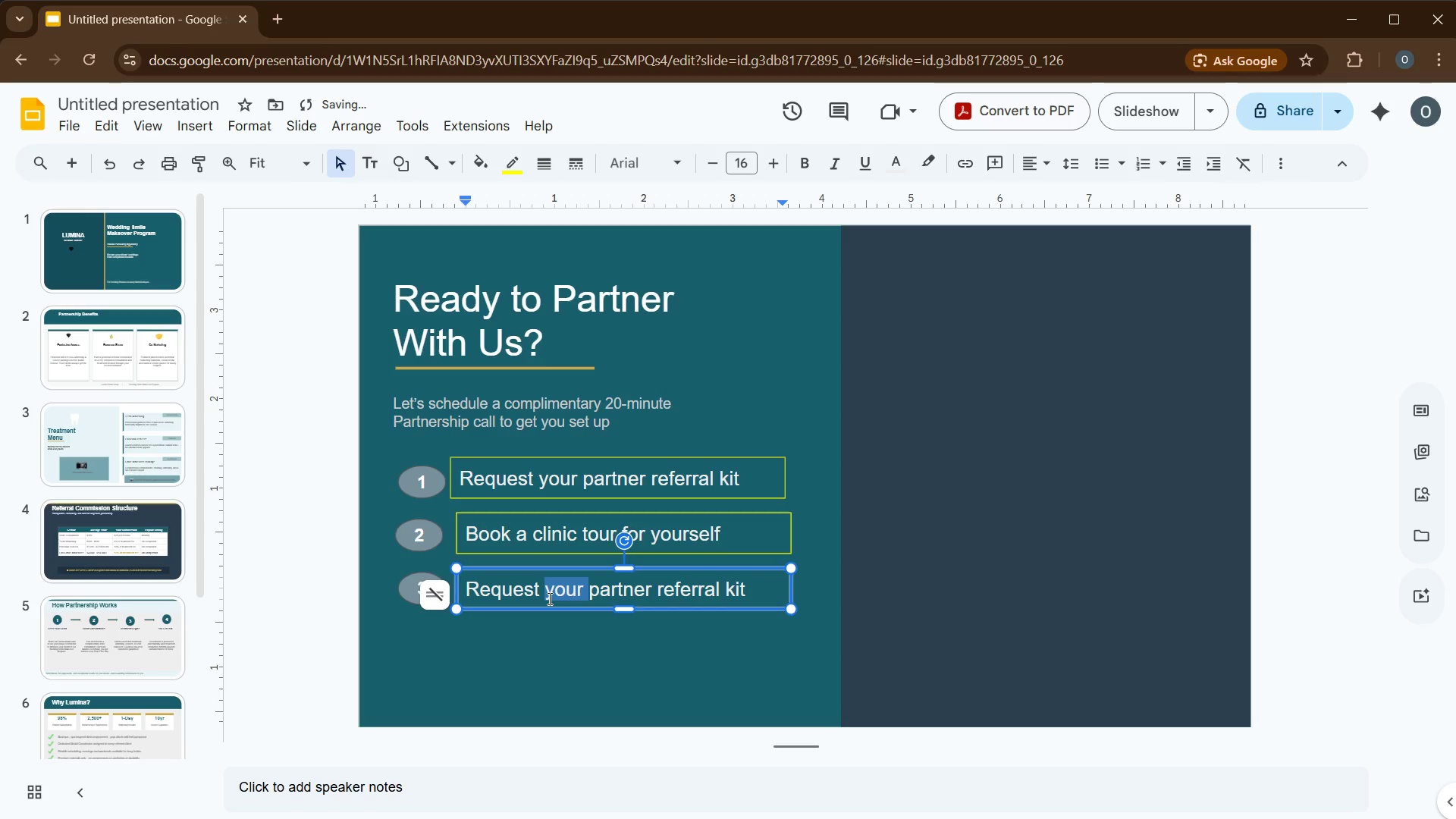 
key(Control+A)
 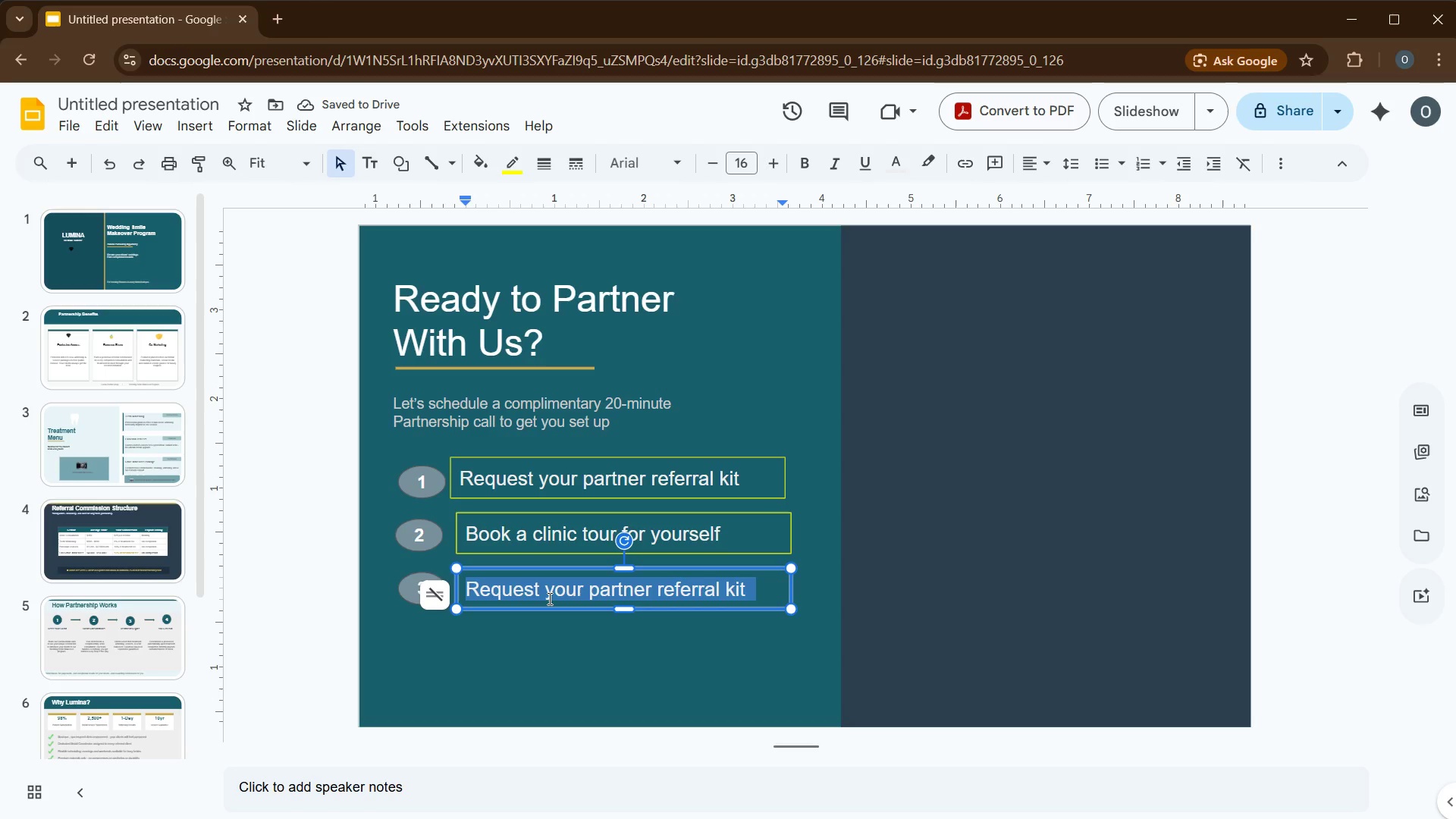 
type(start refirrng - earn from day one)
 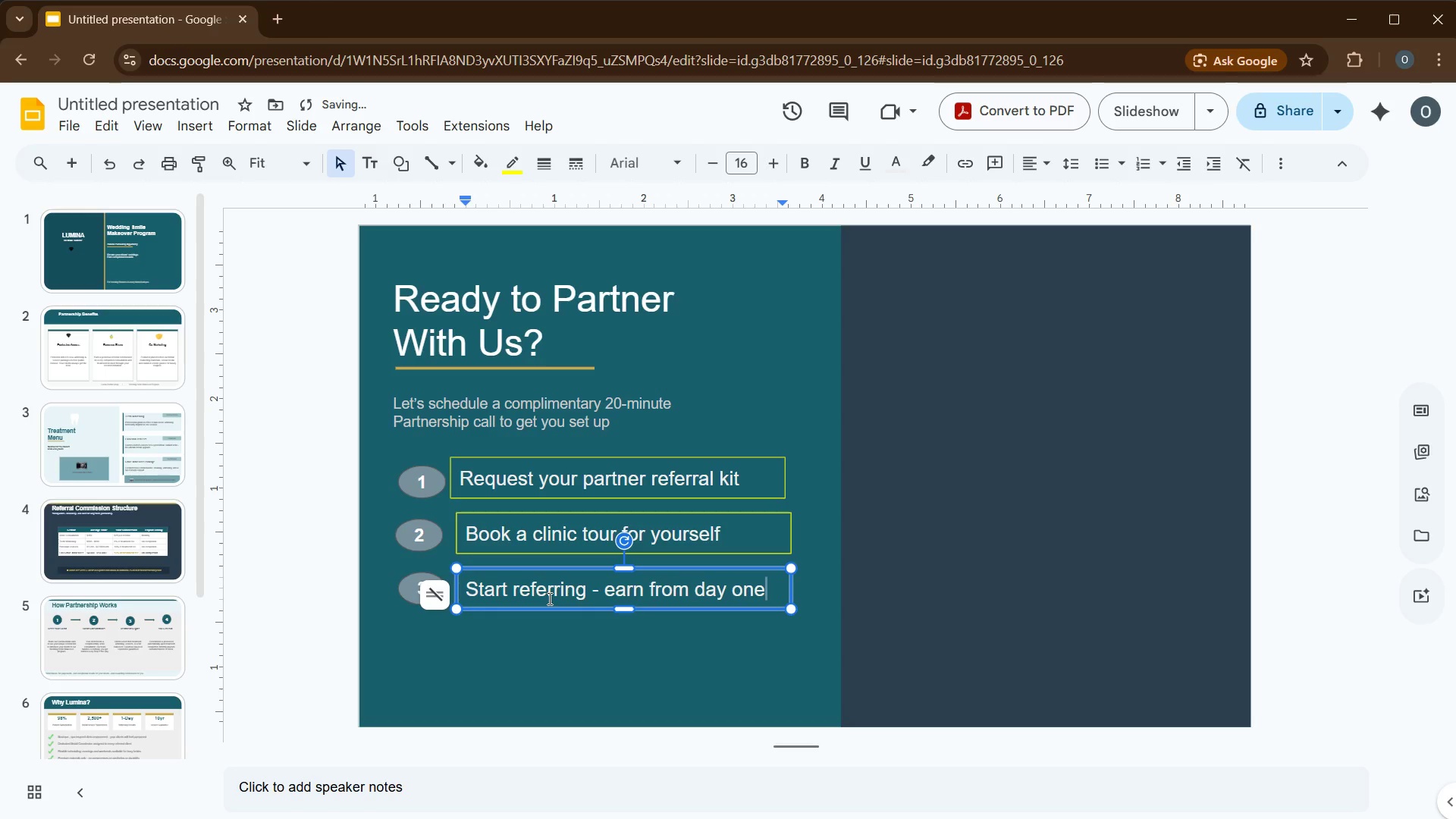 
left_click([416, 485])
 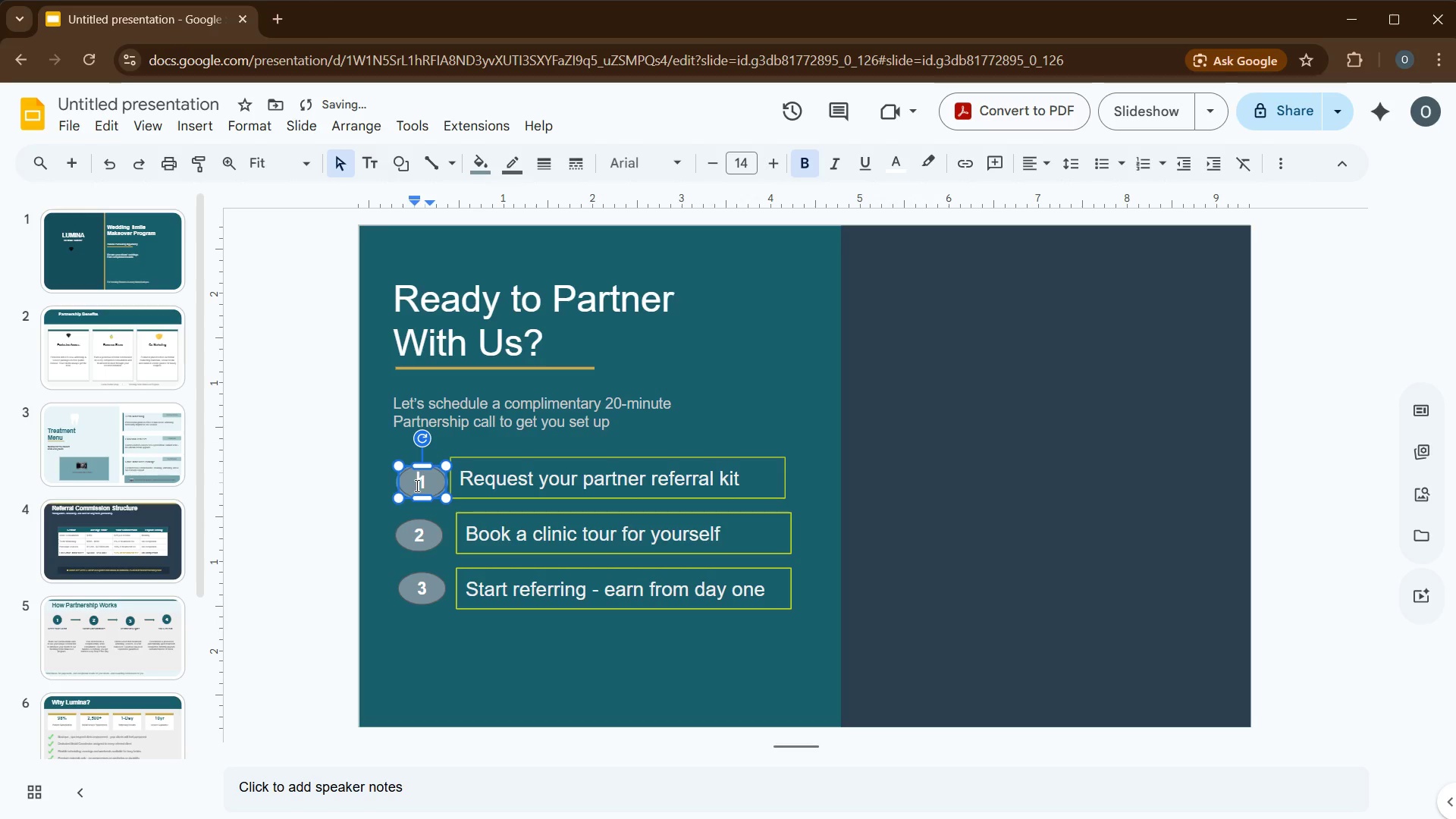 
hold_key(key=ControlLeft, duration=1.27)
left_click([408, 520])
 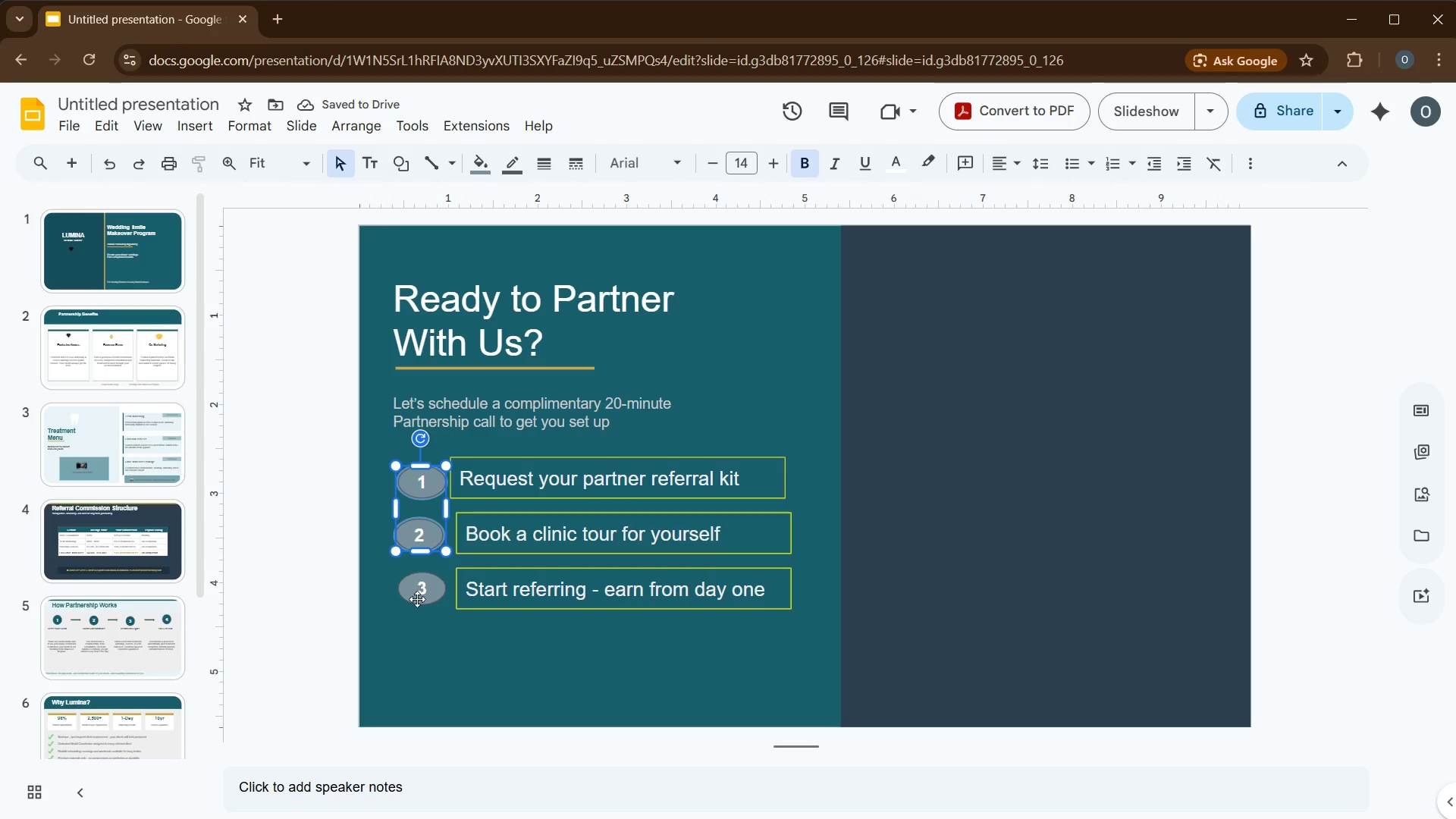 
left_click([417, 601])
 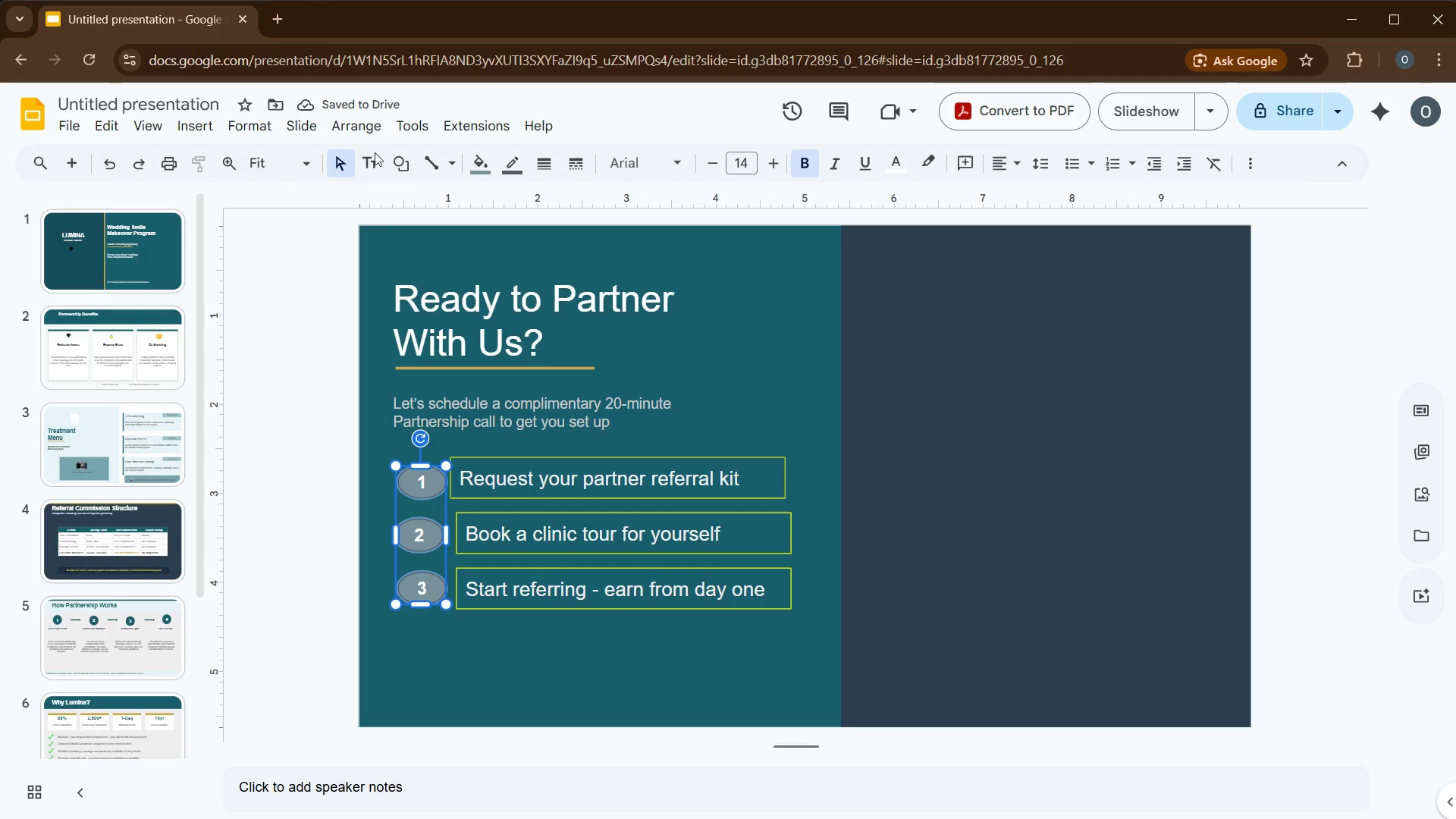 
left_click([350, 128])
 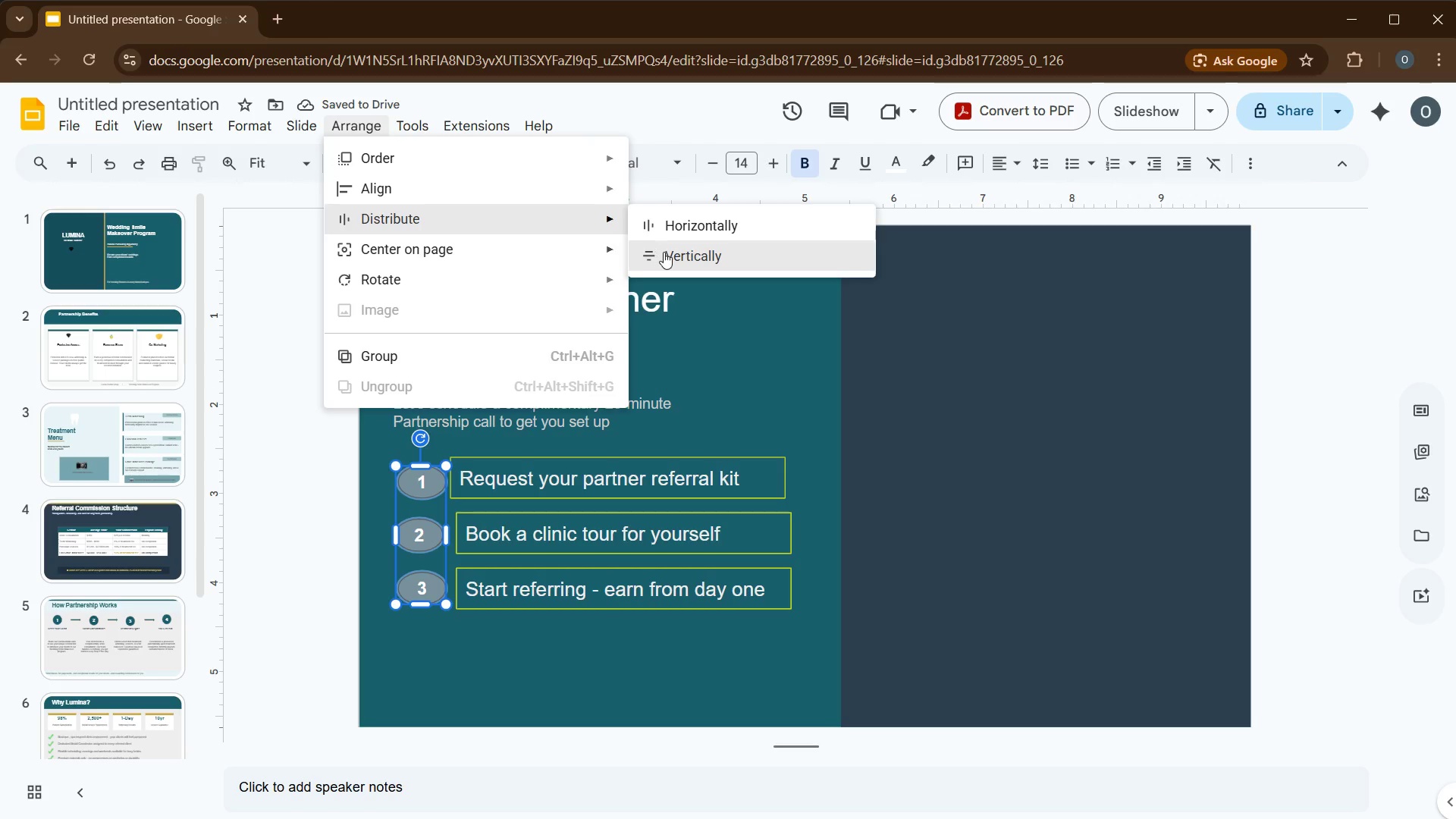 
left_click([671, 244])
 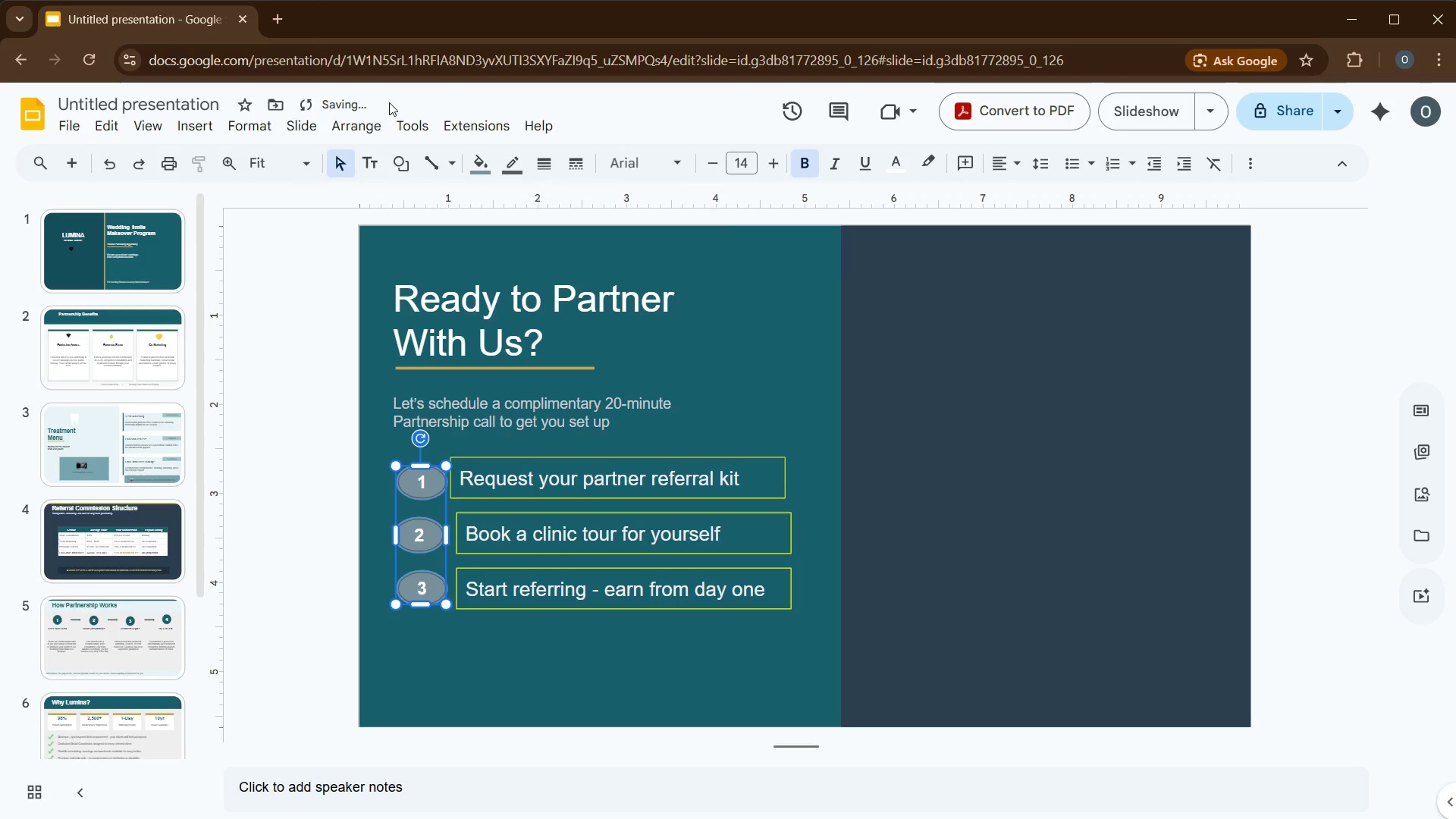 
left_click([379, 116])
 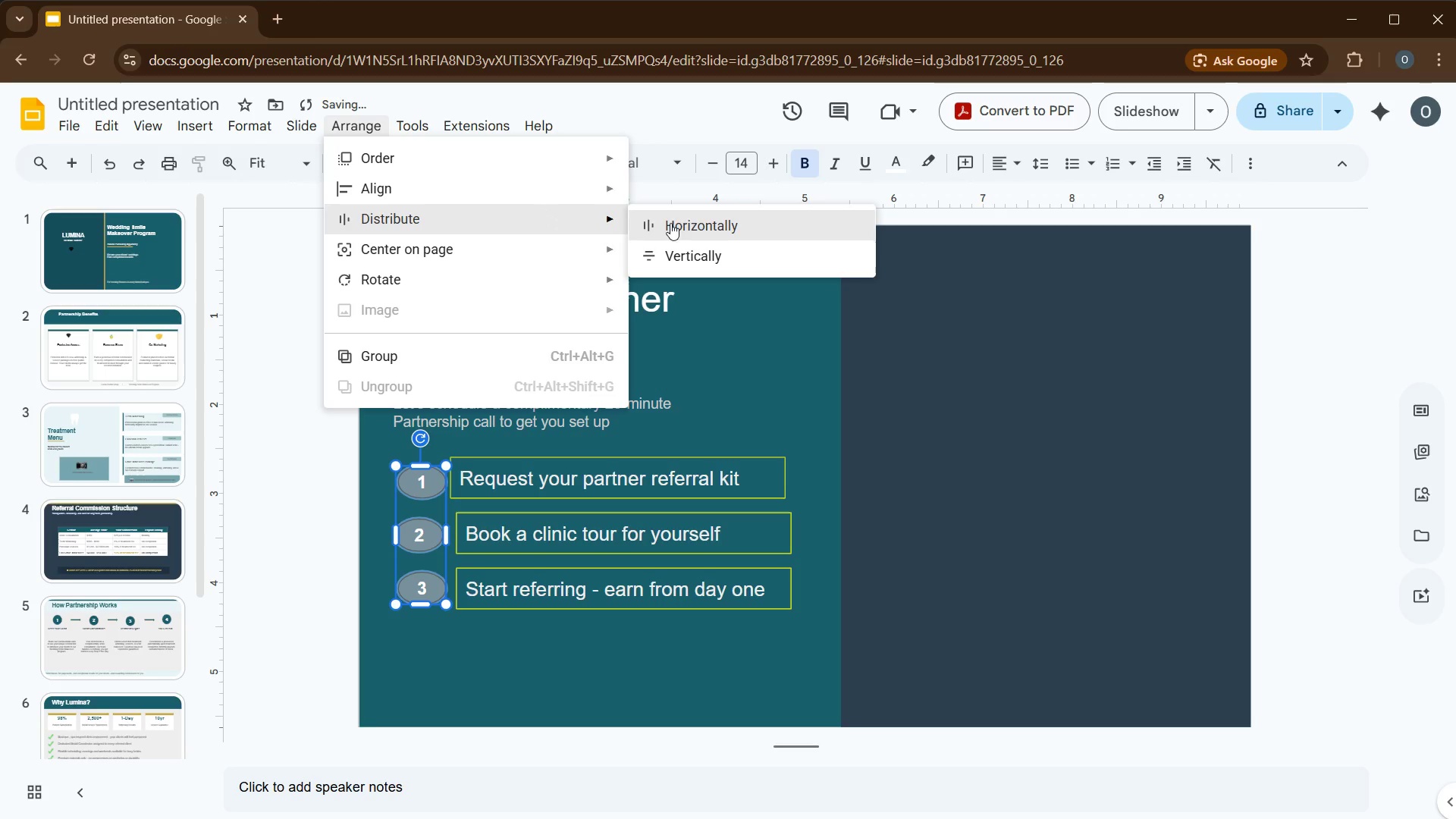 
left_click([692, 226])
 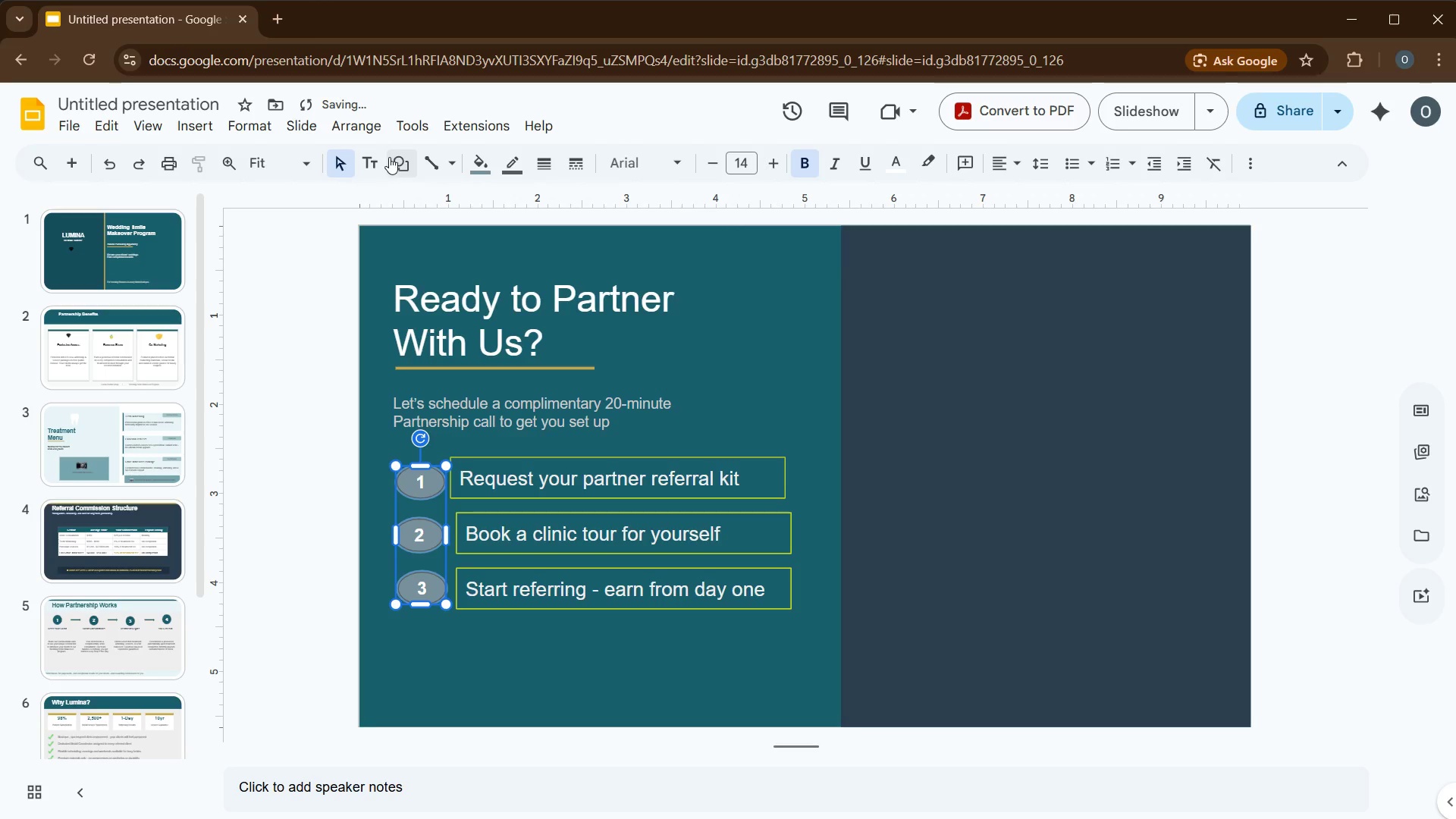 
left_click([380, 125])
 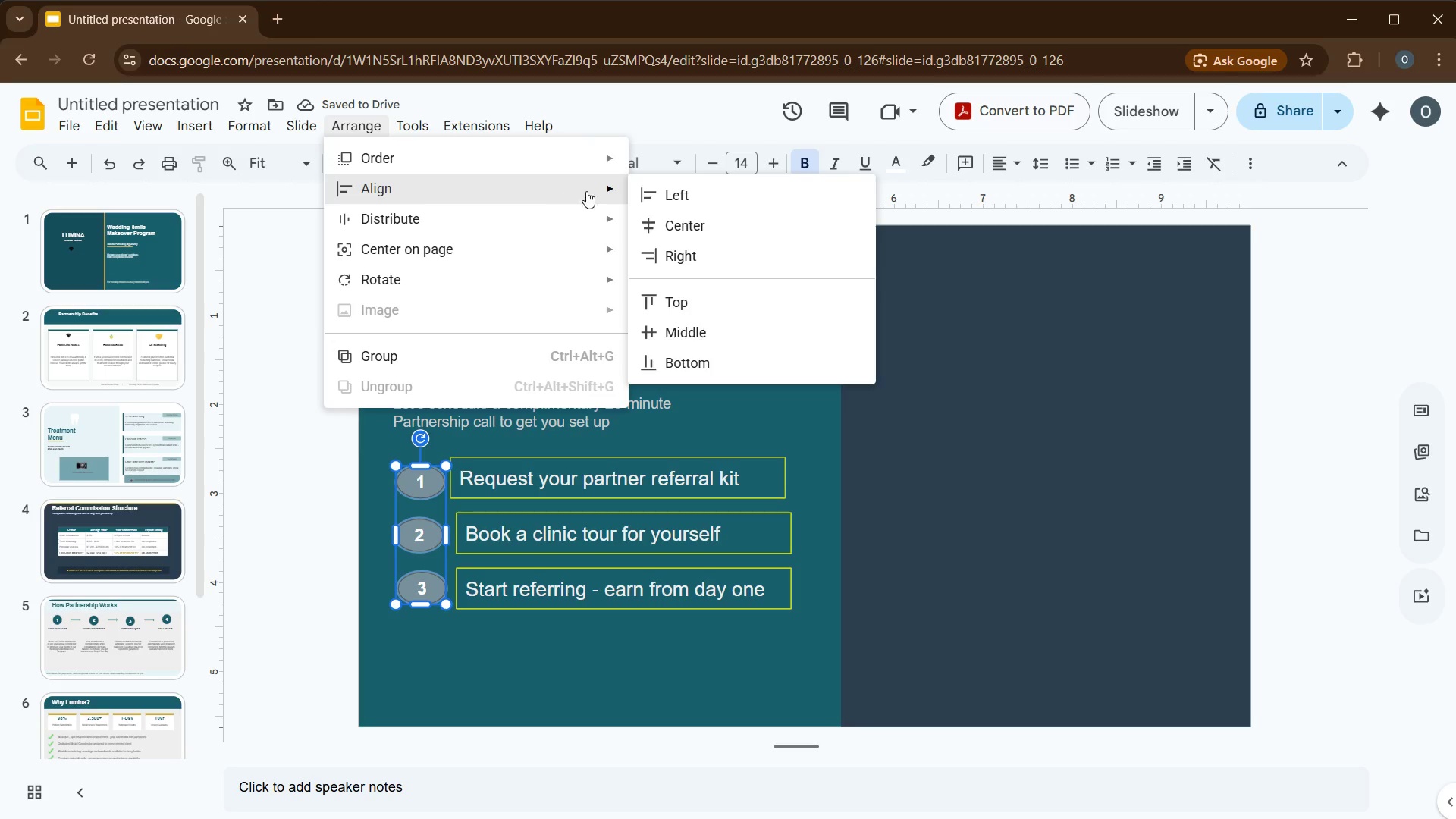 
left_click([688, 199])
 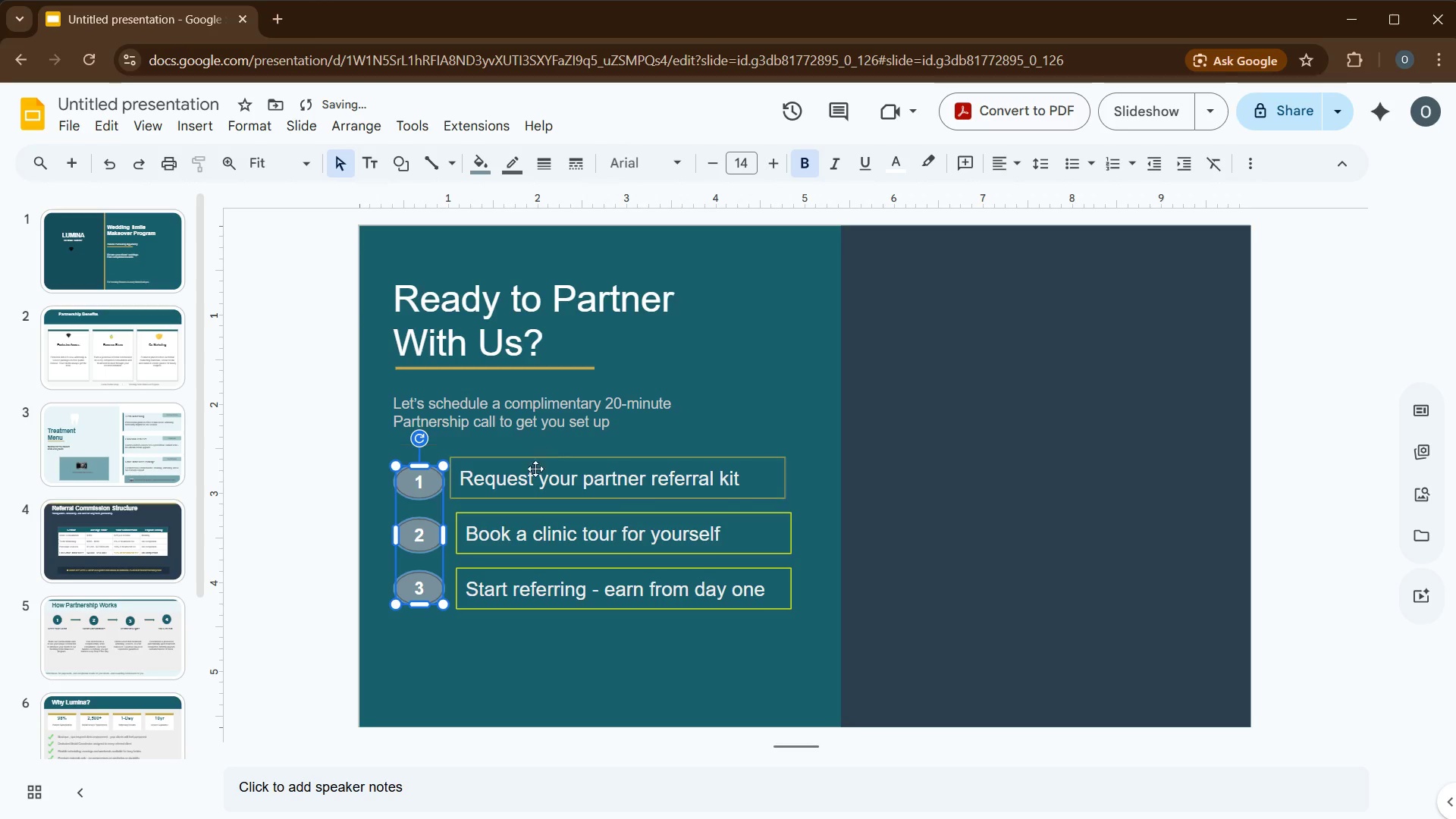 
left_click([505, 488])
 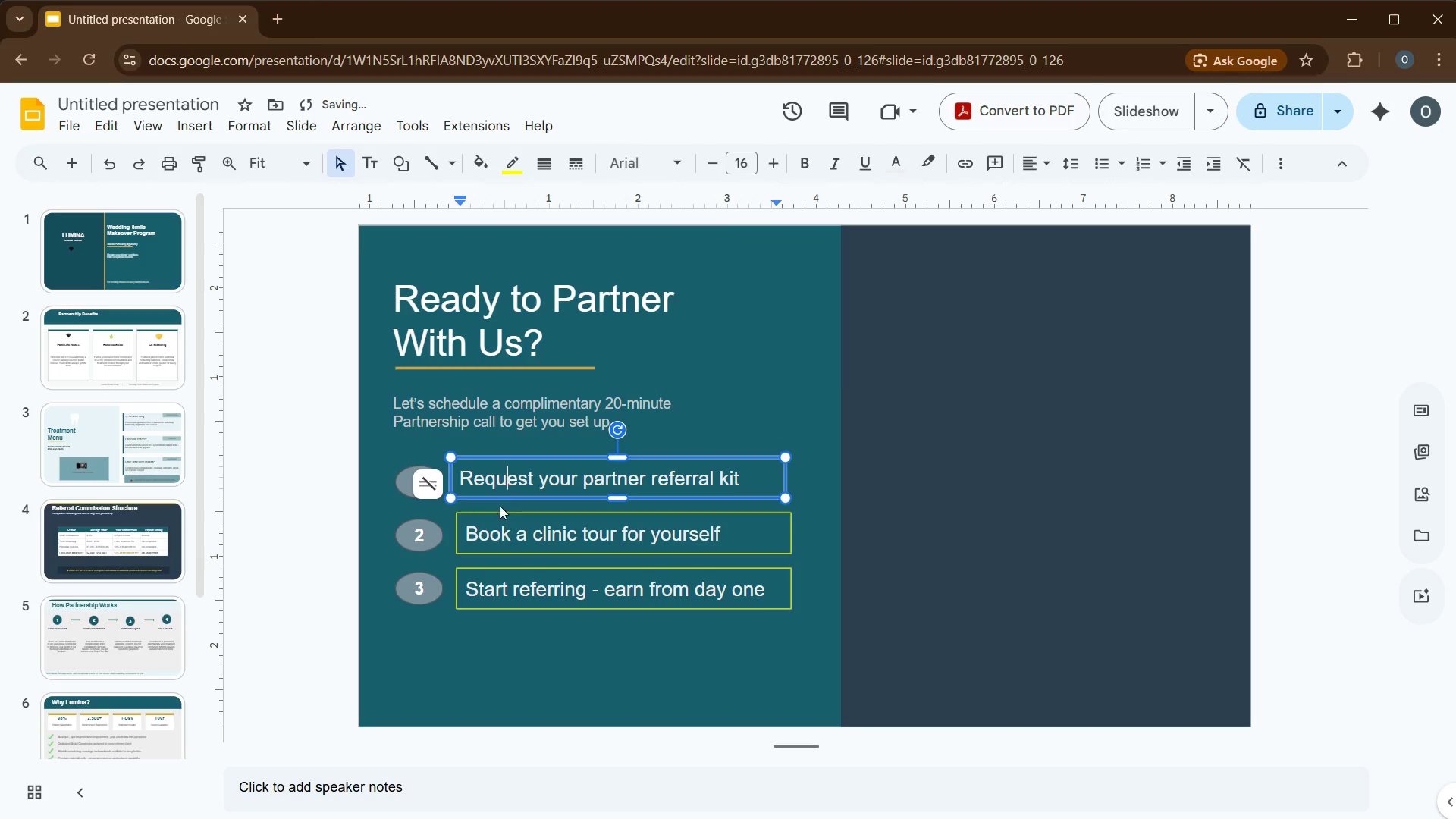 
hold_key(key=ControlLeft, duration=1.0)
left_click([494, 516])
 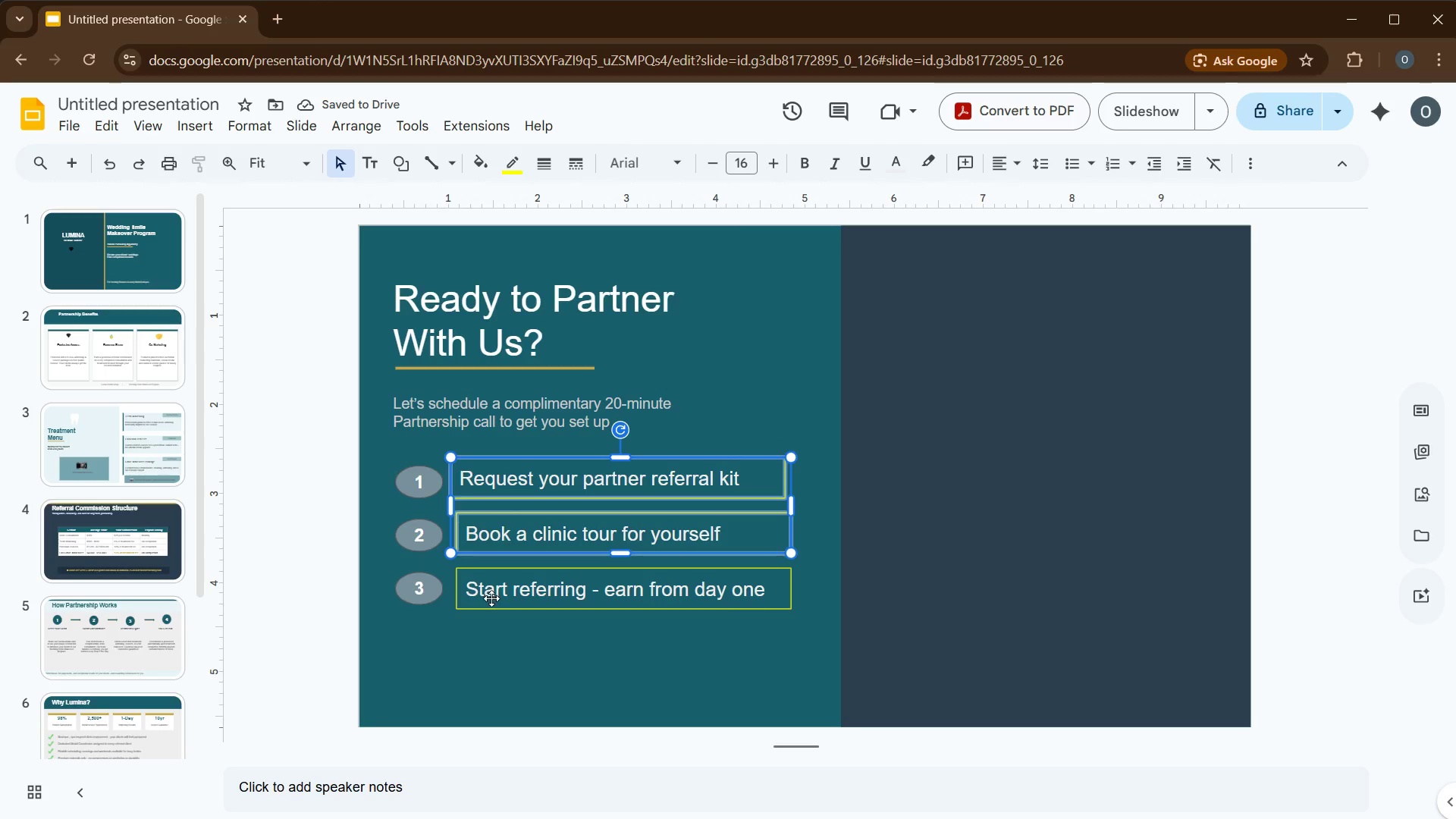 
left_click([491, 598])
 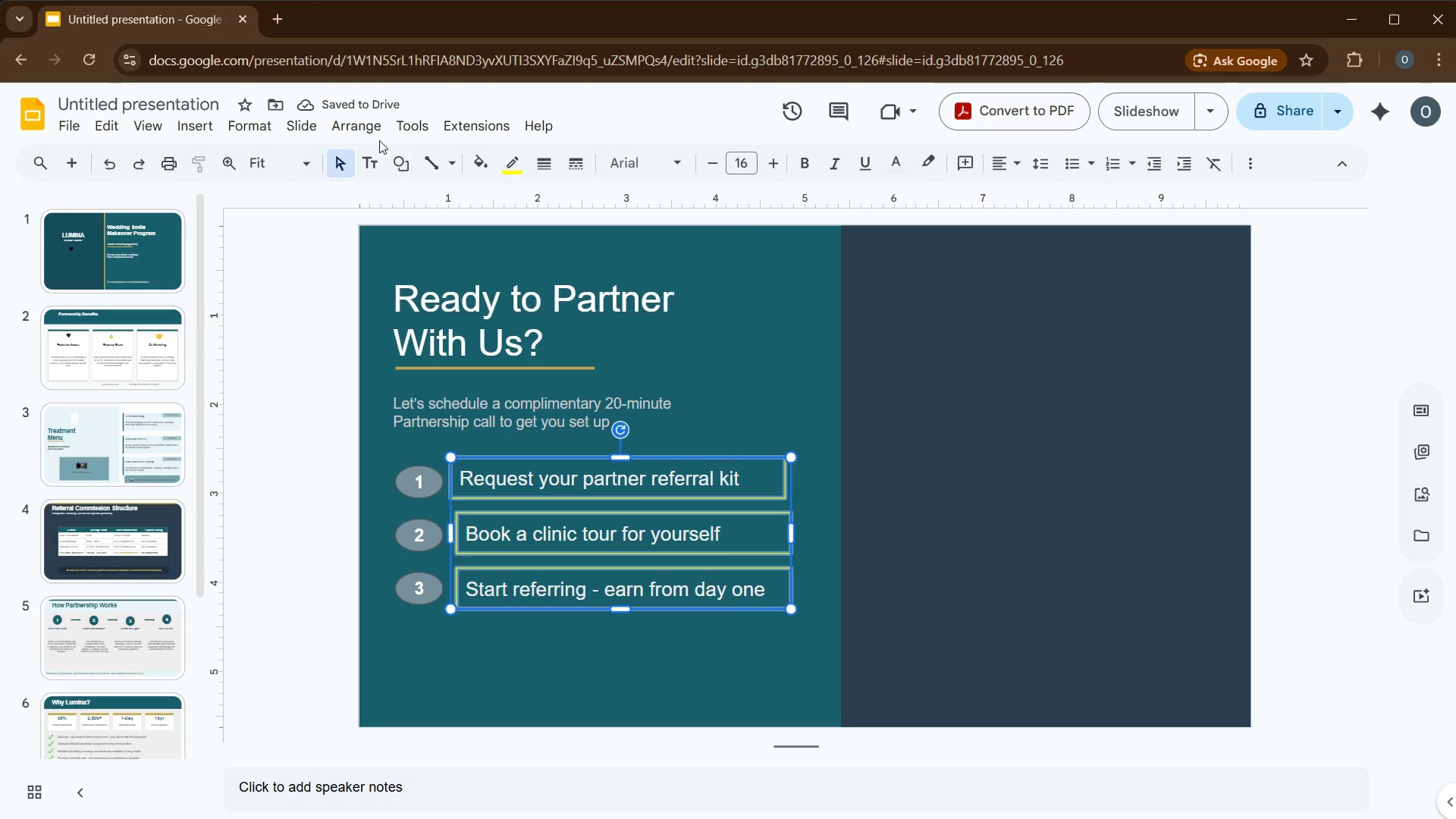 
left_click([366, 134])
 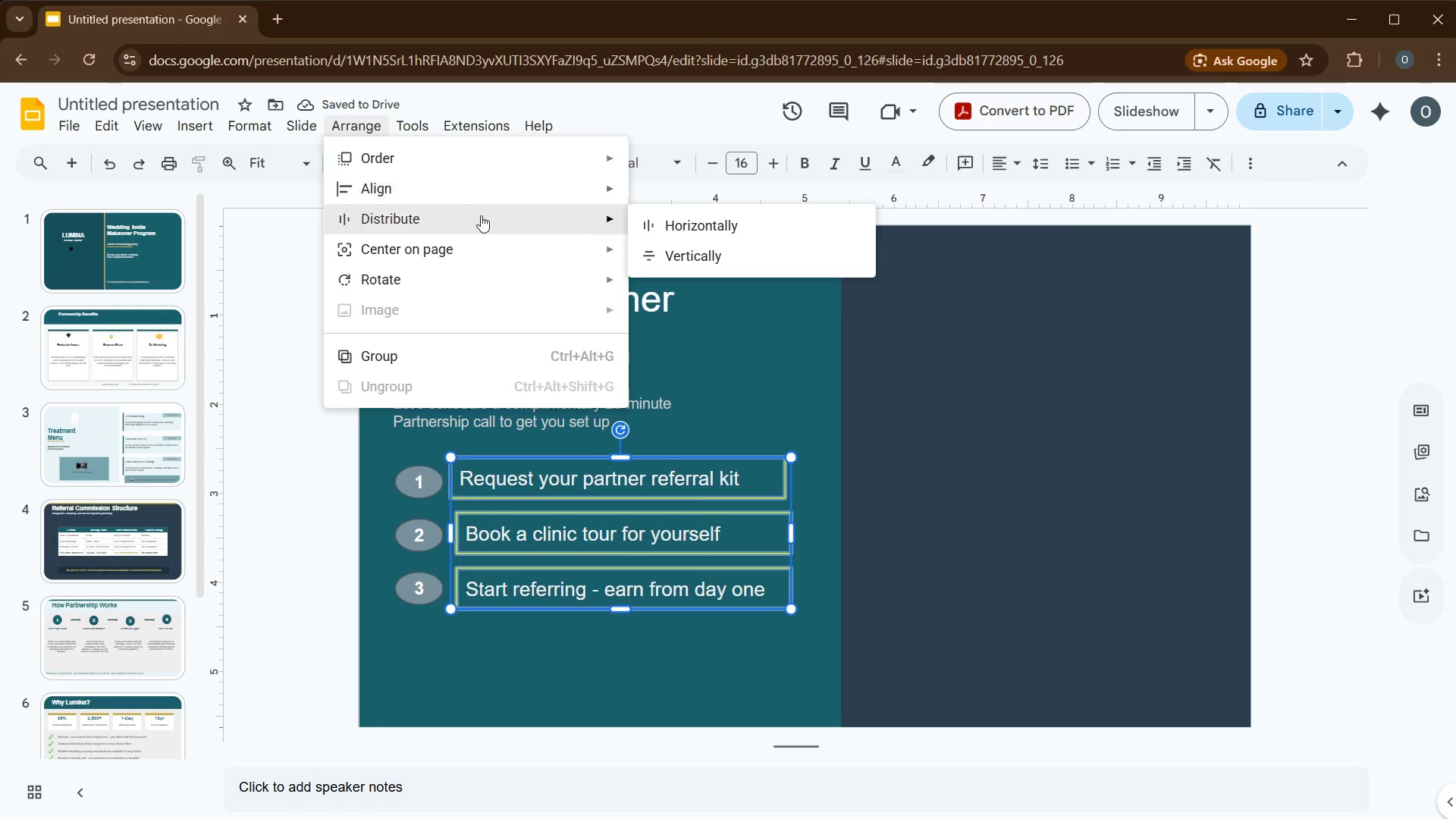 
left_click([708, 234])
 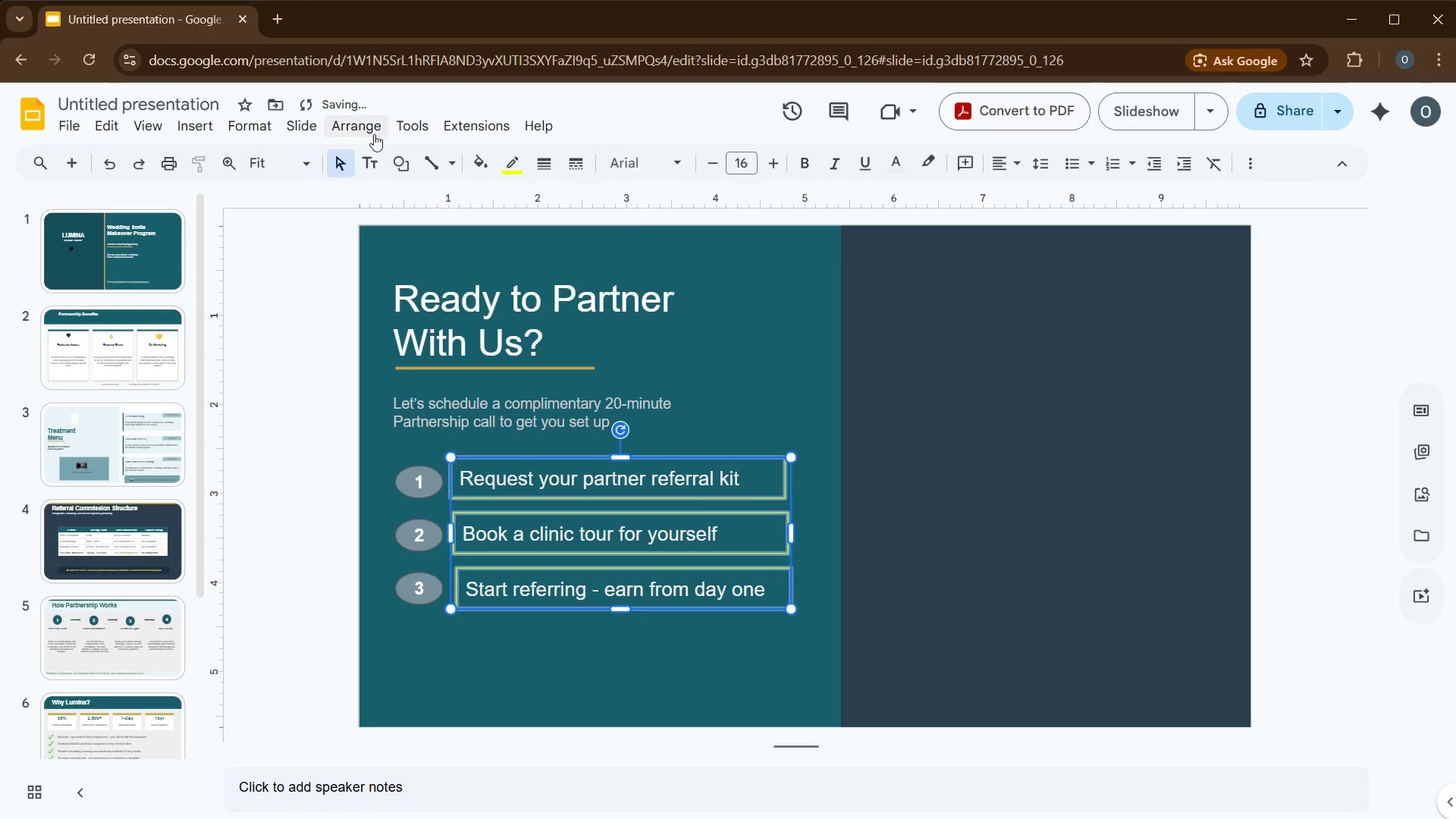 
left_click([363, 133])
 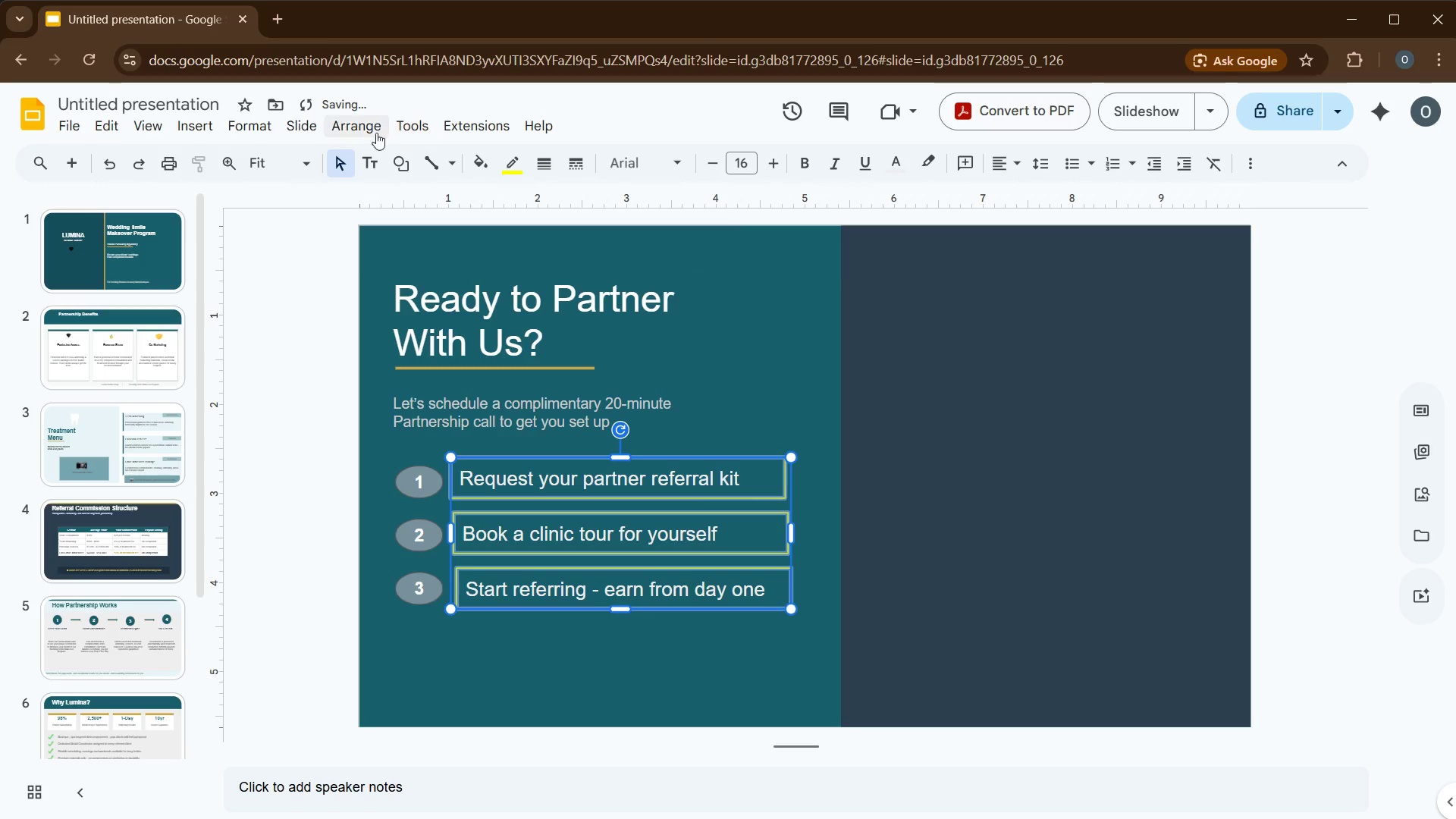 
left_click([371, 132])
 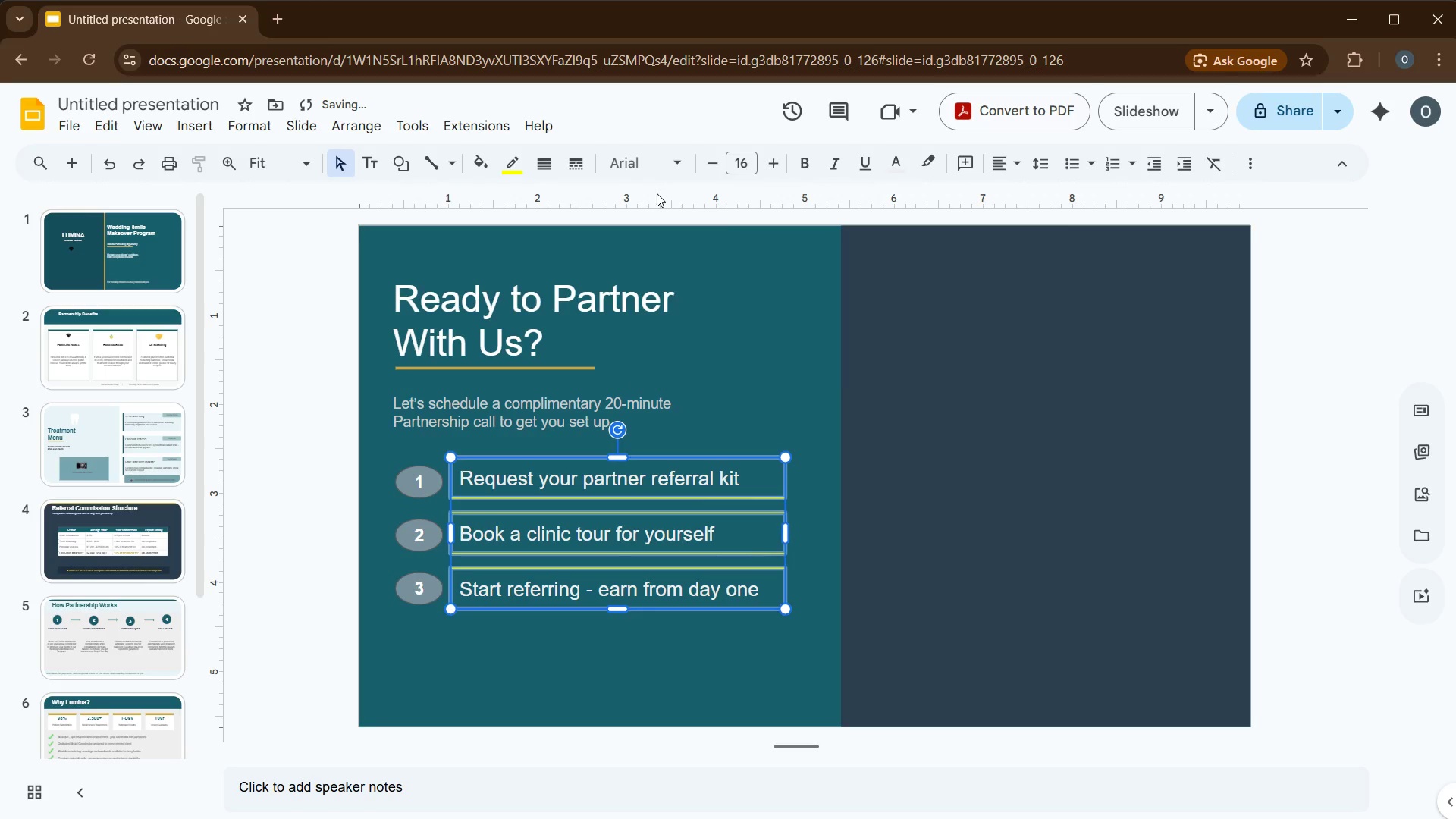 
wait(6.53)
 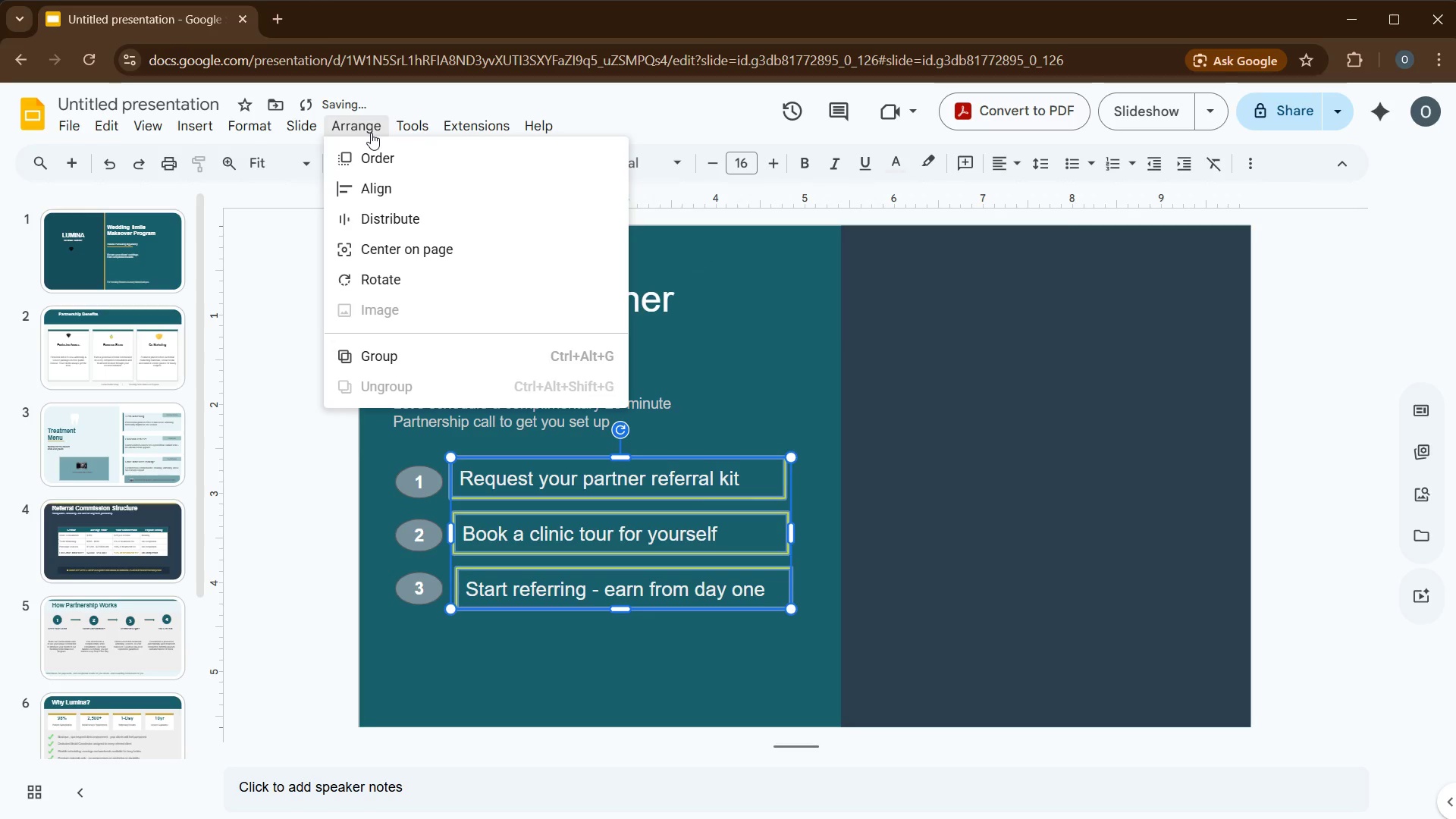 
left_click([510, 166])
 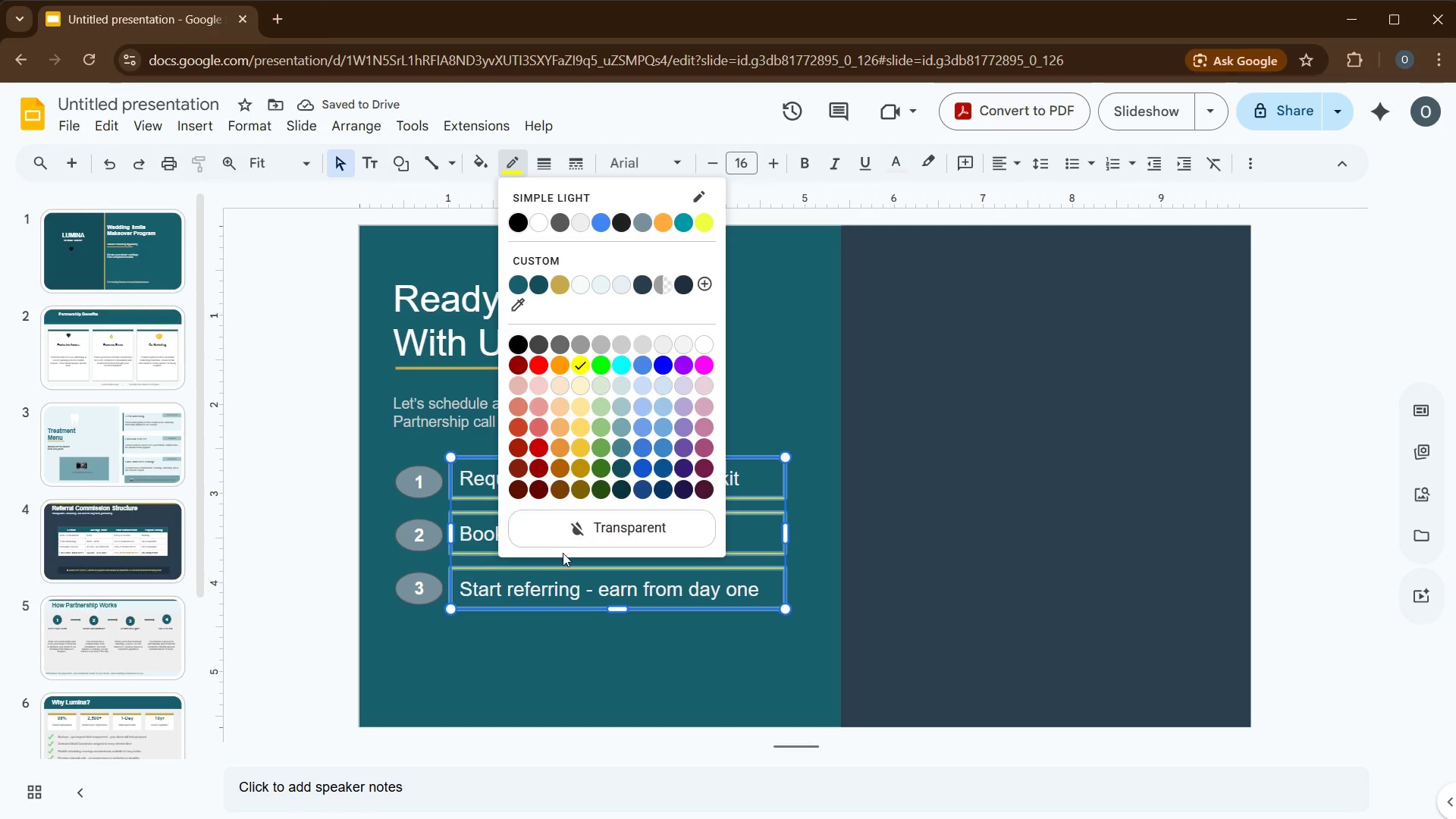 
left_click([566, 534])
 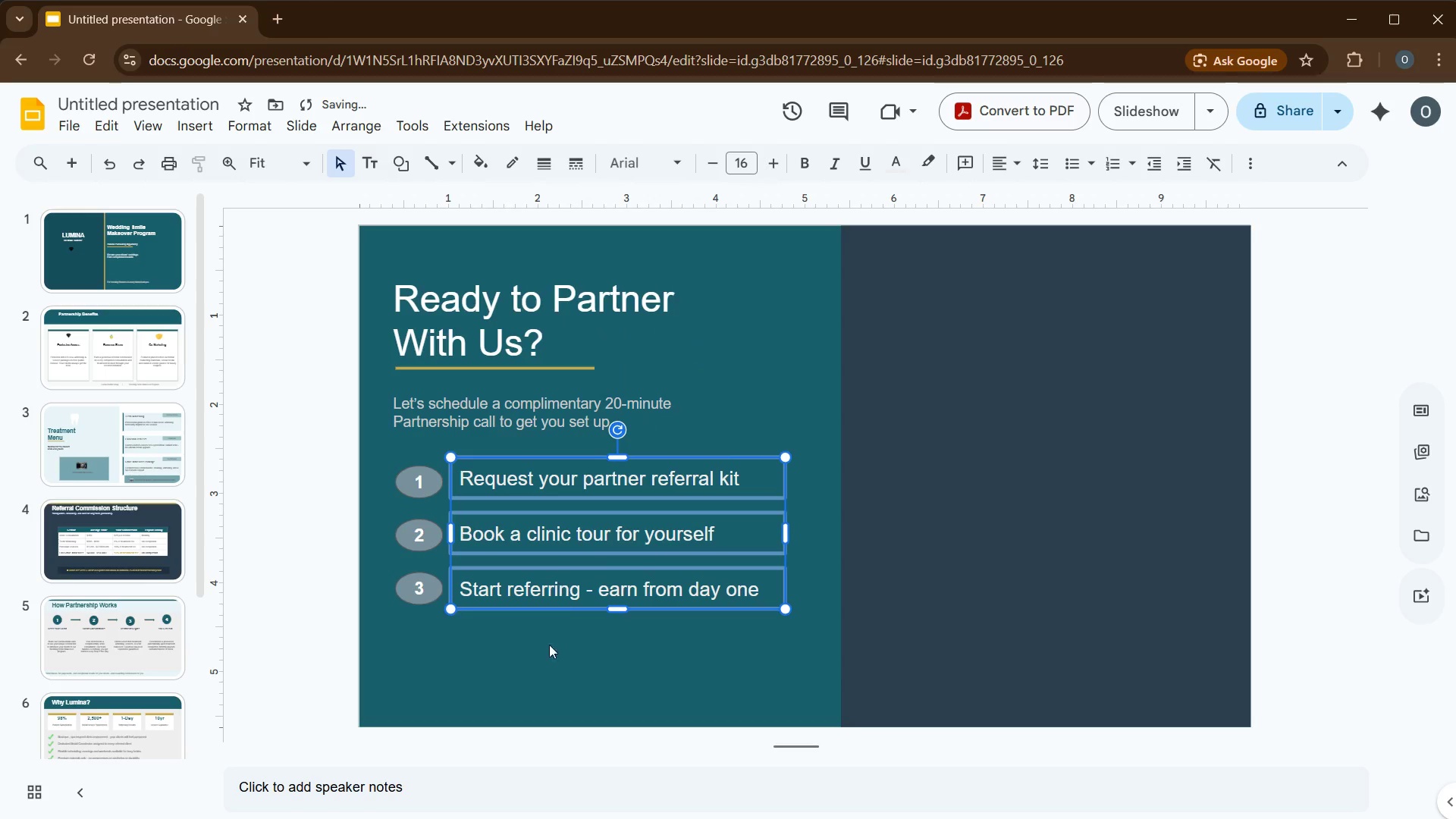 
left_click([544, 654])
 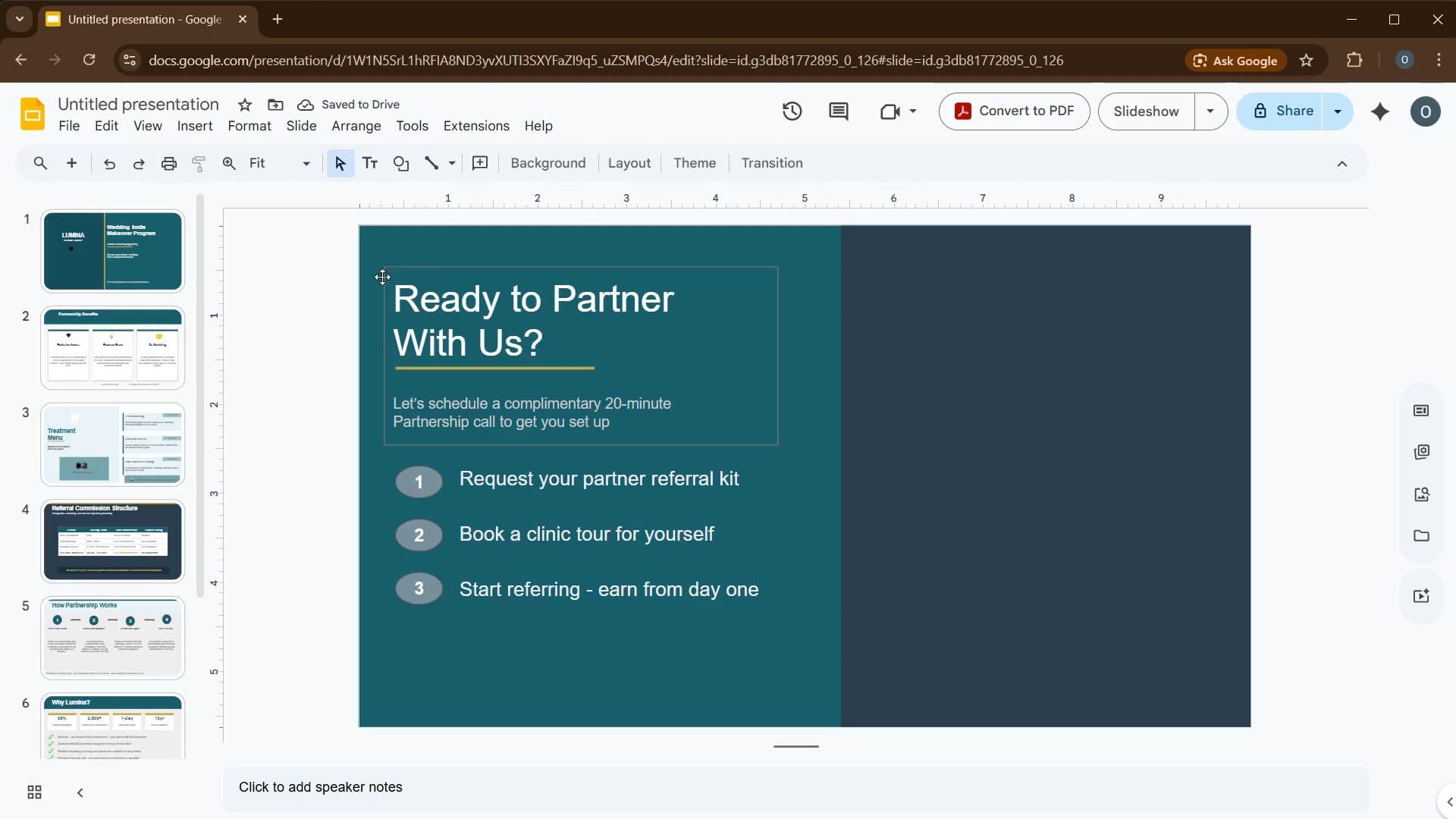 
left_click([200, 127])
 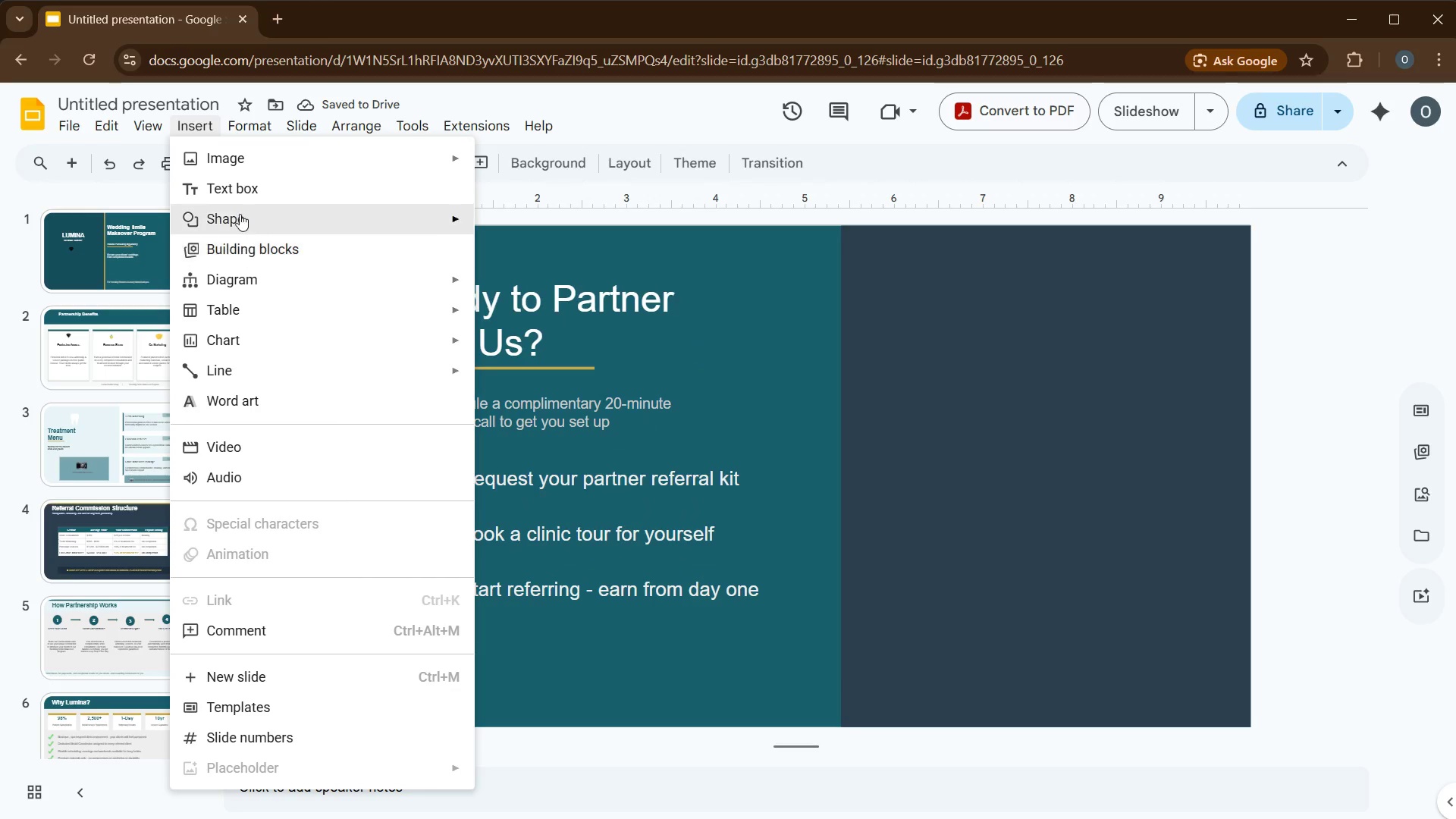 
left_click([238, 188])
 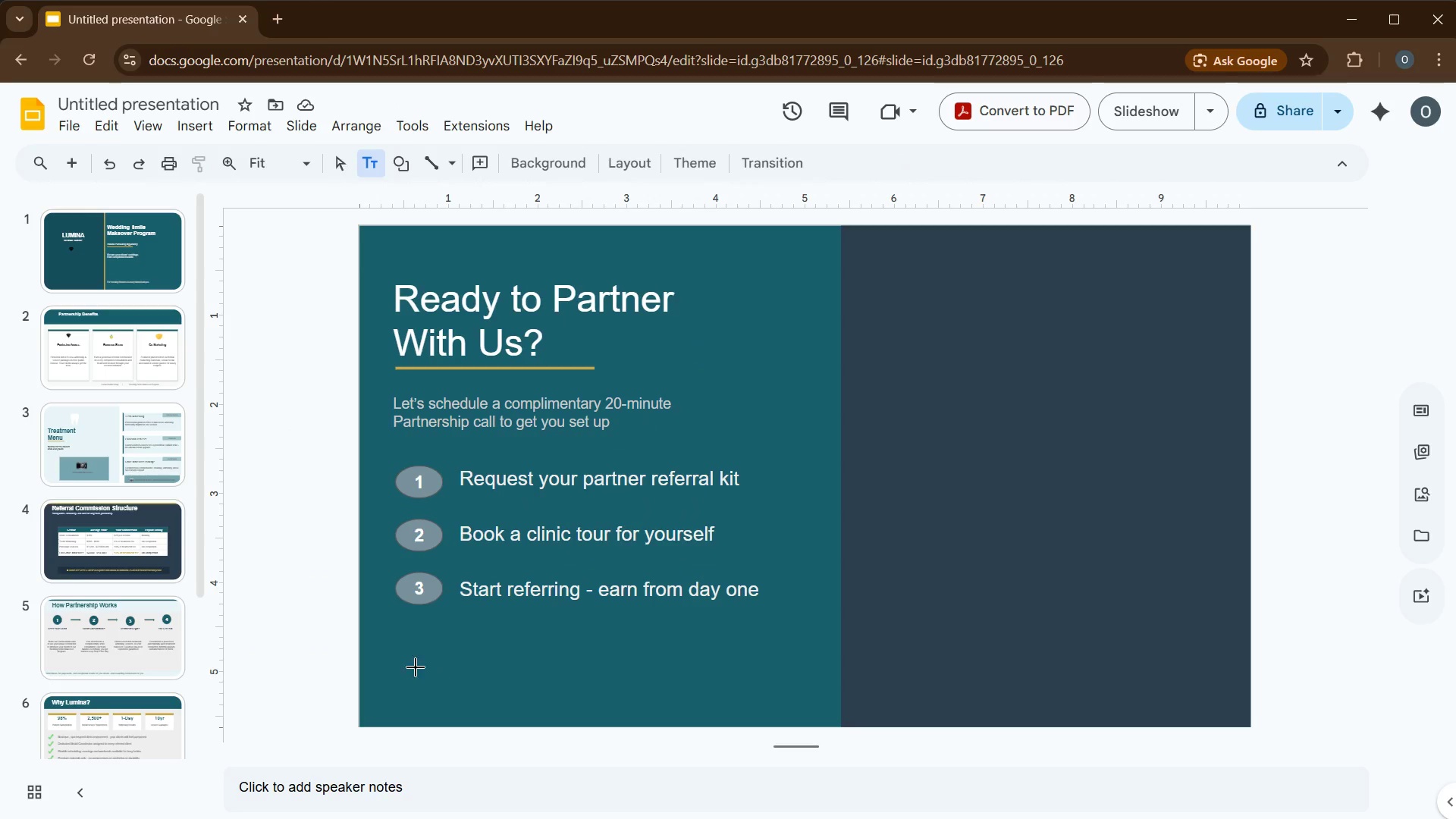 
left_click_drag(start_coordinate=[406, 659], to_coordinate=[809, 700])
 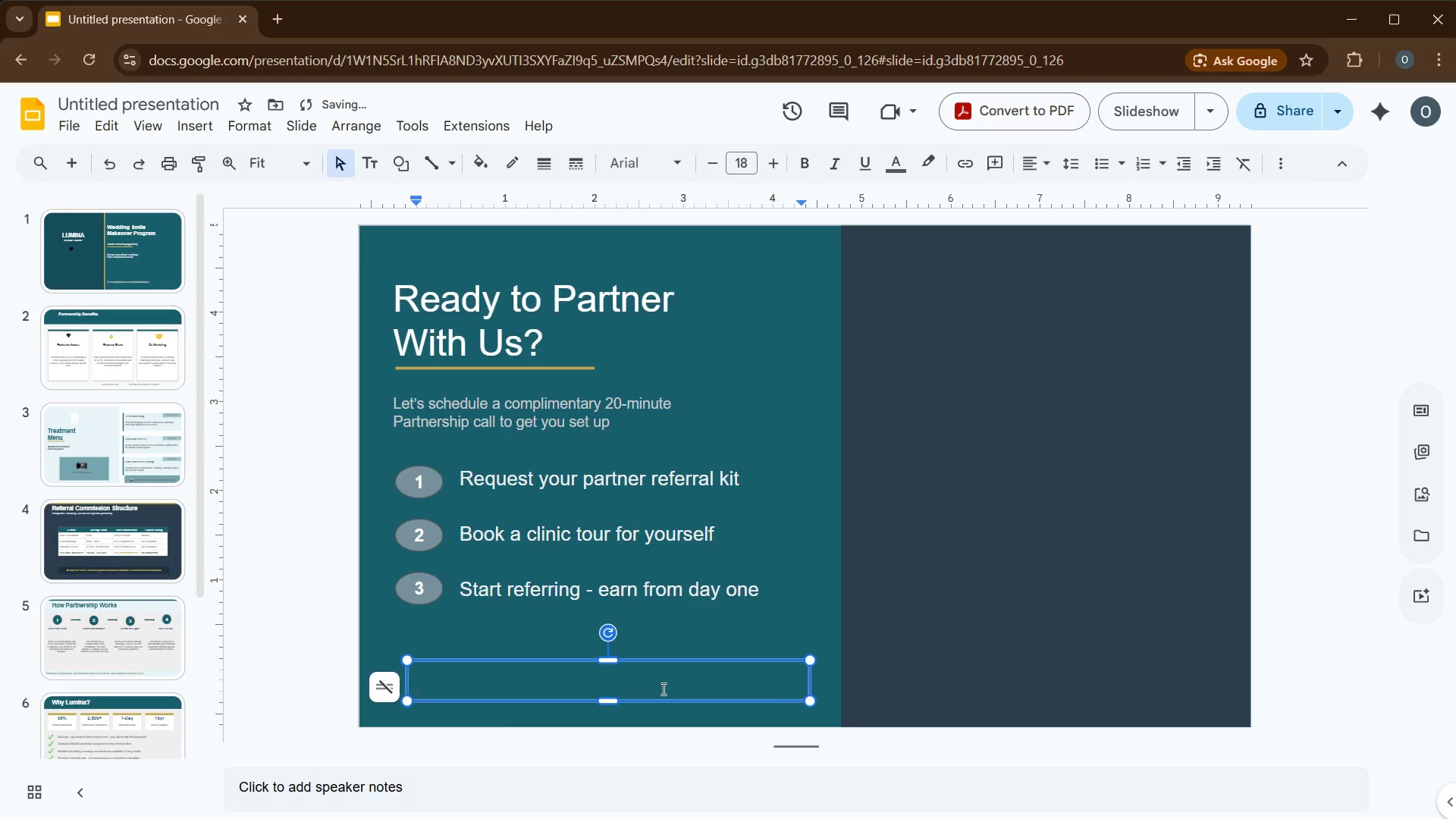 
left_click([662, 689])
 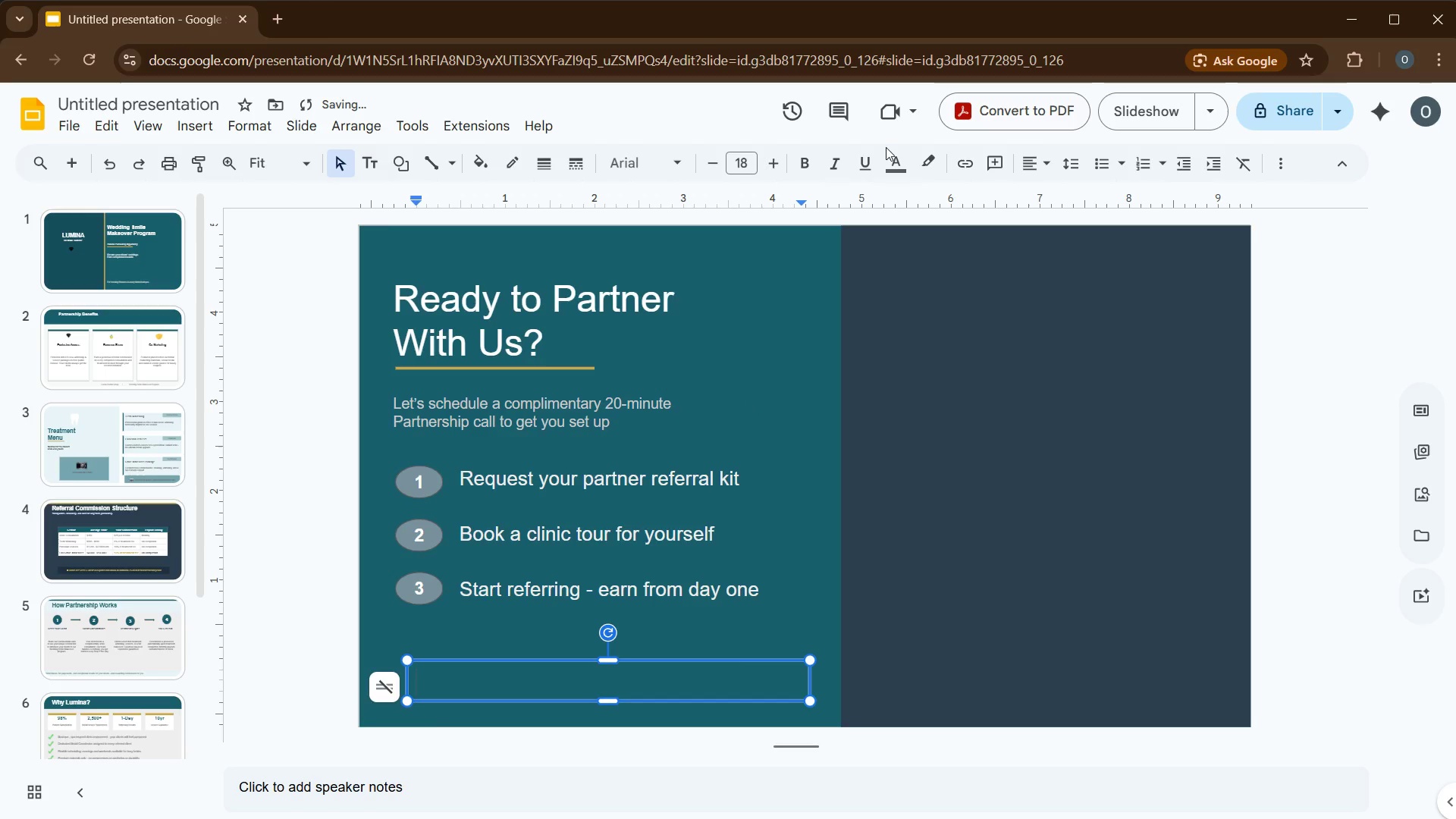 
left_click([896, 153])
 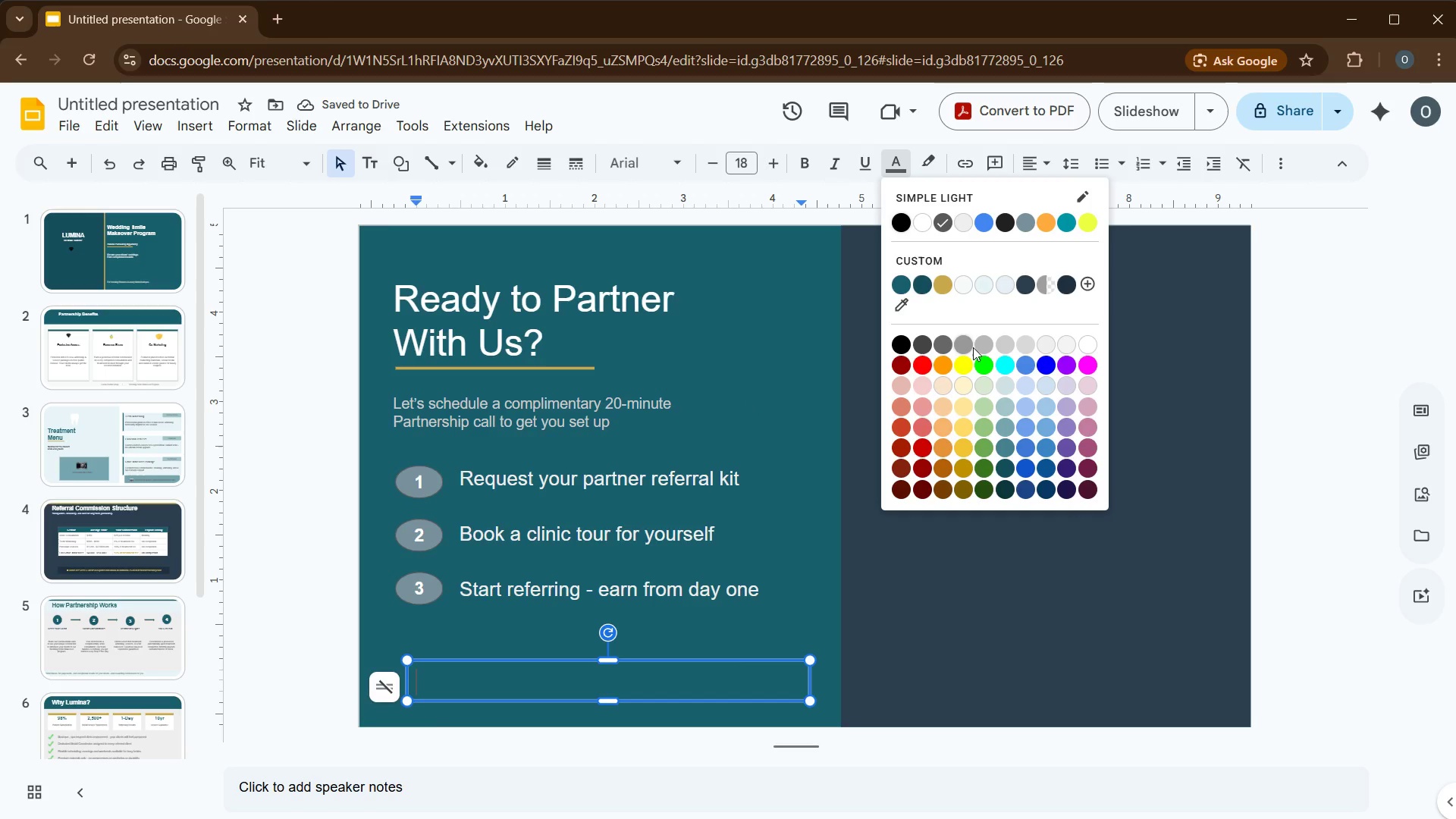 
left_click([962, 347])
 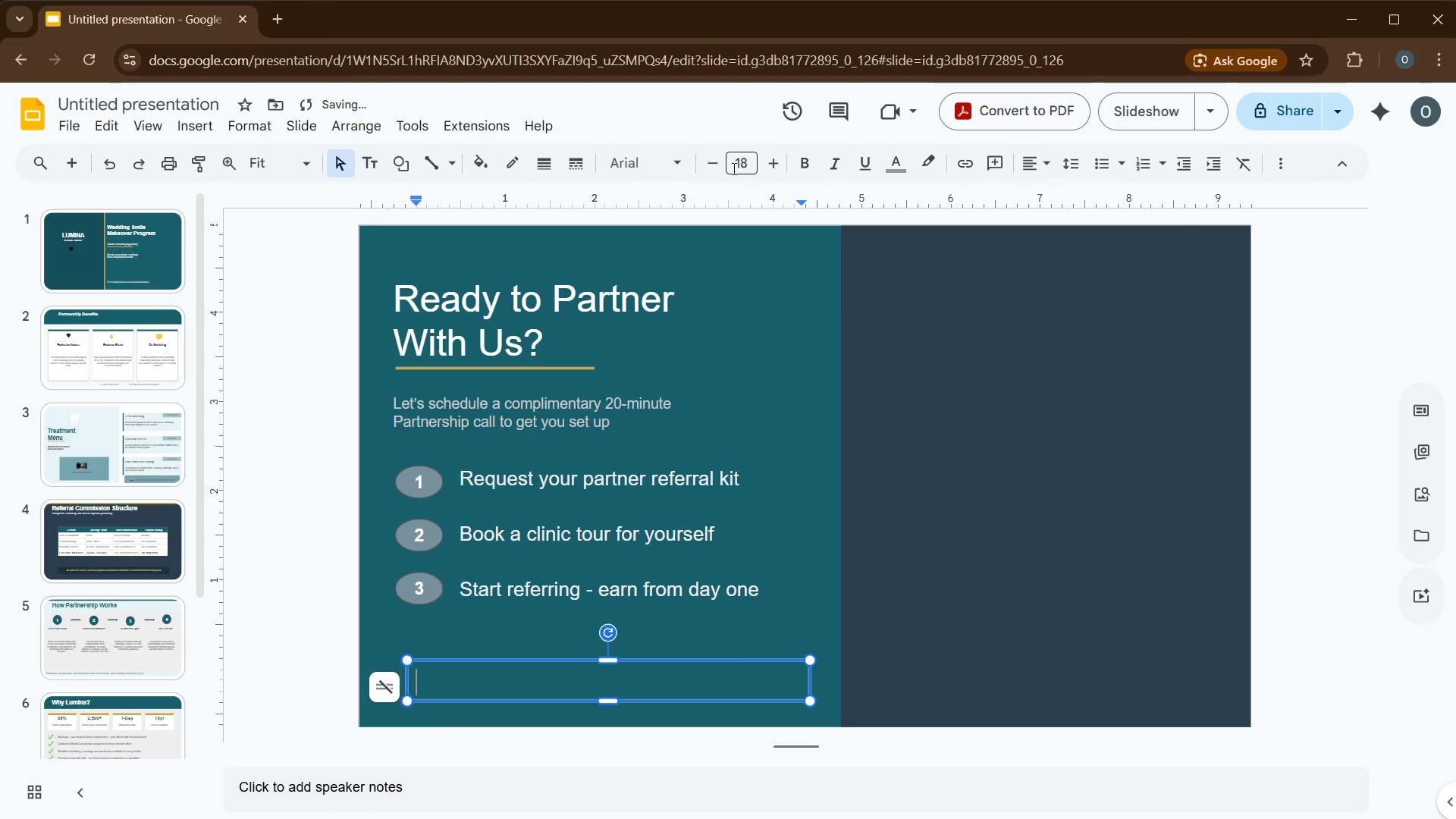 
left_click([731, 162])
 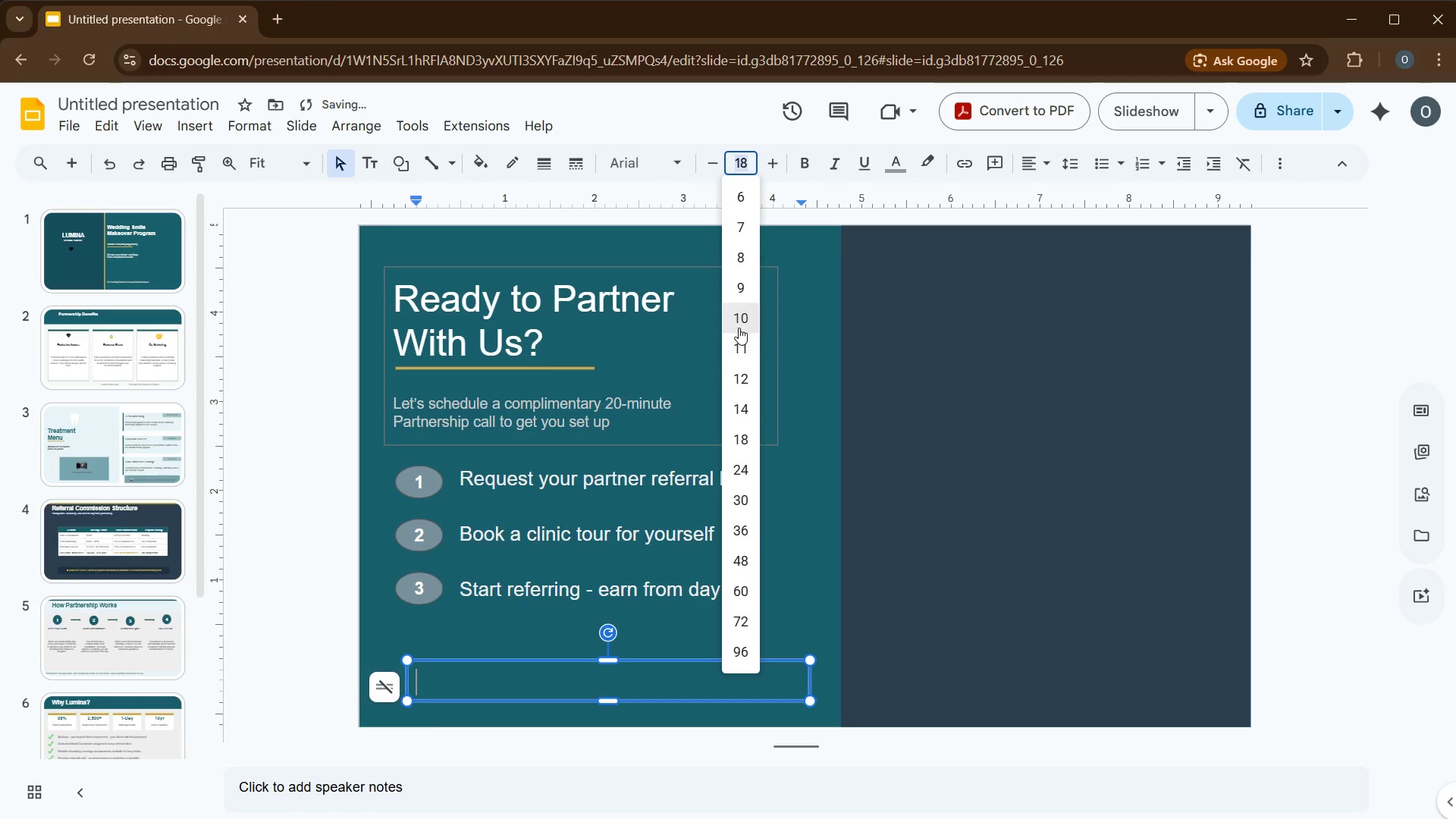 
left_click([739, 290])
 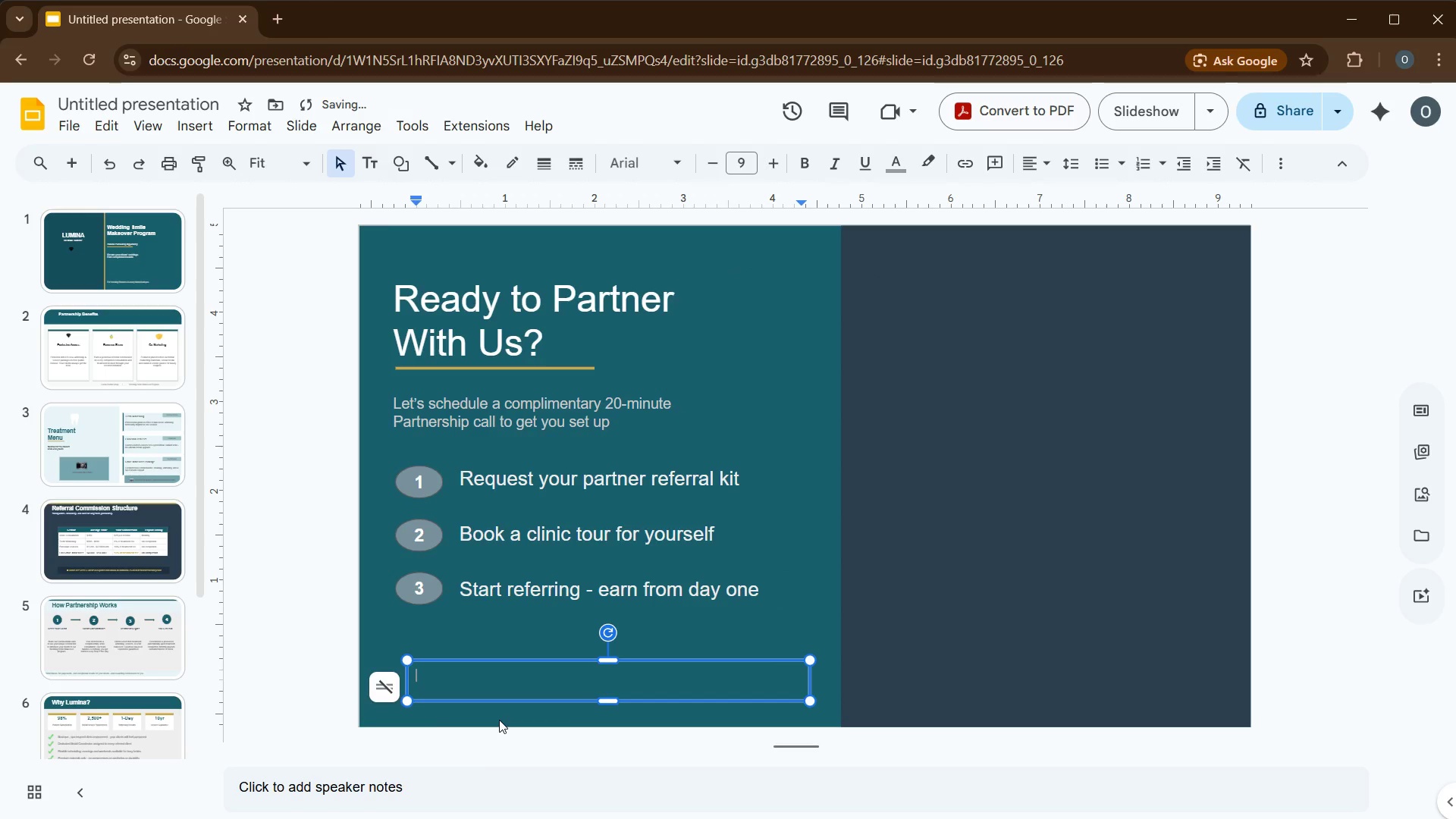 
type(2025 Lumina Dental Goup)
key(Tab)
type(|)
key(Tab)
type(All ights Reserved)
 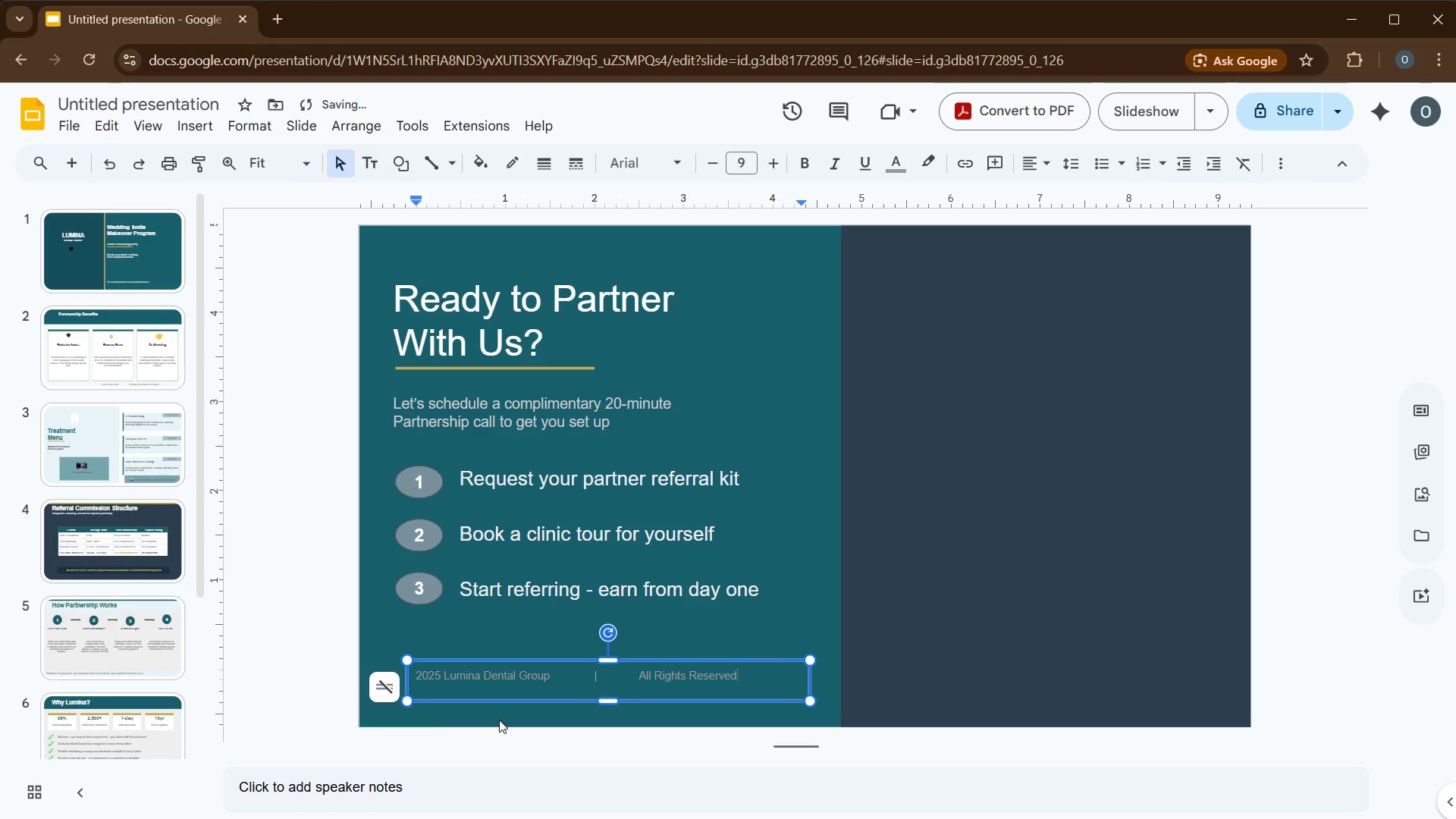 
left_click([416, 677])
 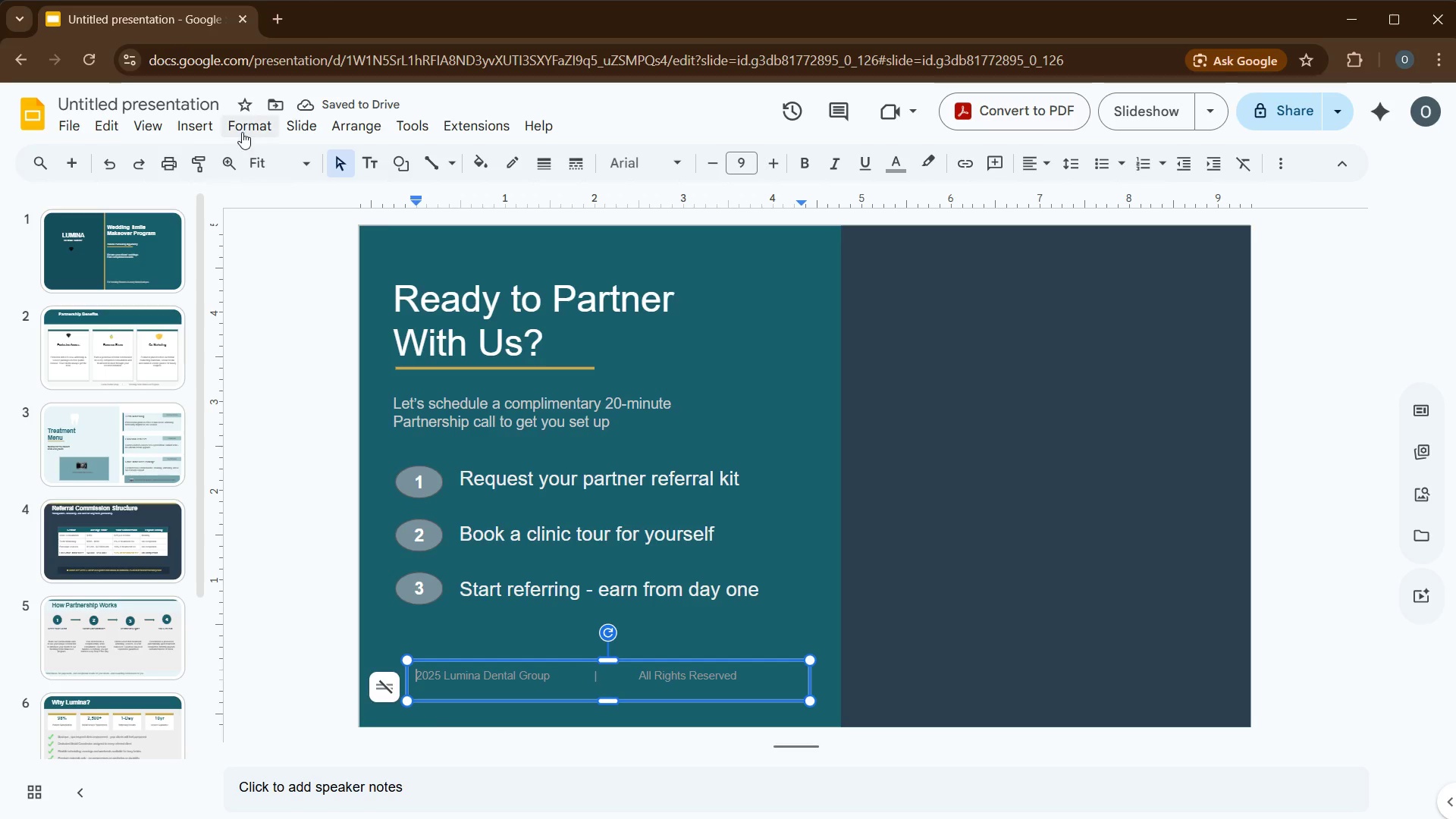 
left_click([197, 126])
 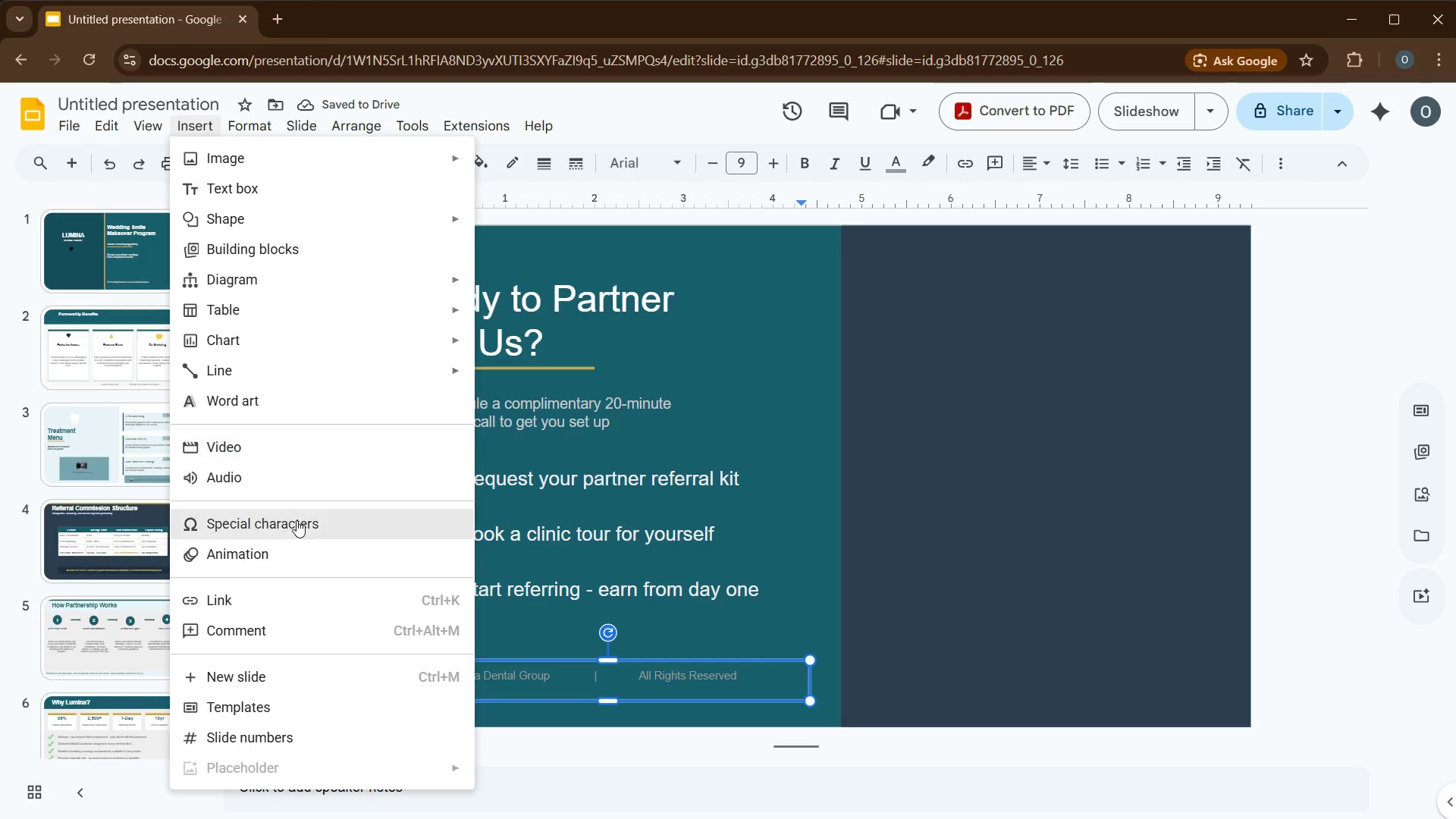 
left_click([297, 520])
 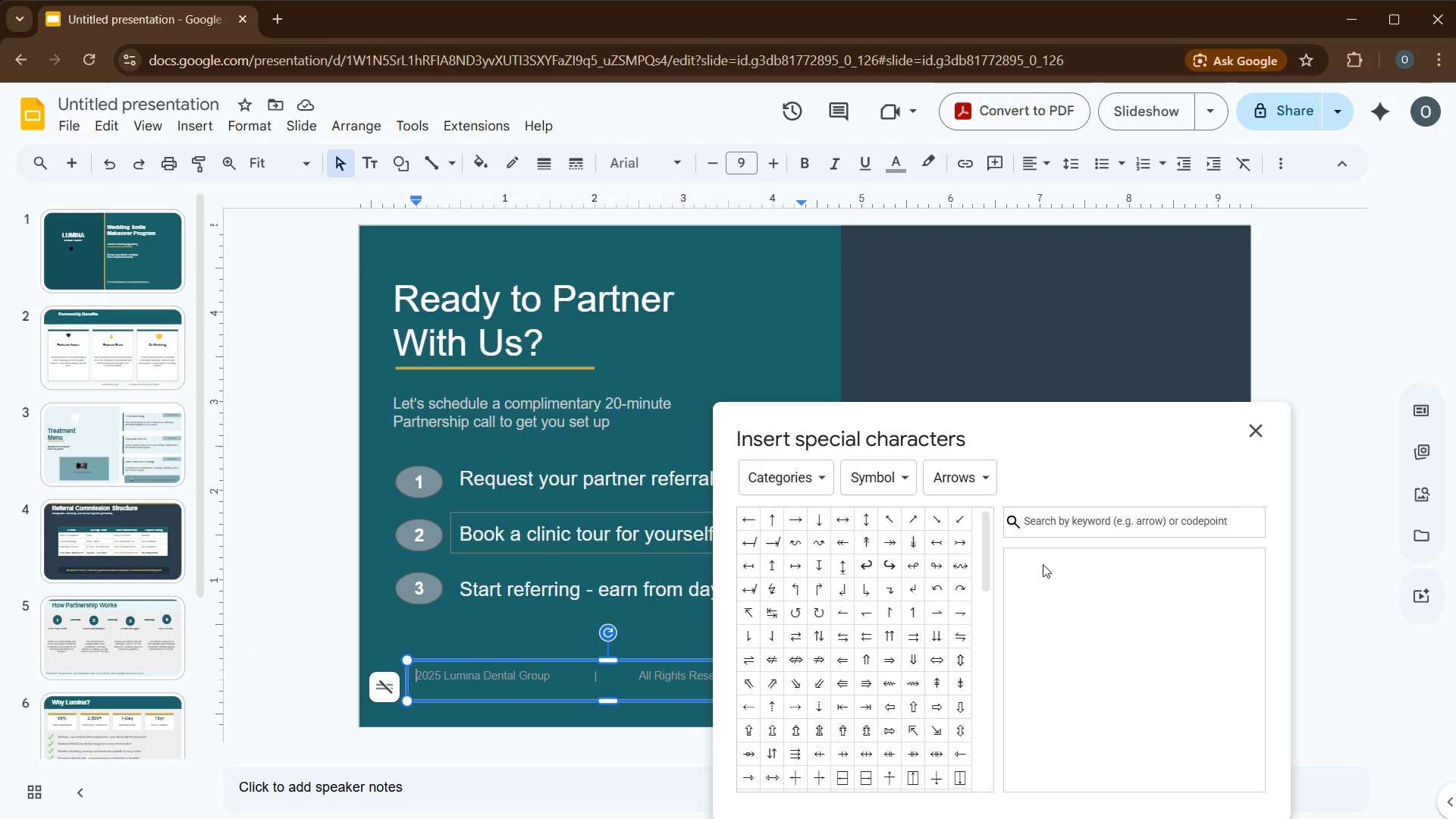 
left_click_drag(start_coordinate=[1064, 576], to_coordinate=[1069, 580])
 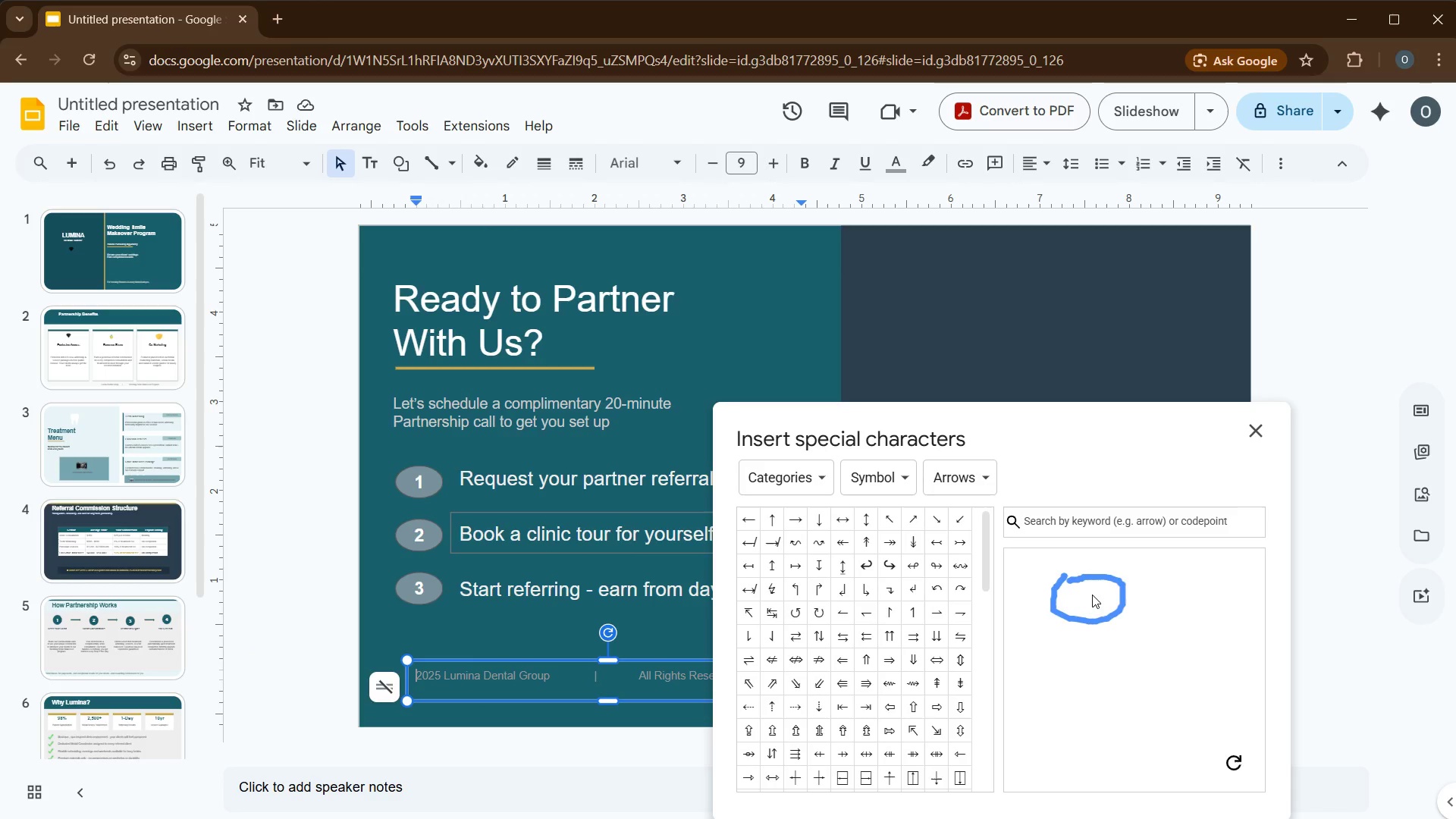 
left_click_drag(start_coordinate=[1097, 592], to_coordinate=[1107, 604])
 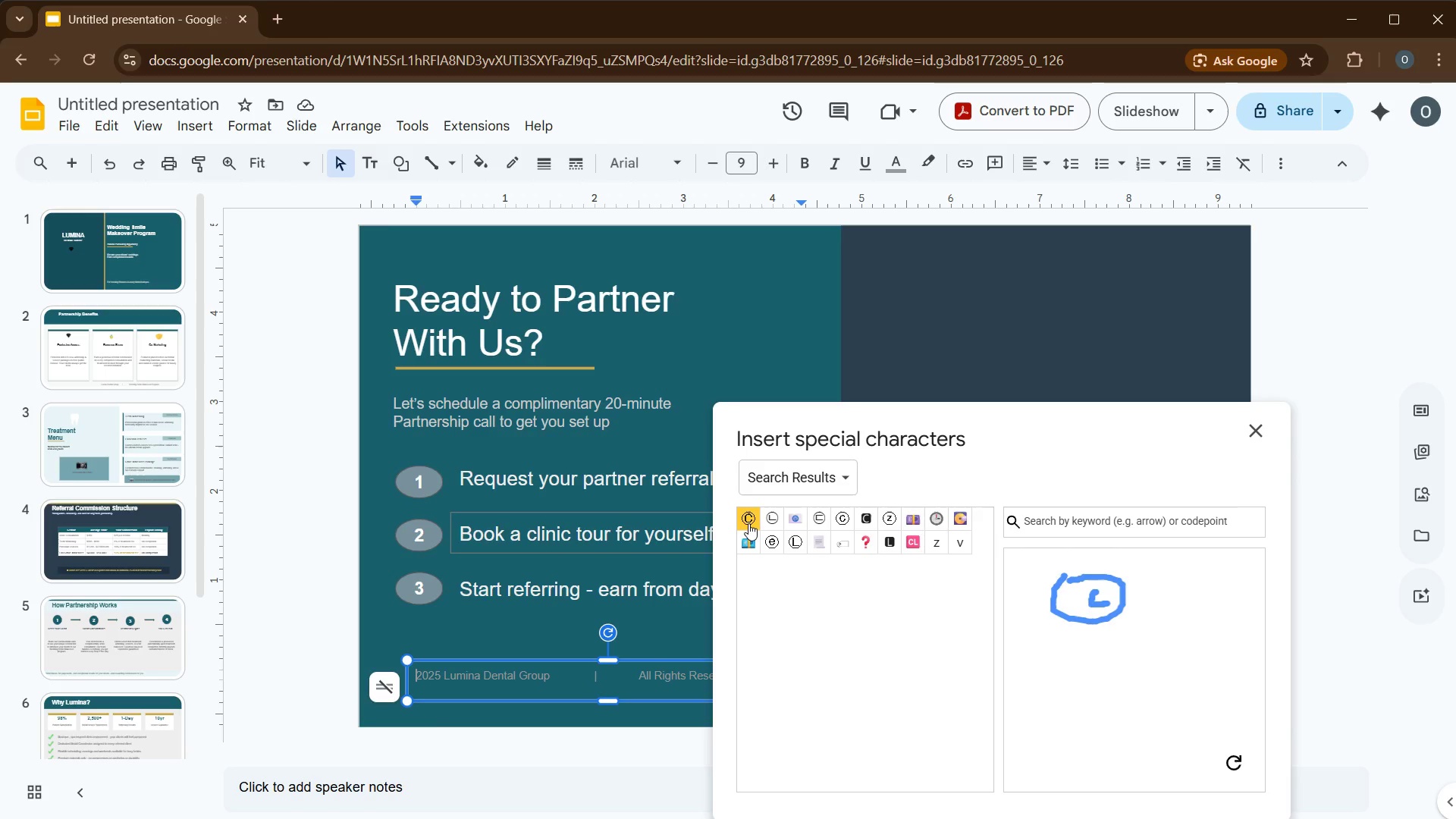 
left_click([748, 522])
 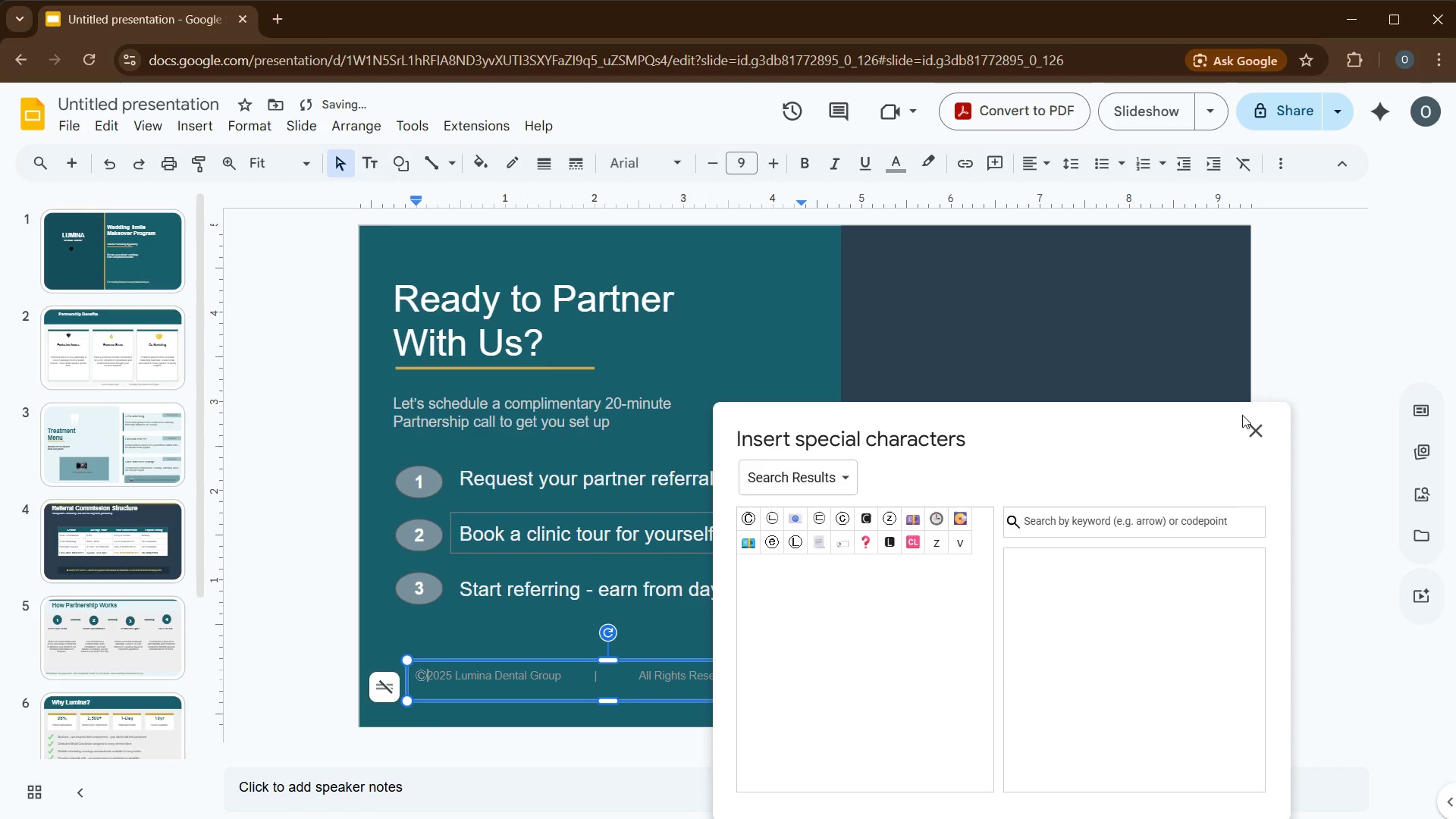 
left_click([1249, 428])
 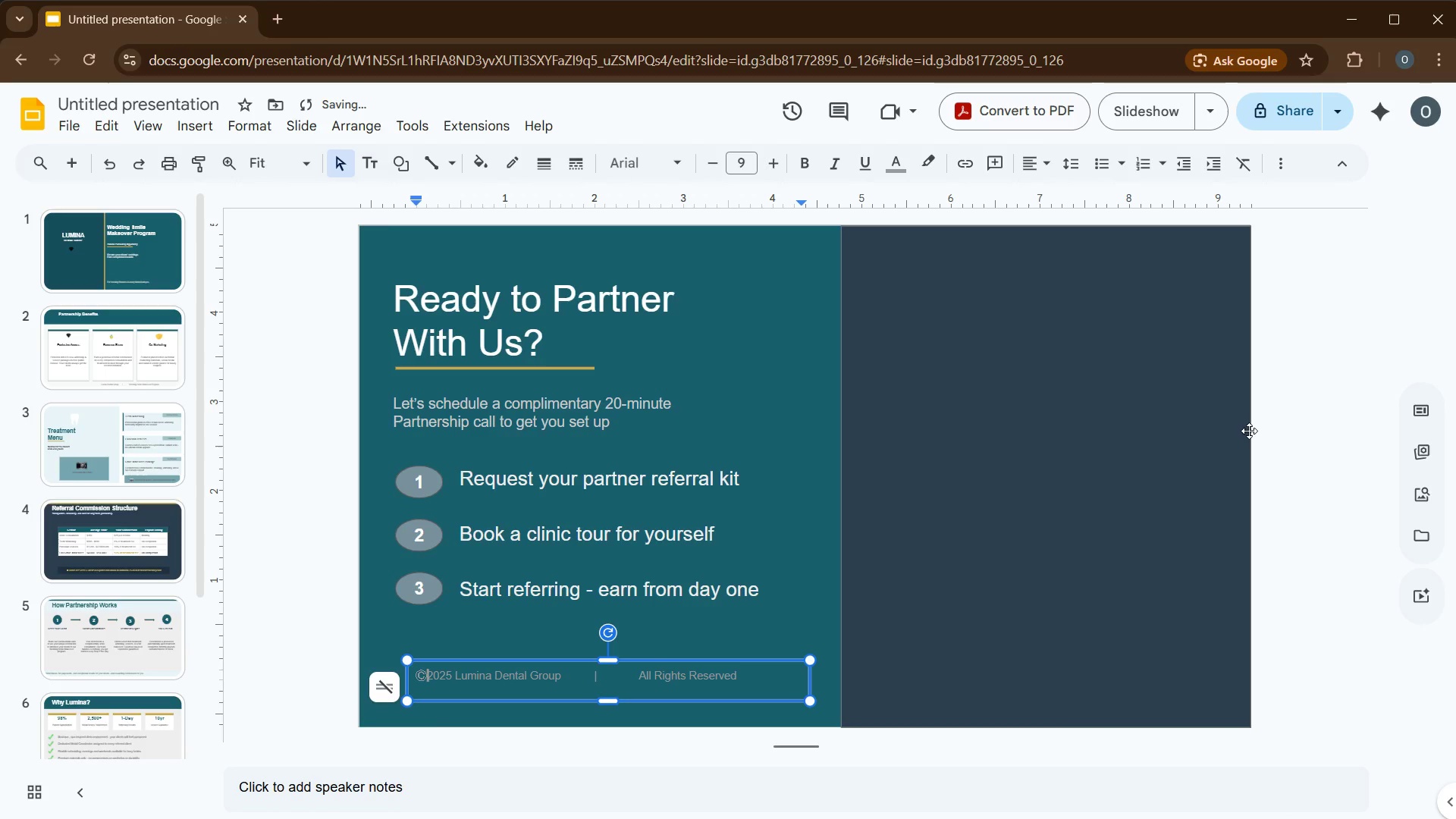 
key(Space)
 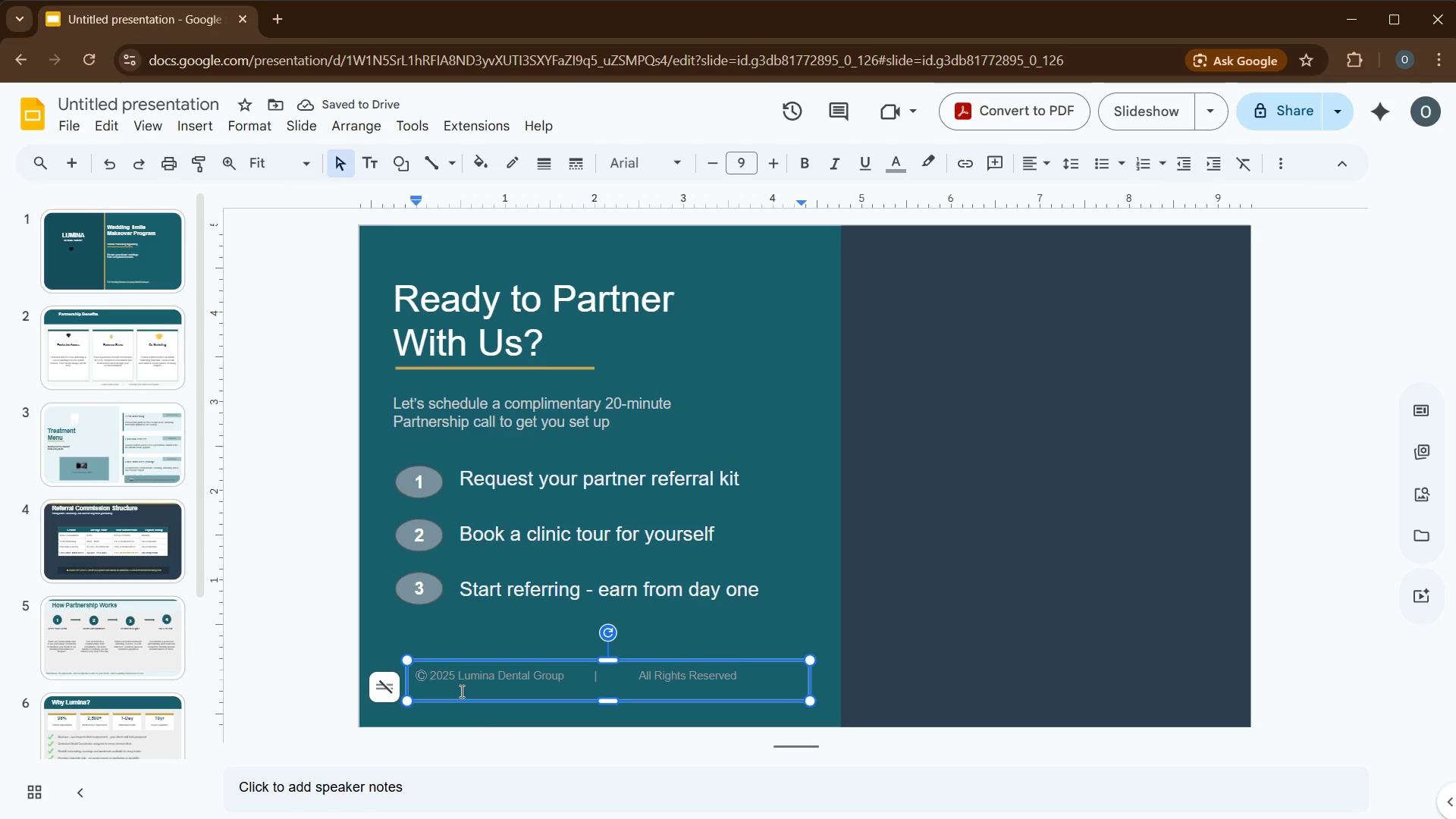 
left_click([1011, 615])
 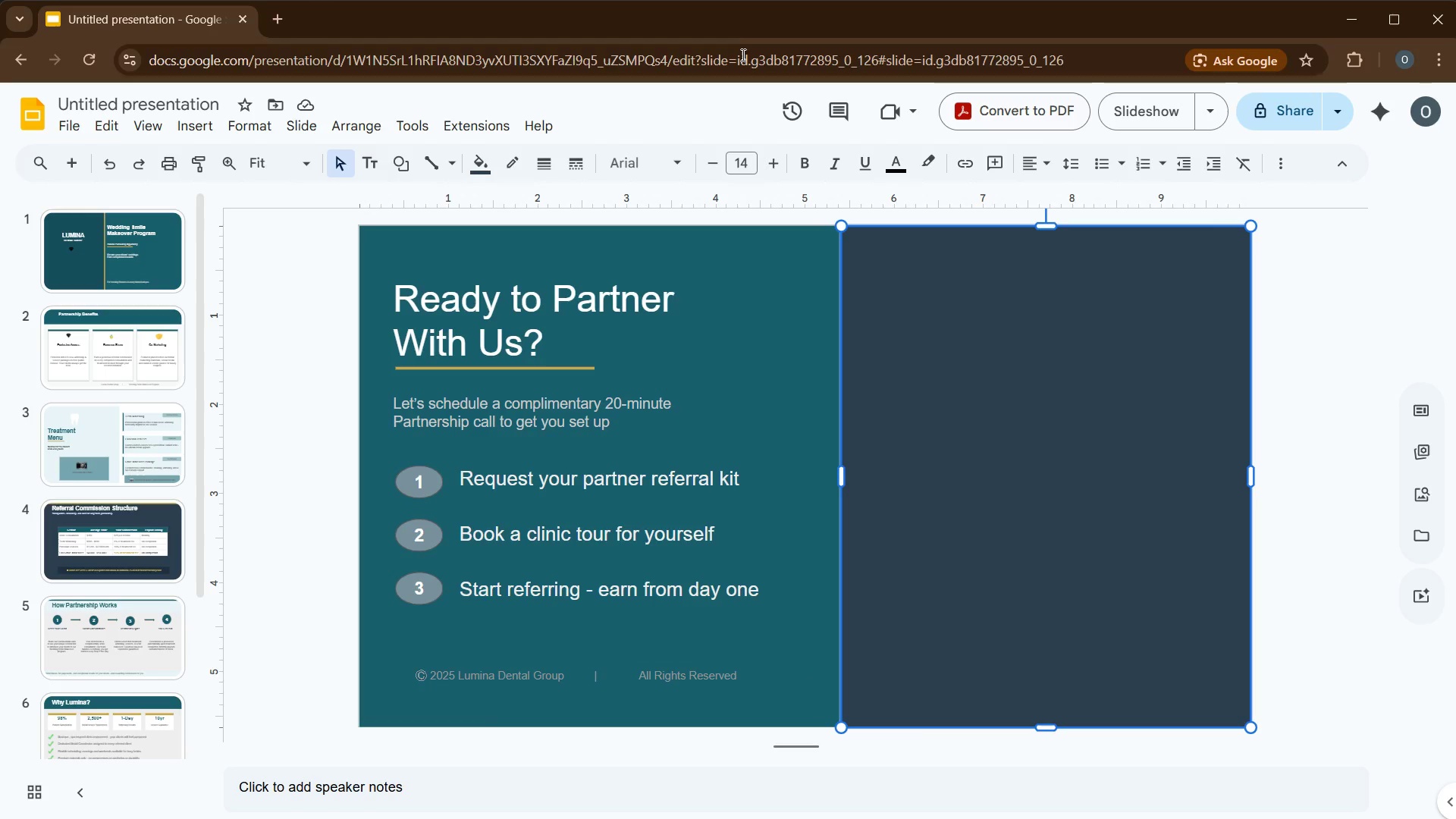 
left_click([767, 300])
 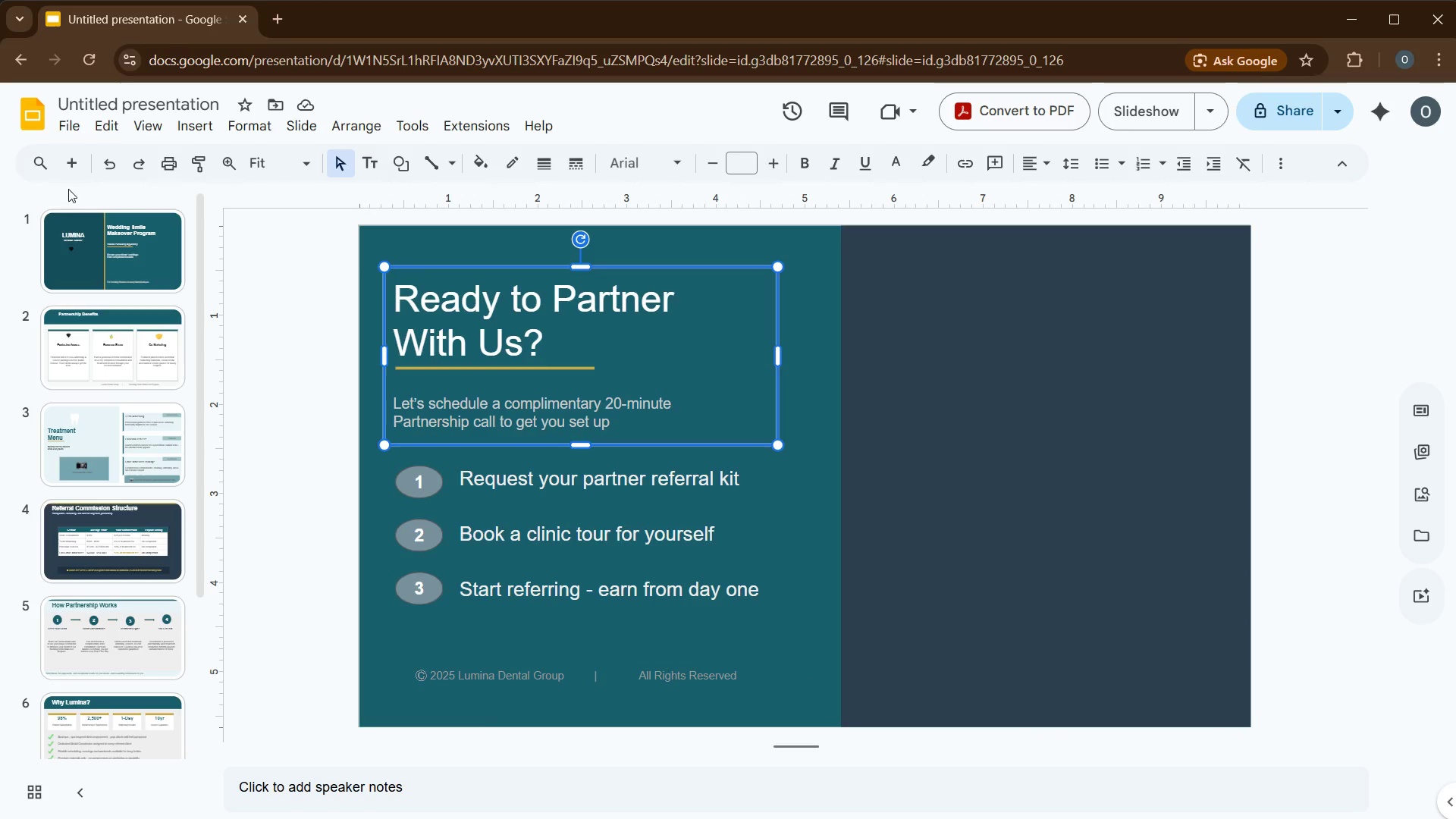 
left_click([71, 231])
 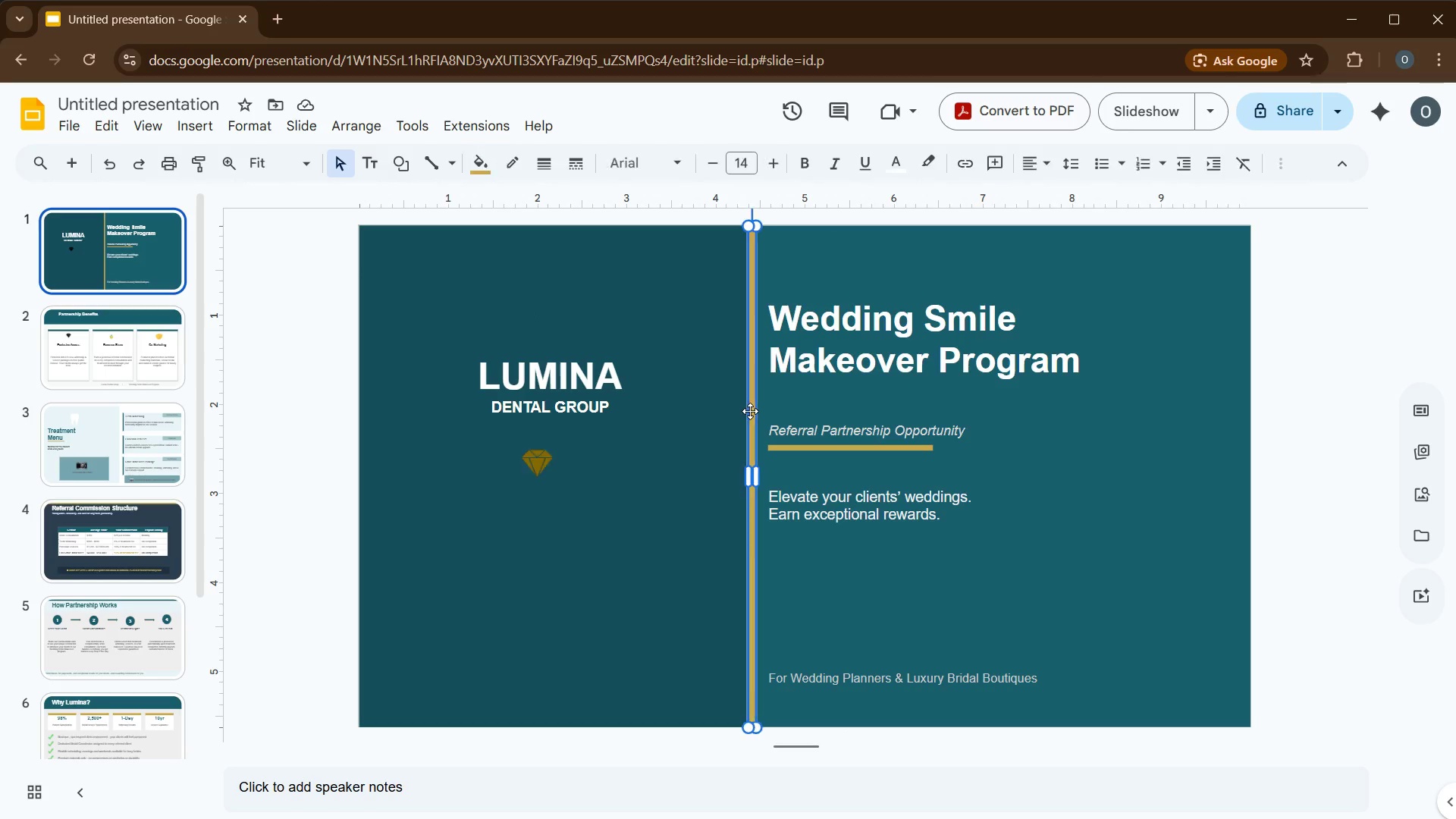 
key(Control+C)
 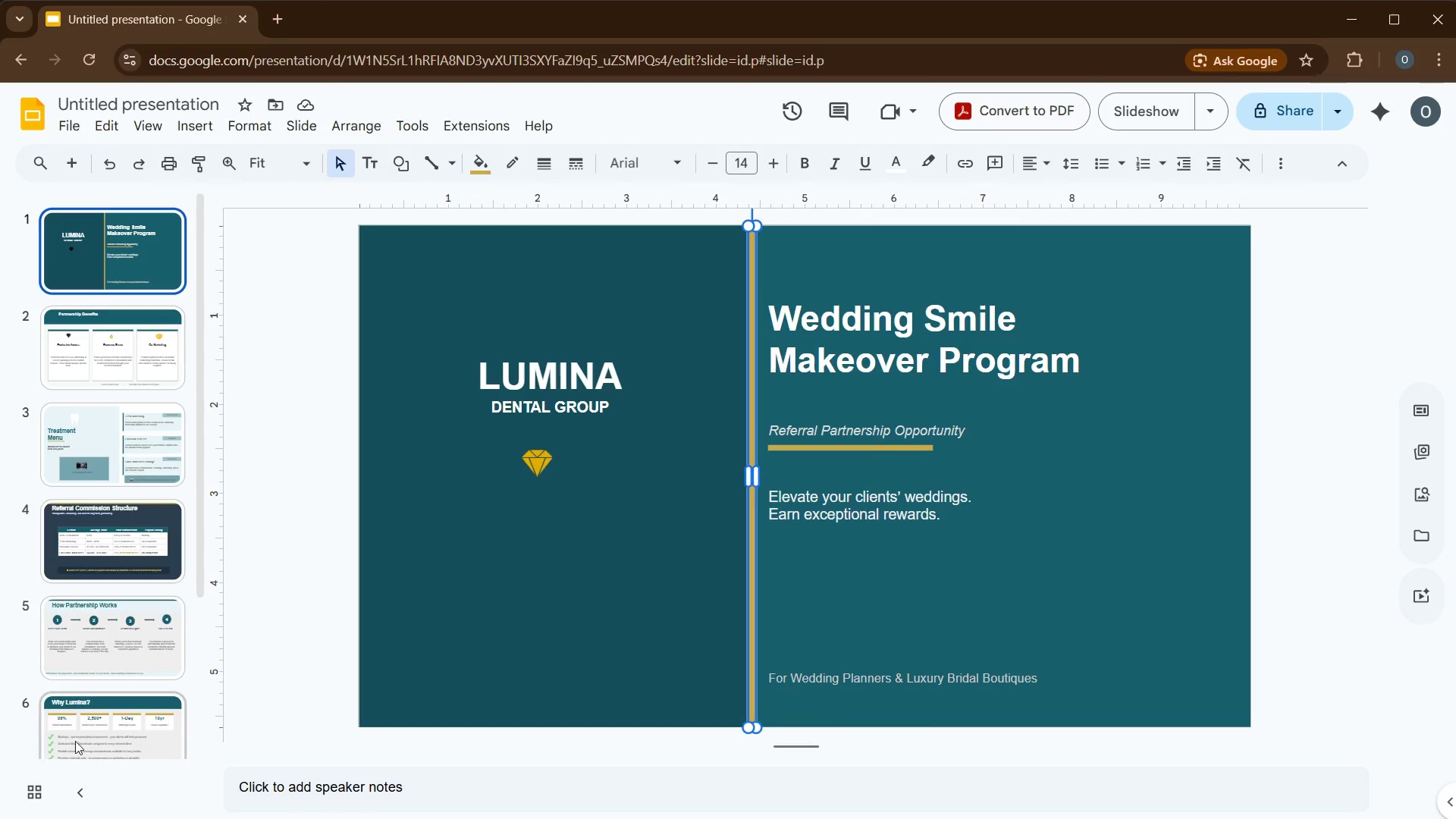 
left_click([75, 742])
 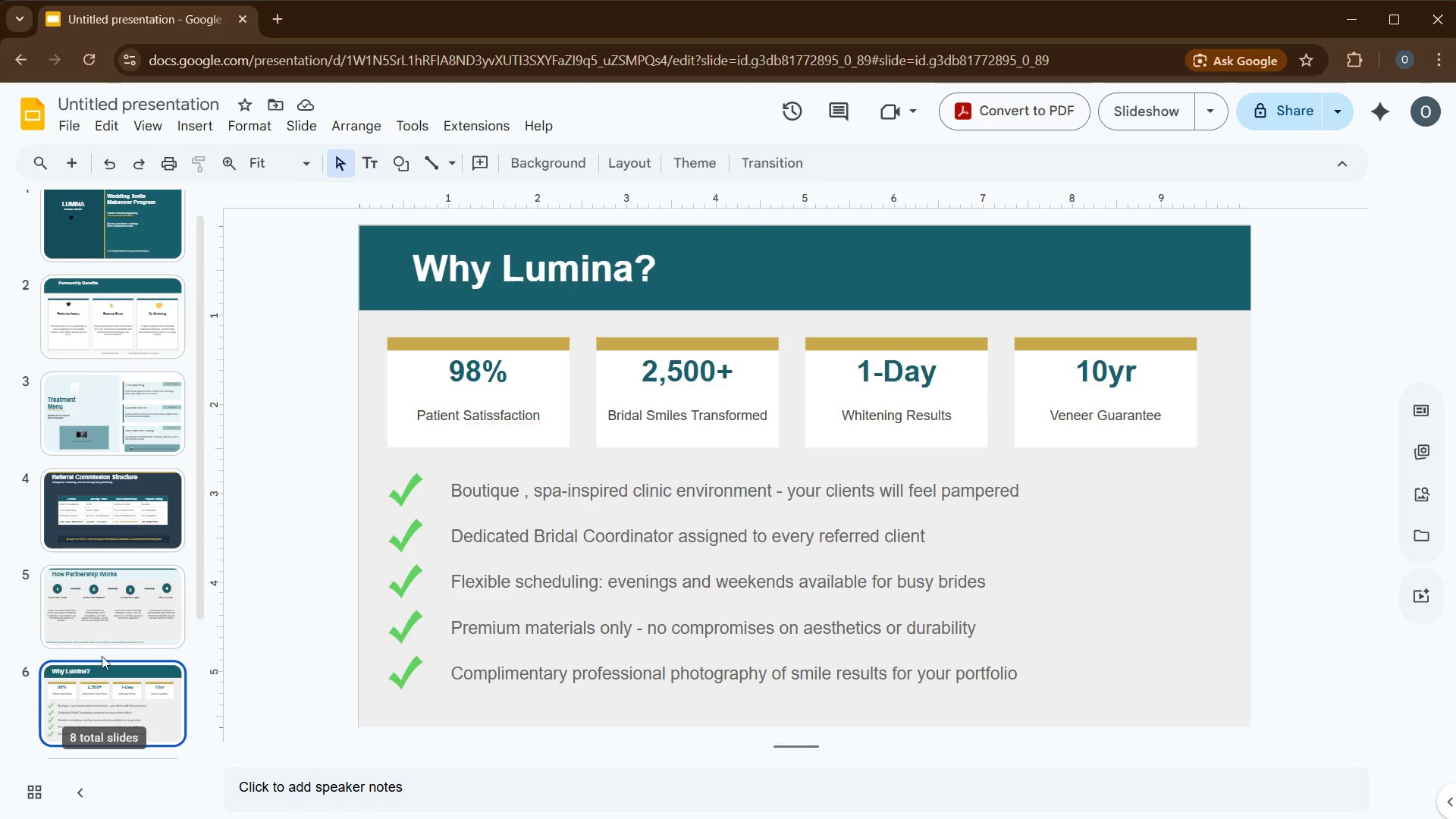 
scroll: coordinate [108, 619], scroll_direction: down, amount: 4.0
 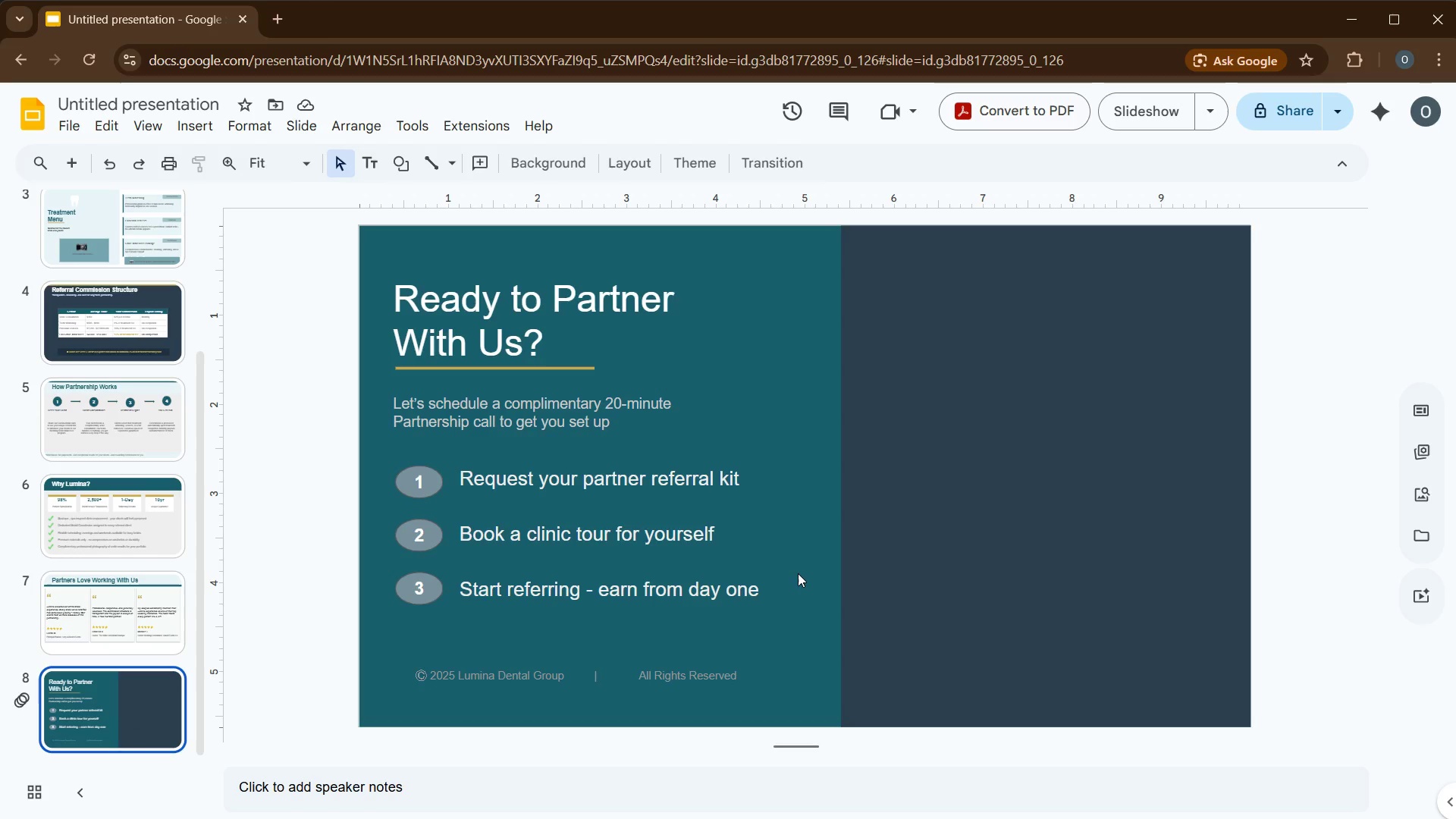 
left_click([911, 529])
 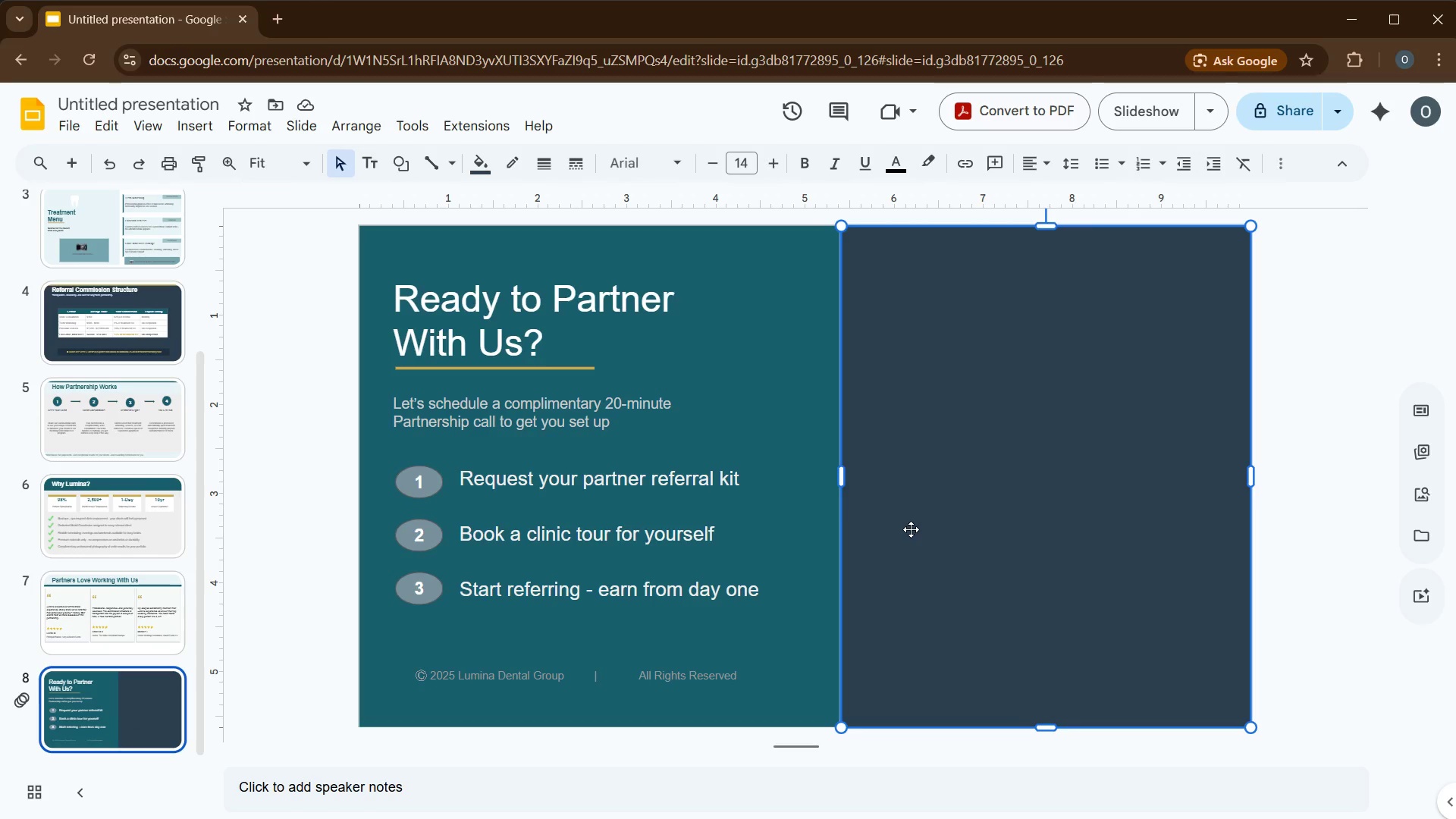 
key(Control+V)
 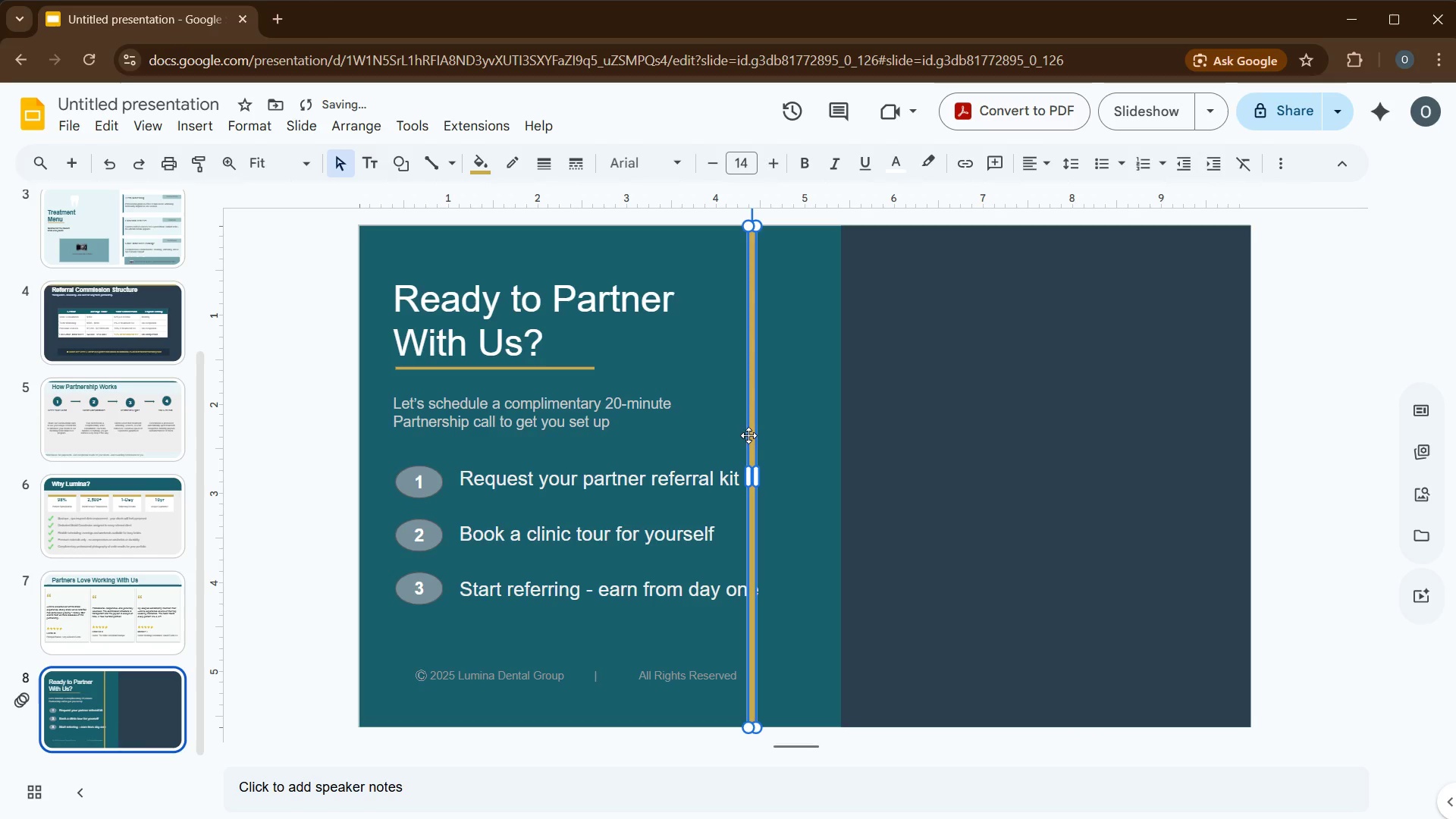 
left_click_drag(start_coordinate=[748, 434], to_coordinate=[846, 435])
 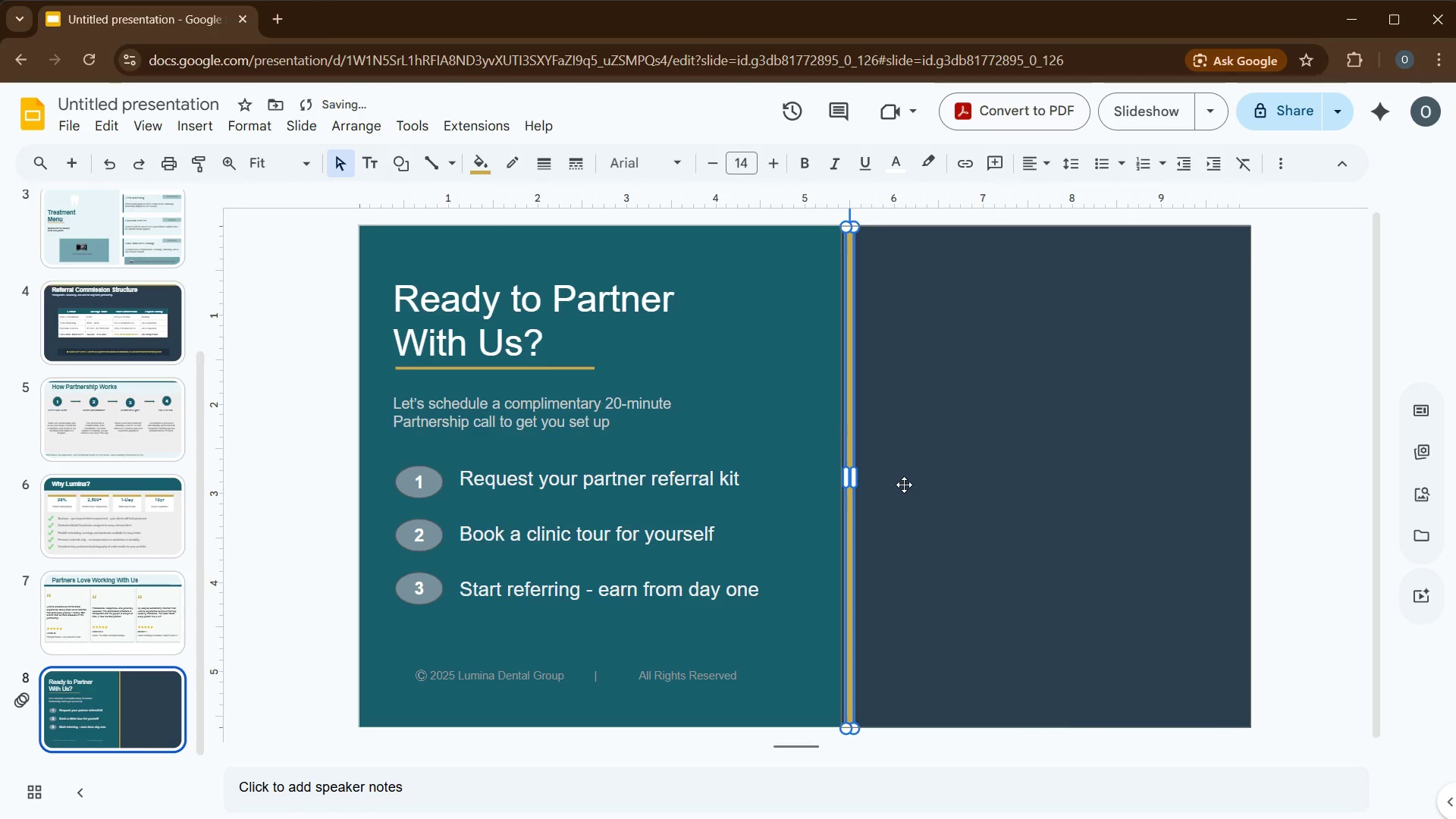 
key(ArrowLeft)
 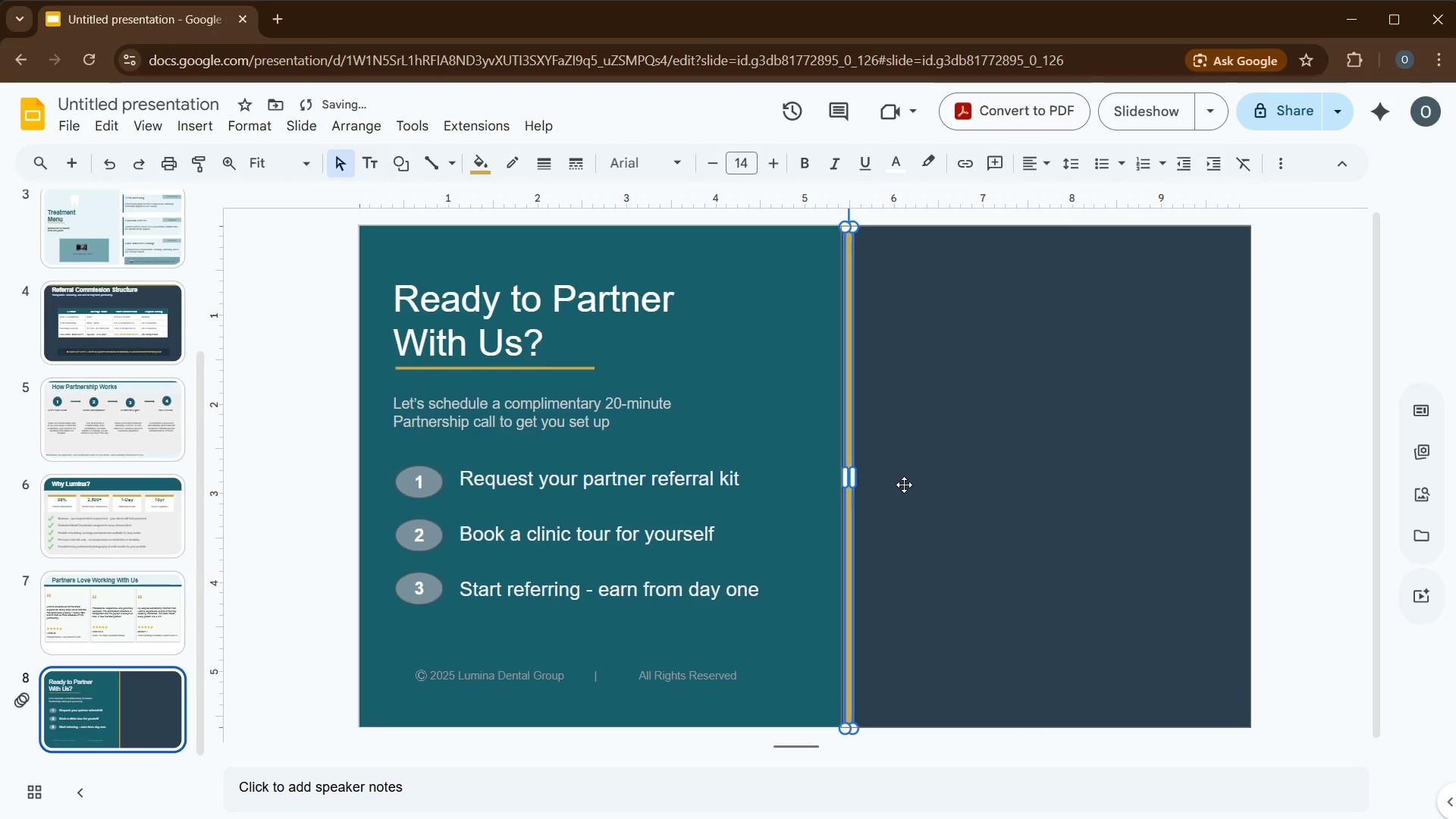 
key(ArrowLeft)
 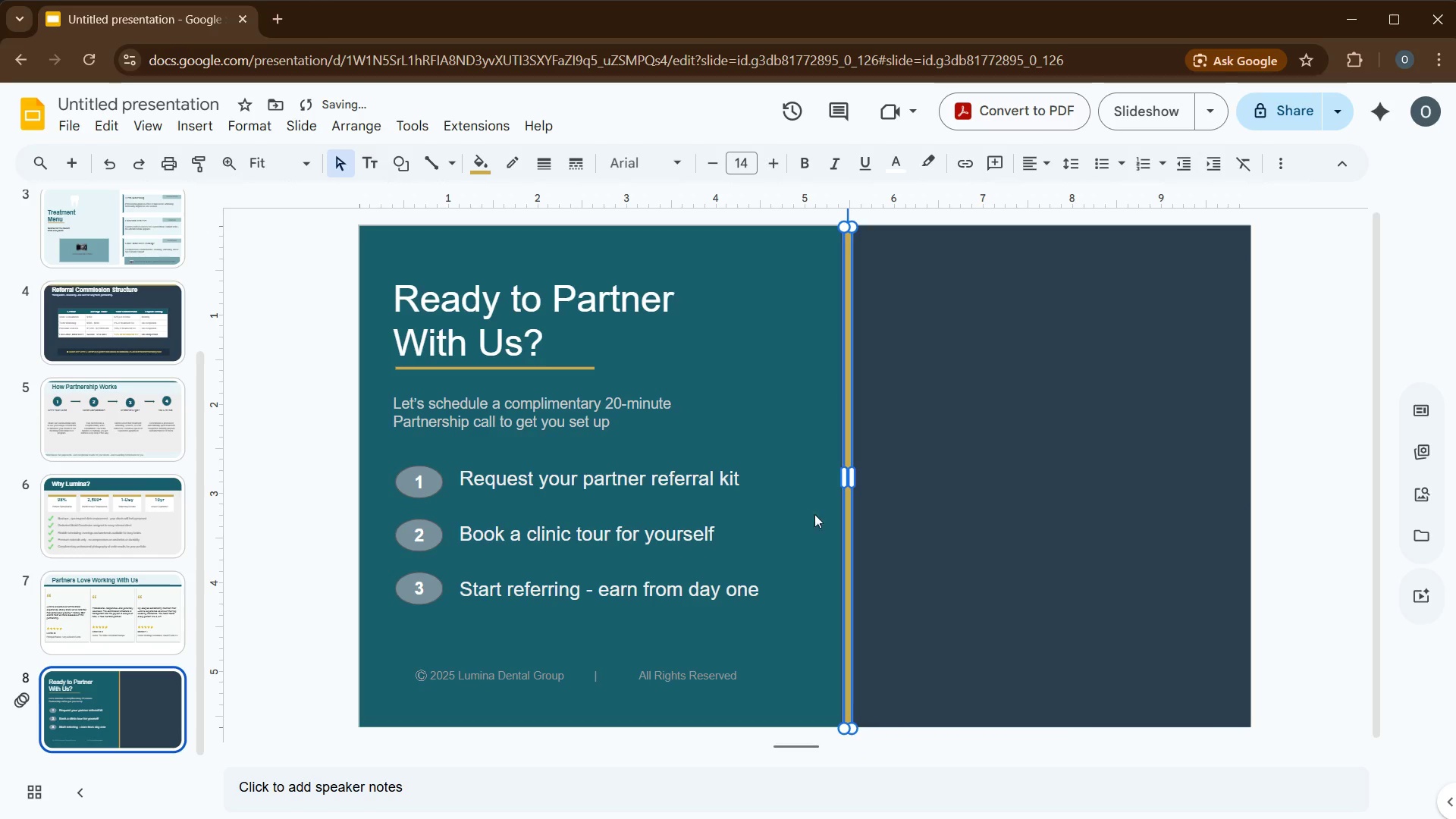 
left_click([937, 514])
 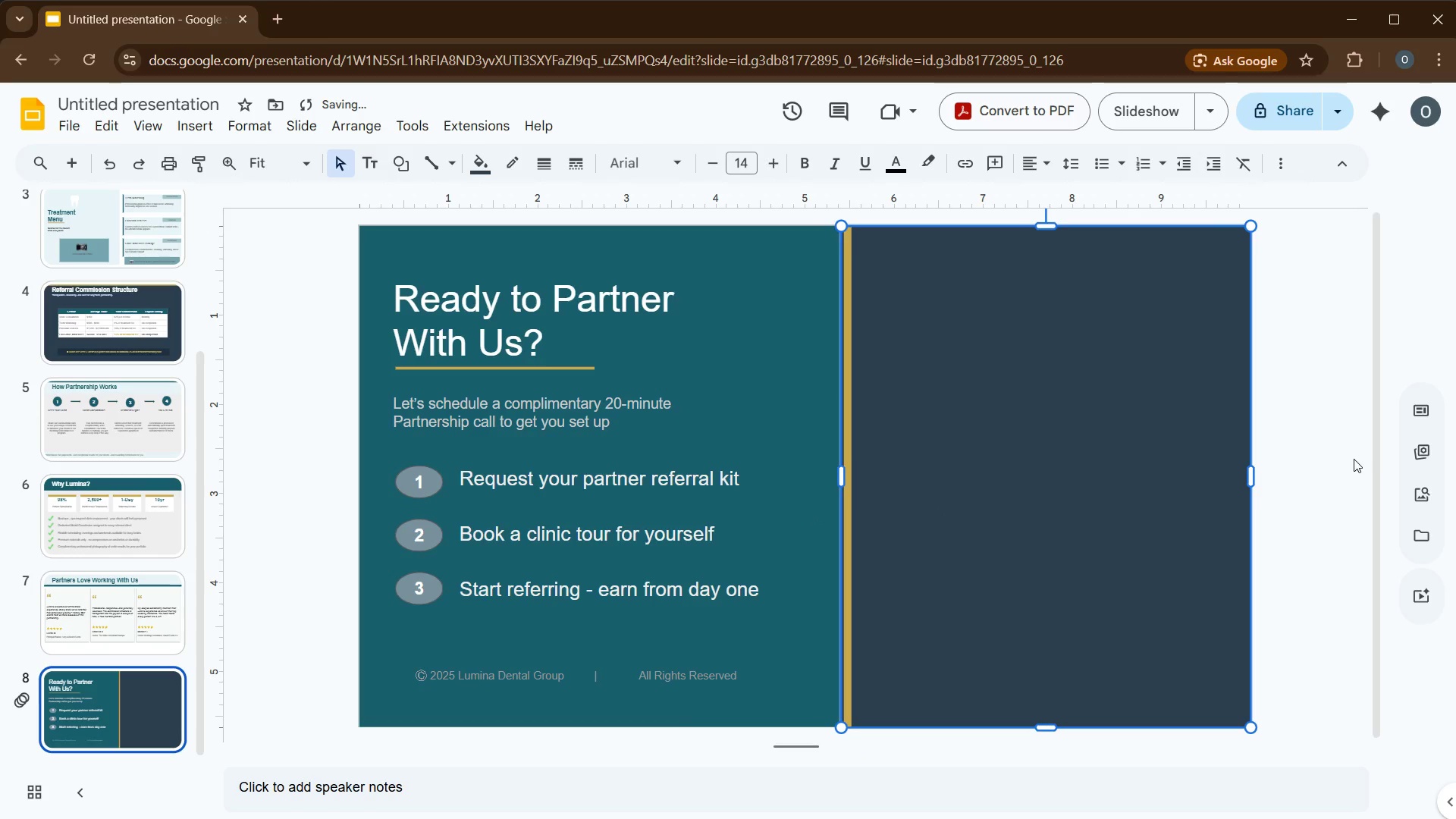 
left_click([1313, 489])
 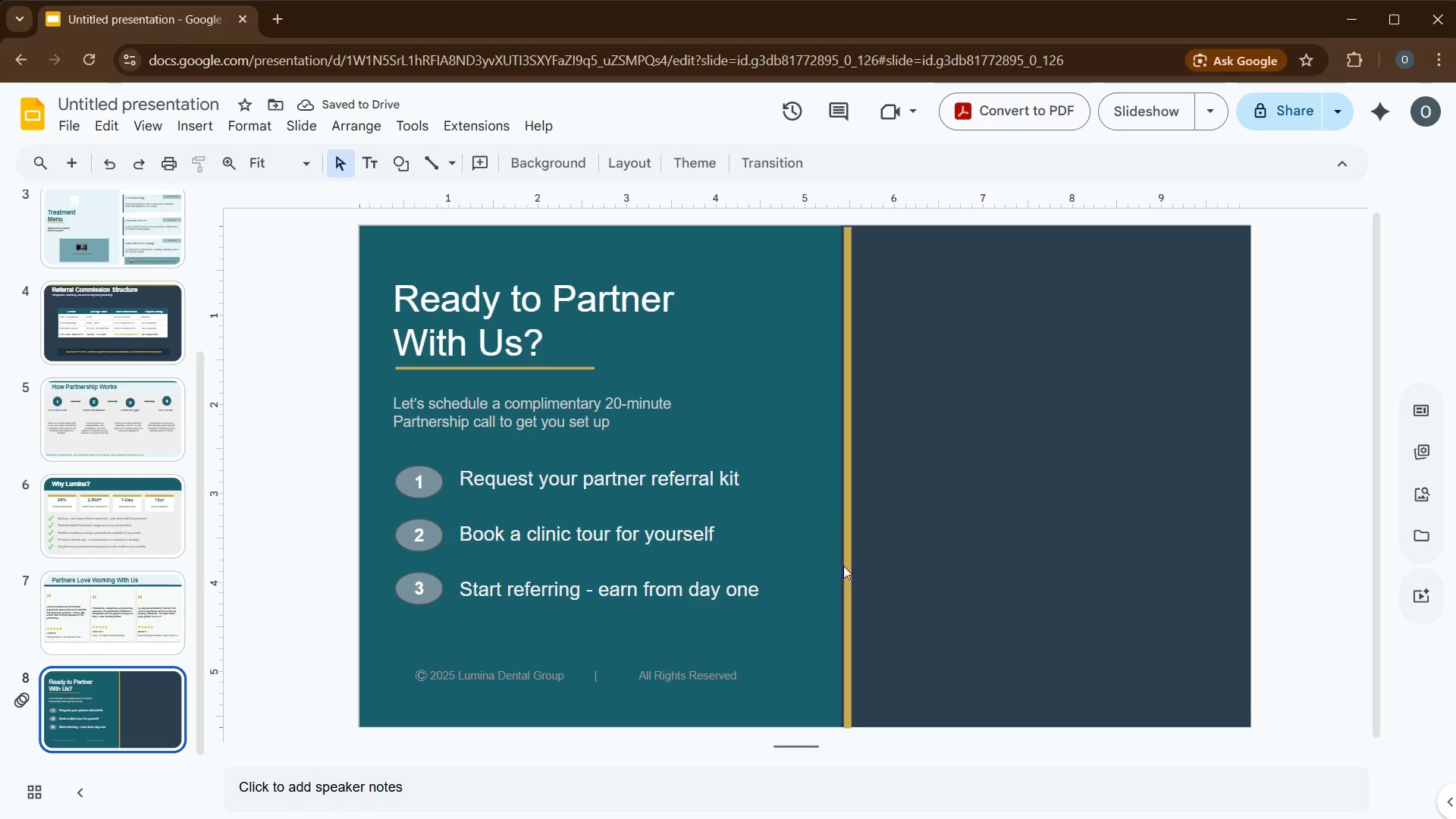 
left_click([849, 564])
 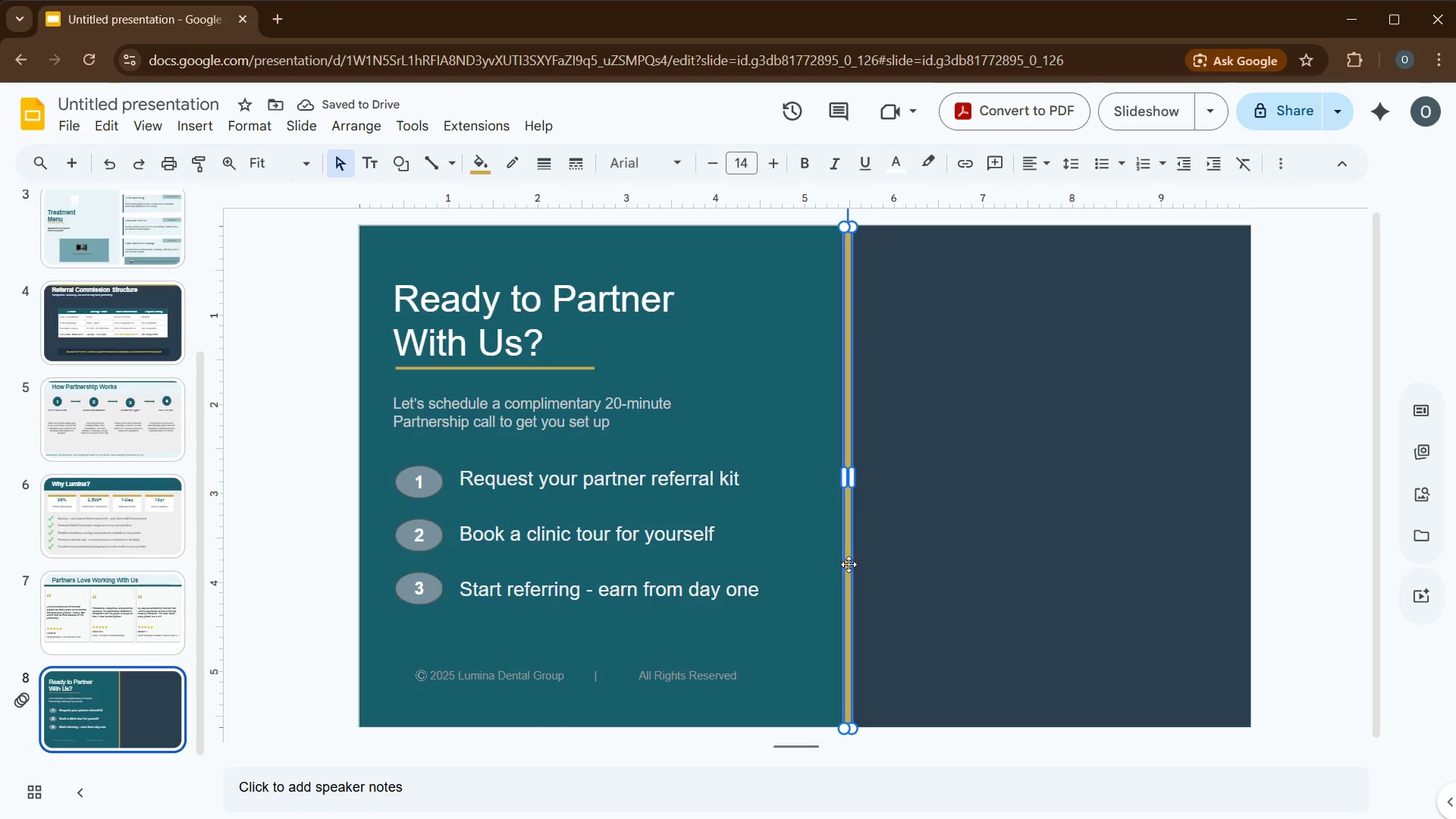 
key(ArrowLeft)
 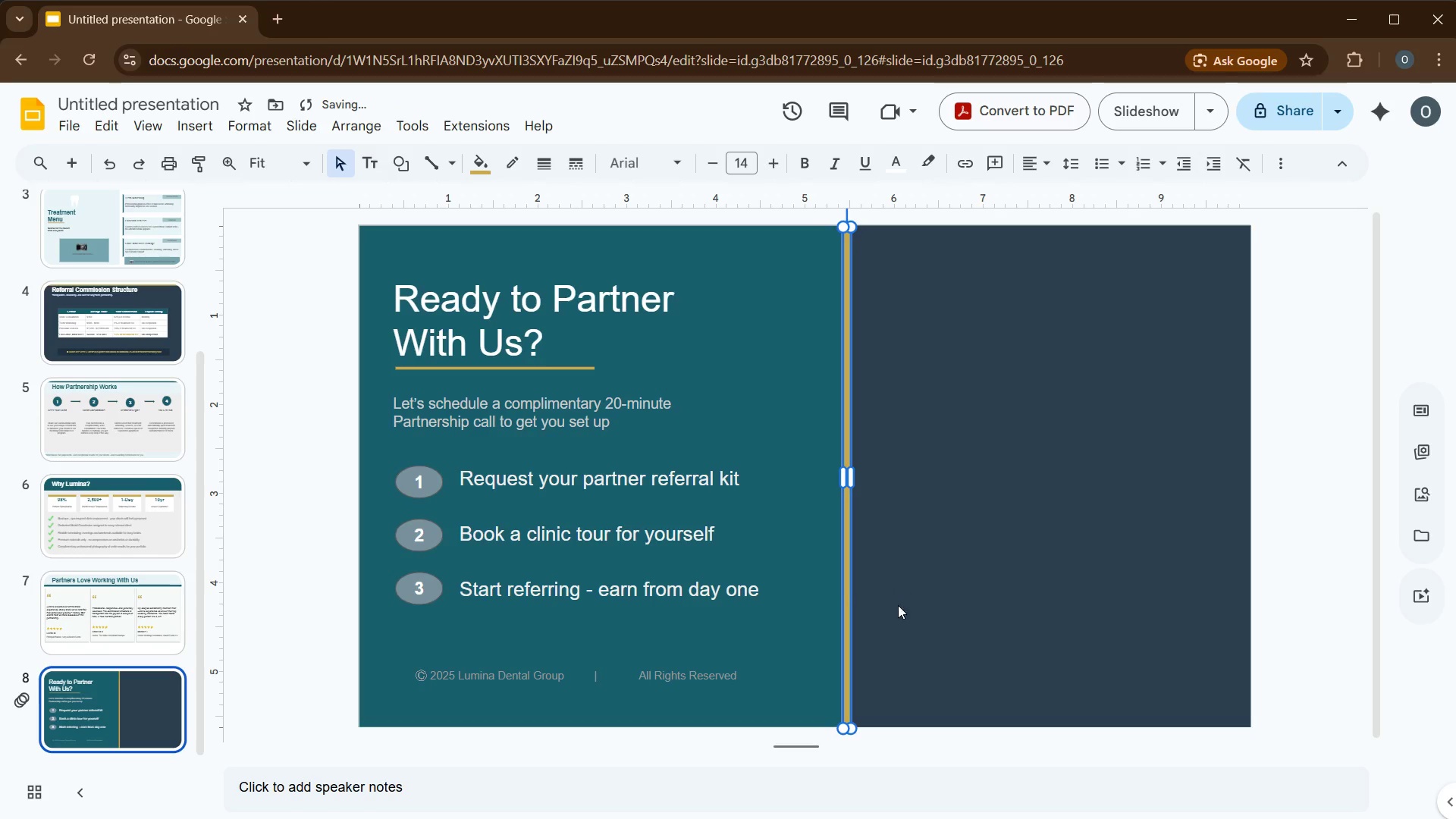 
key(ArrowLeft)
 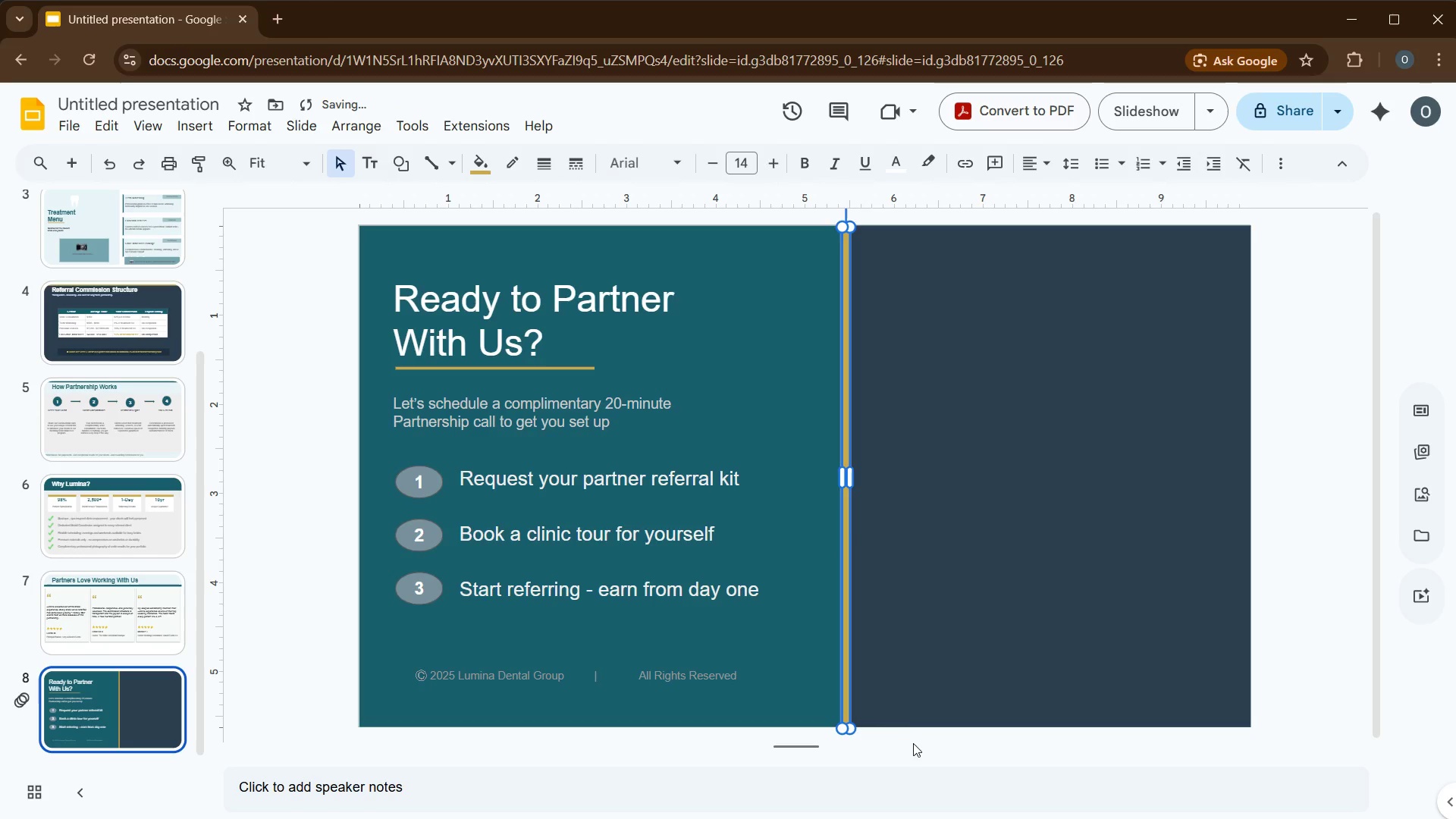 
left_click([913, 743])
 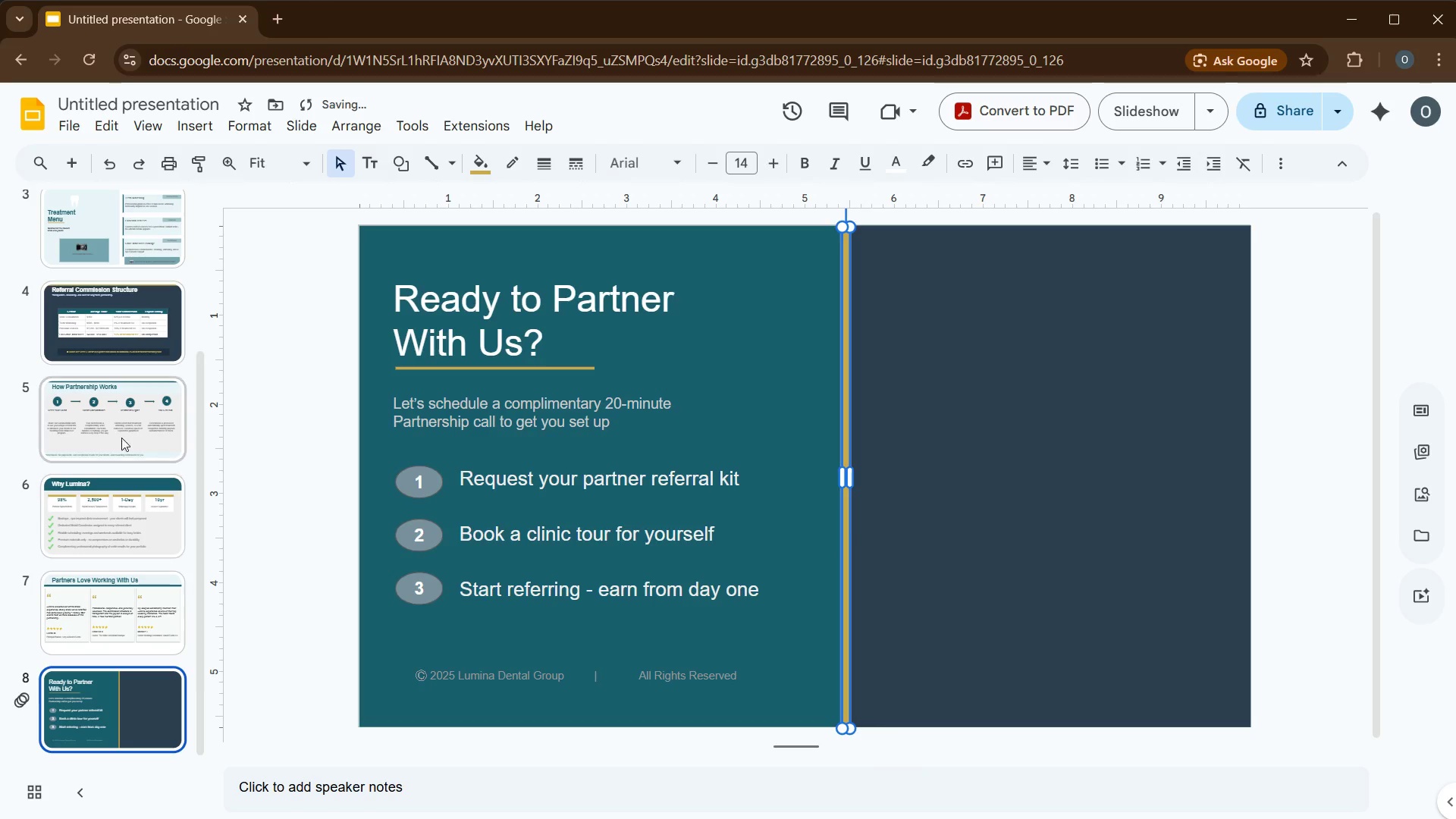 
left_click([281, 469])
 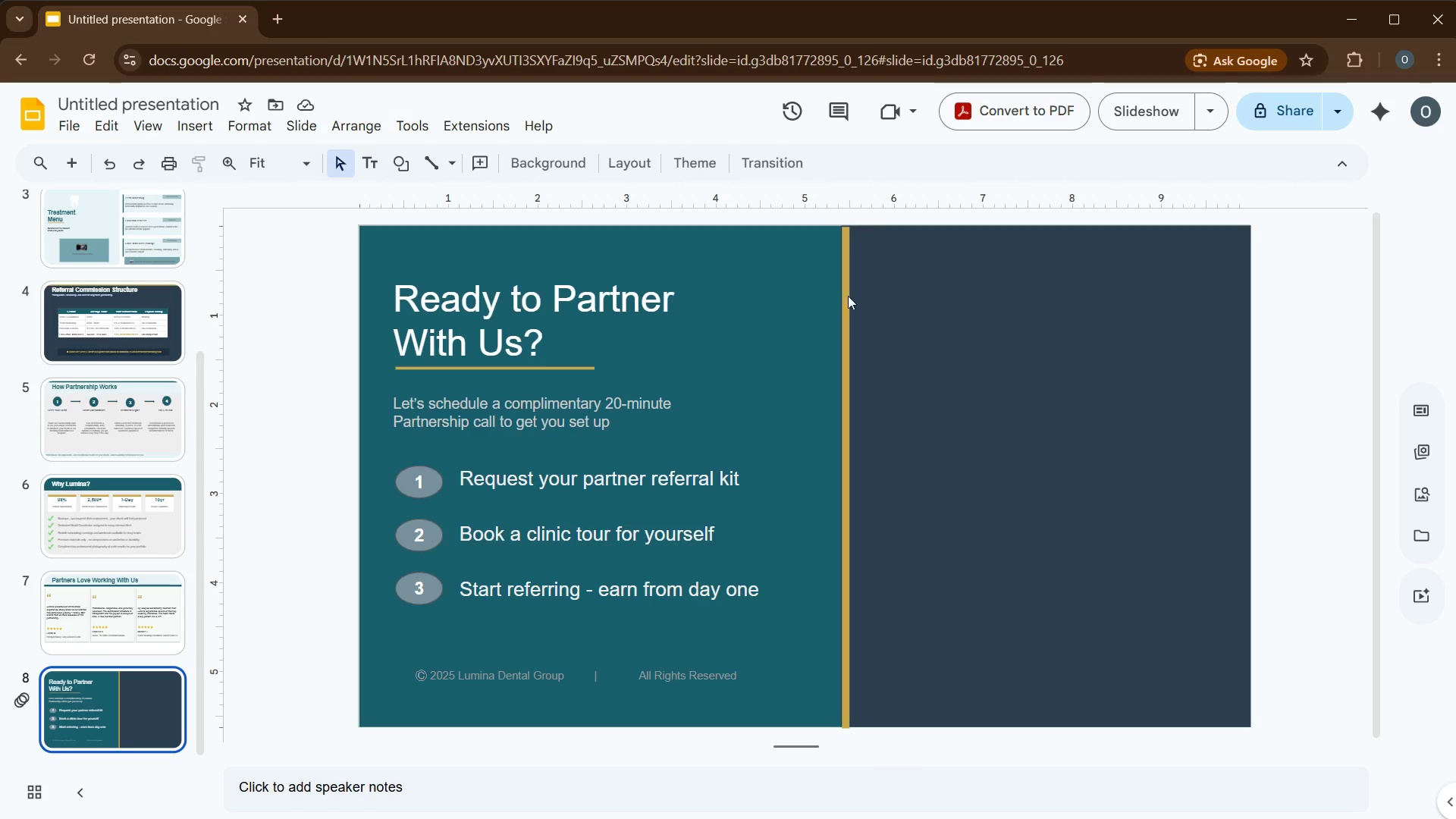 
left_click([211, 124])
 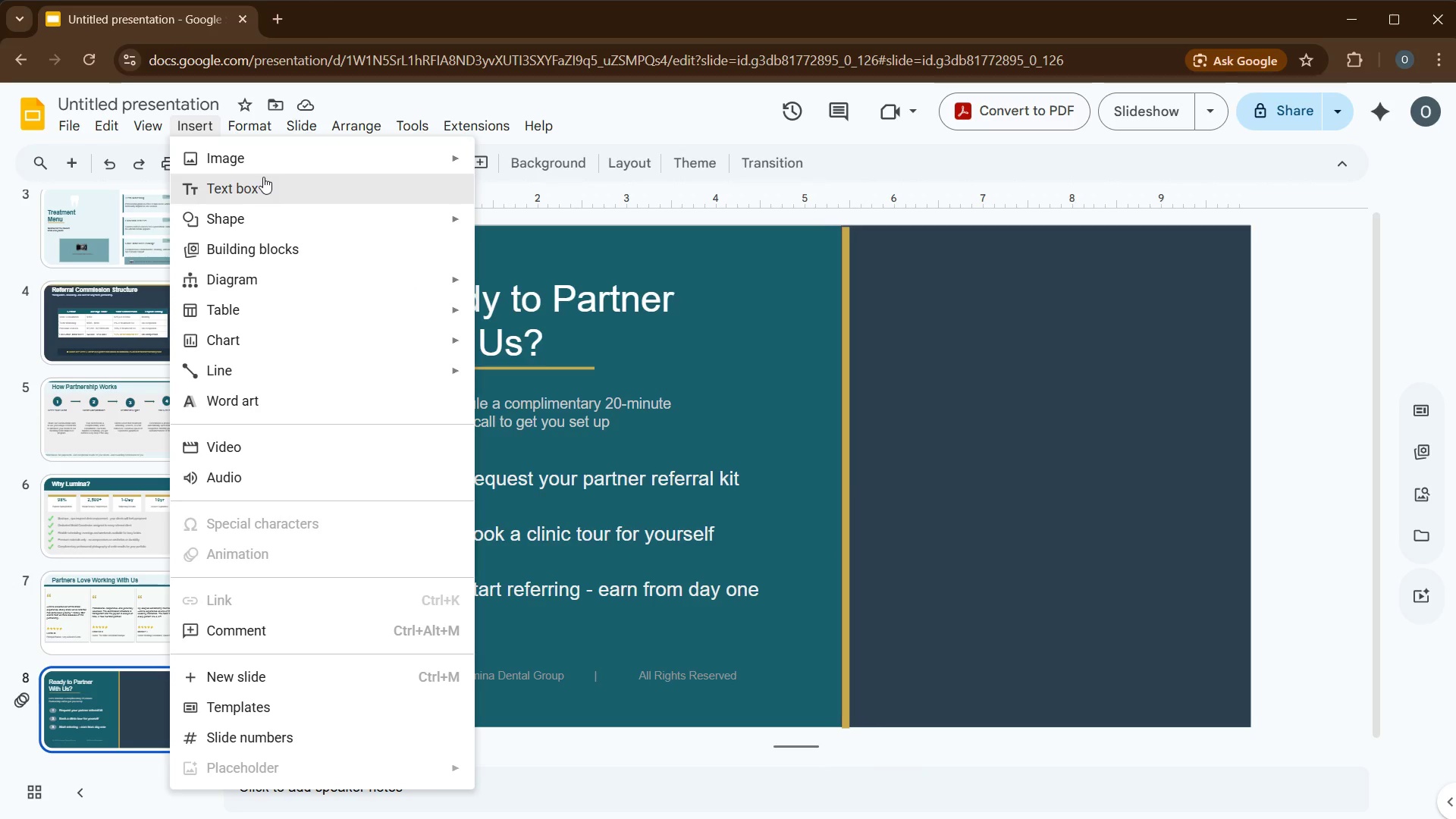 
left_click([265, 184])
 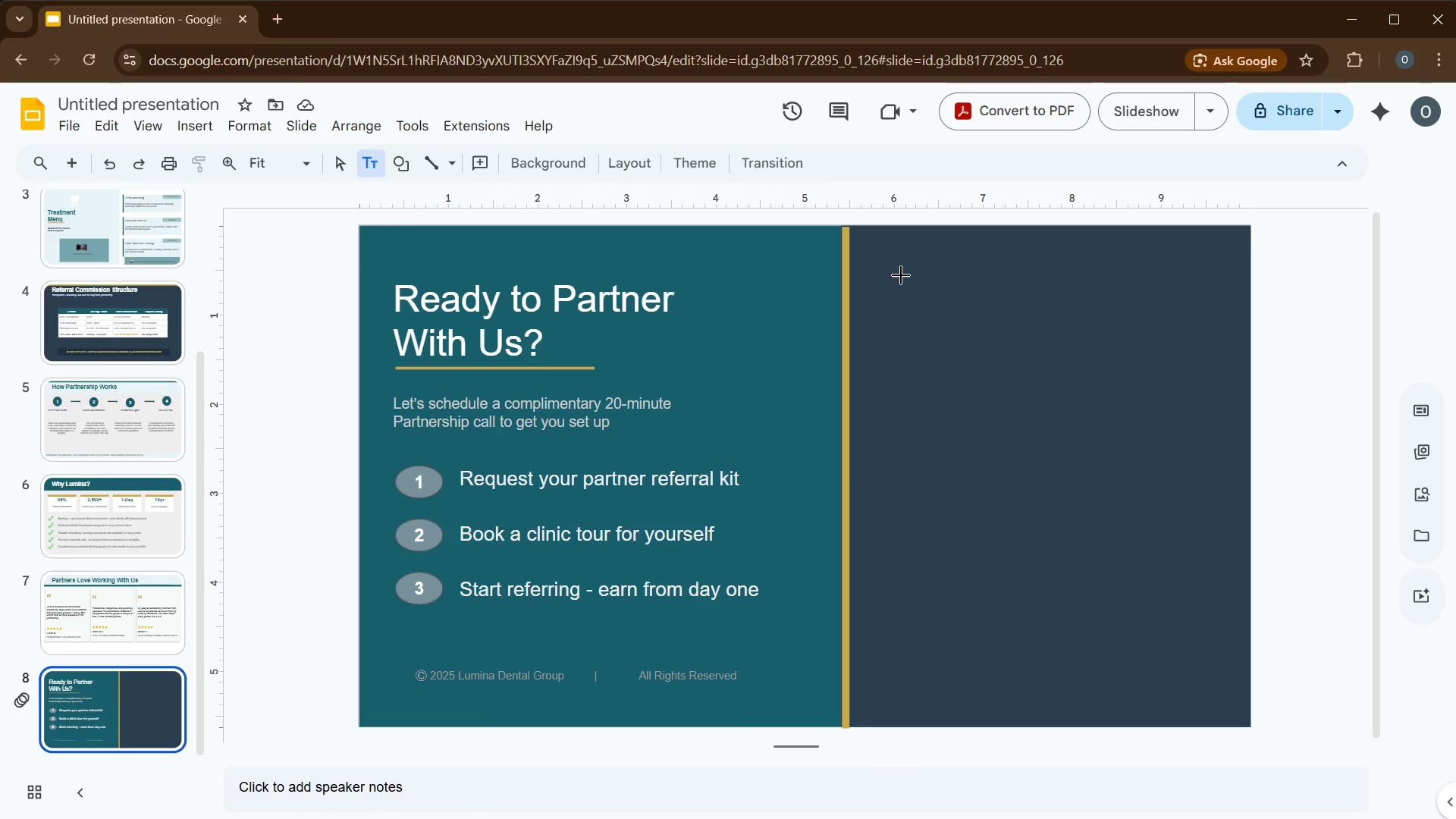 
left_click_drag(start_coordinate=[901, 275], to_coordinate=[1207, 415])
 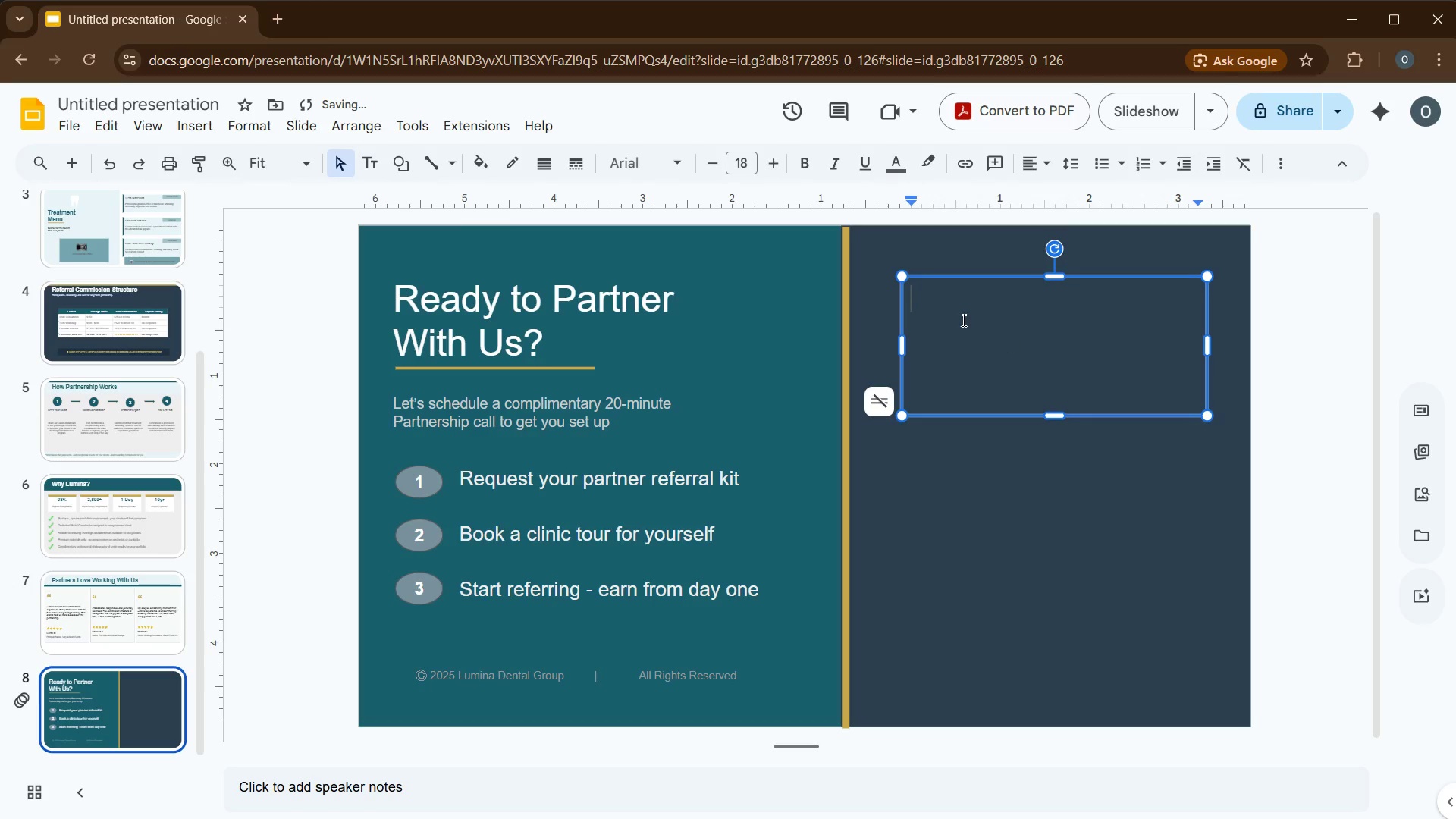 
left_click([962, 320])
 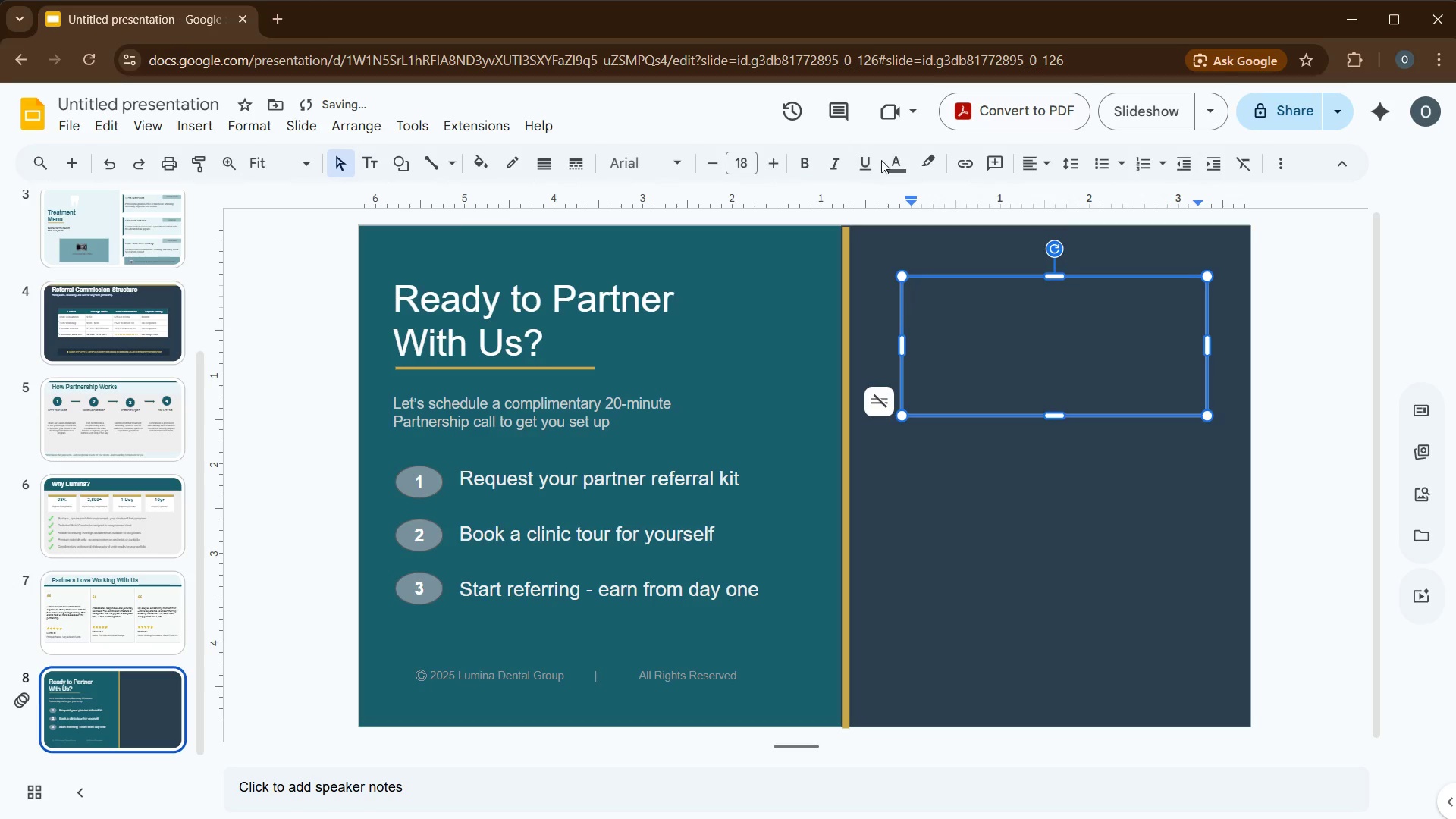 
left_click([896, 162])
 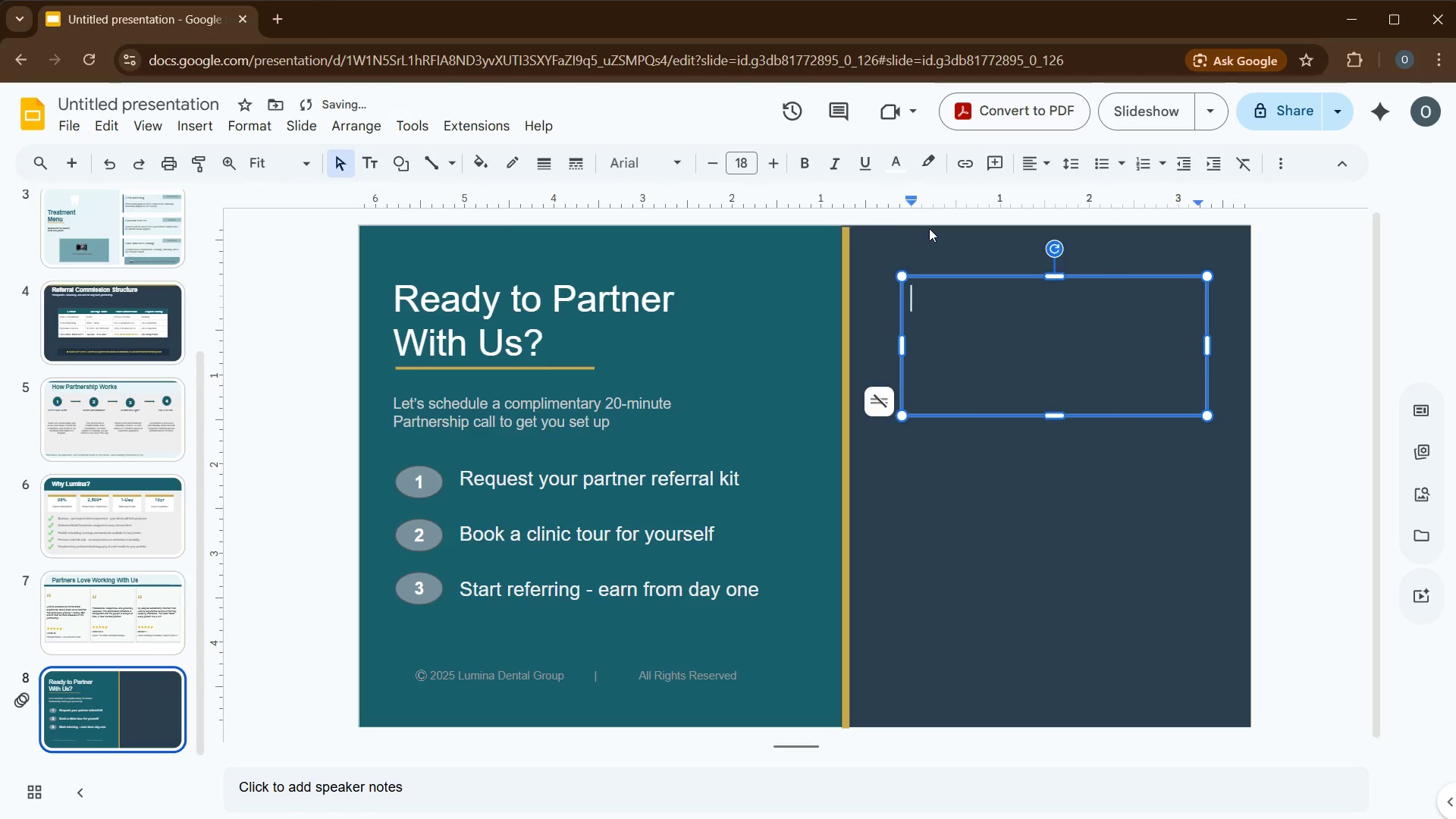 
double_click([971, 315])
 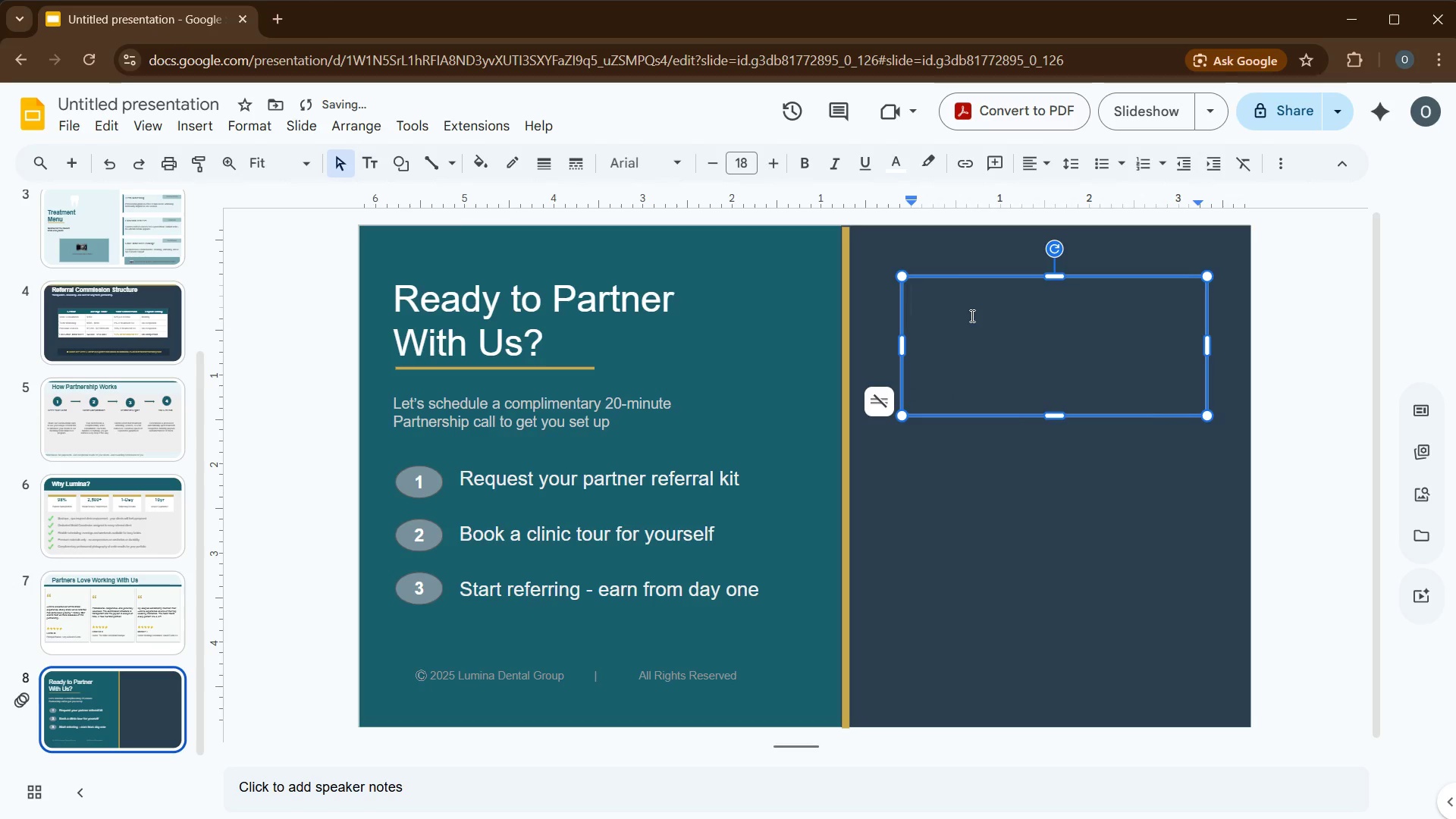 
type(LUMINA)
 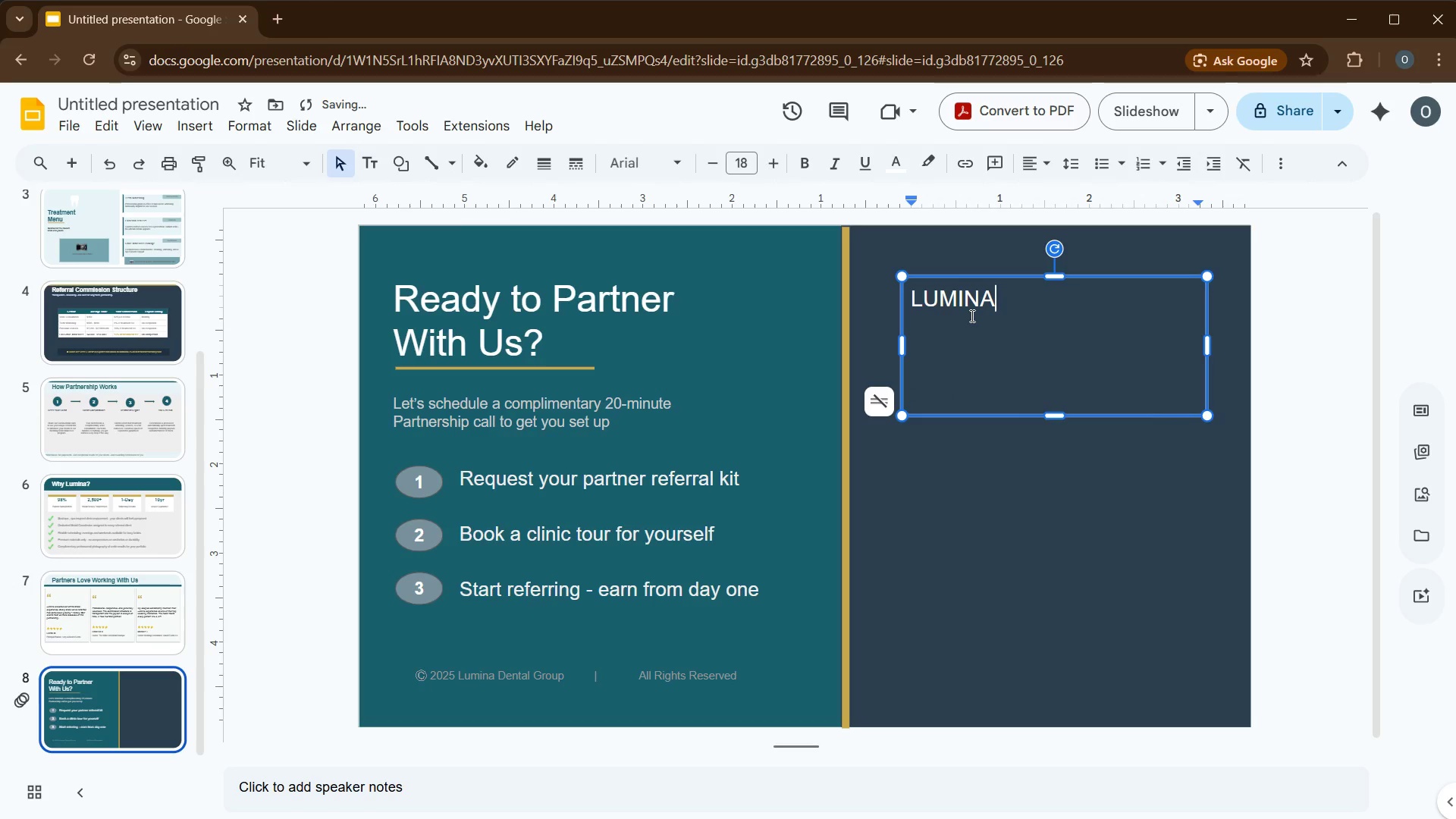 
key(Enter)
 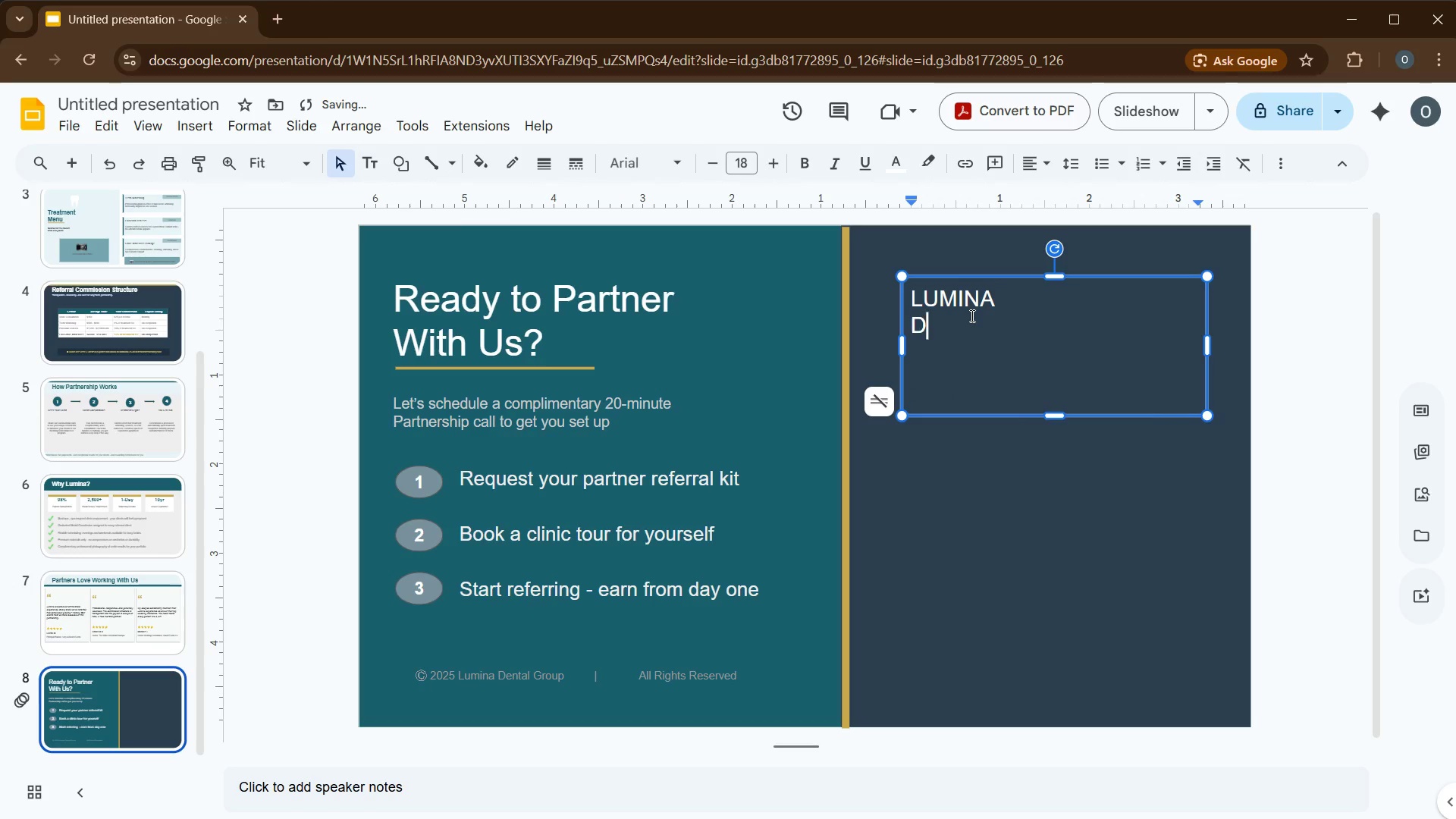 
type(DENTAL GROUP)
 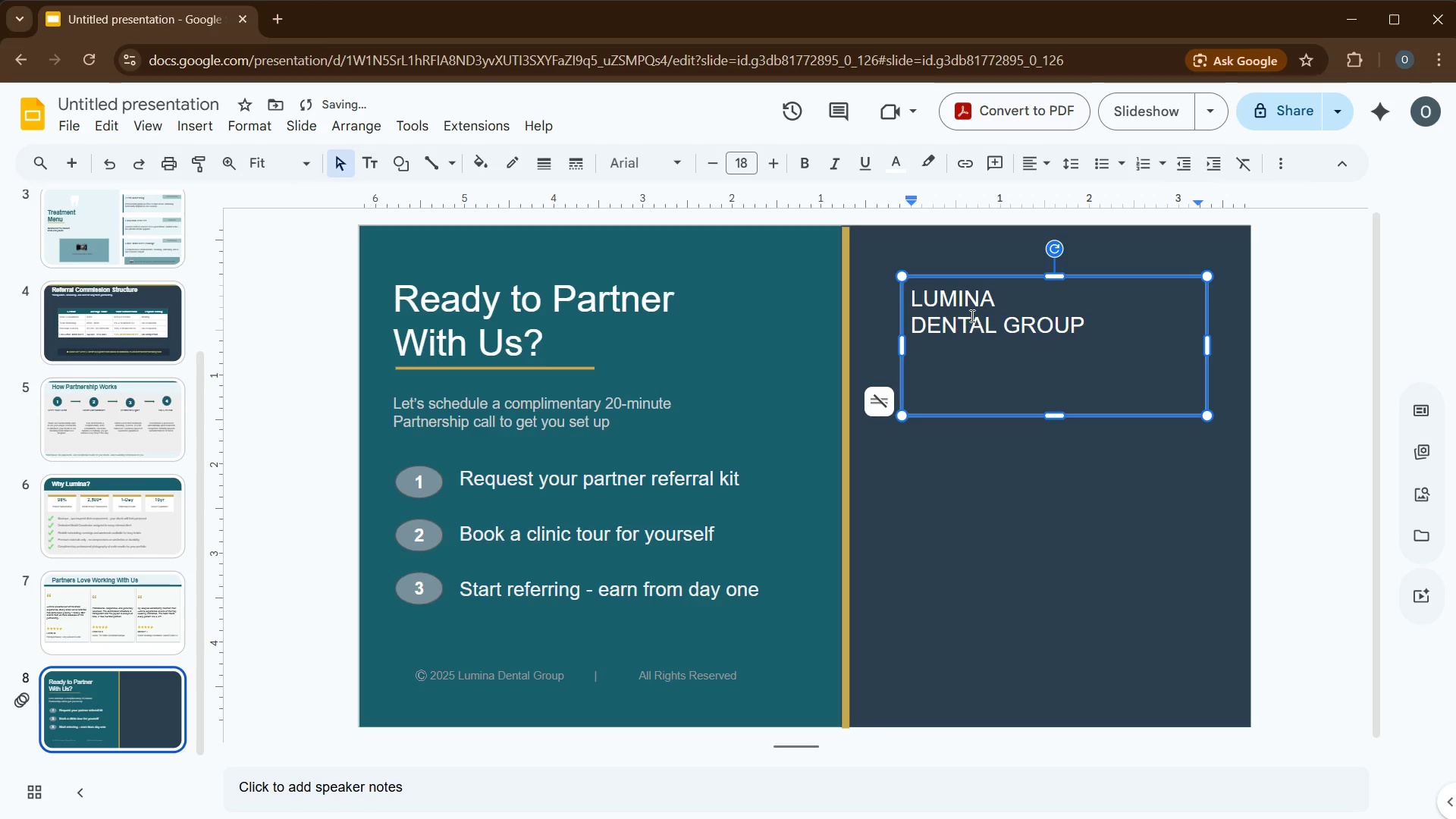 
hold_key(key=ControlLeft, duration=0.42)
 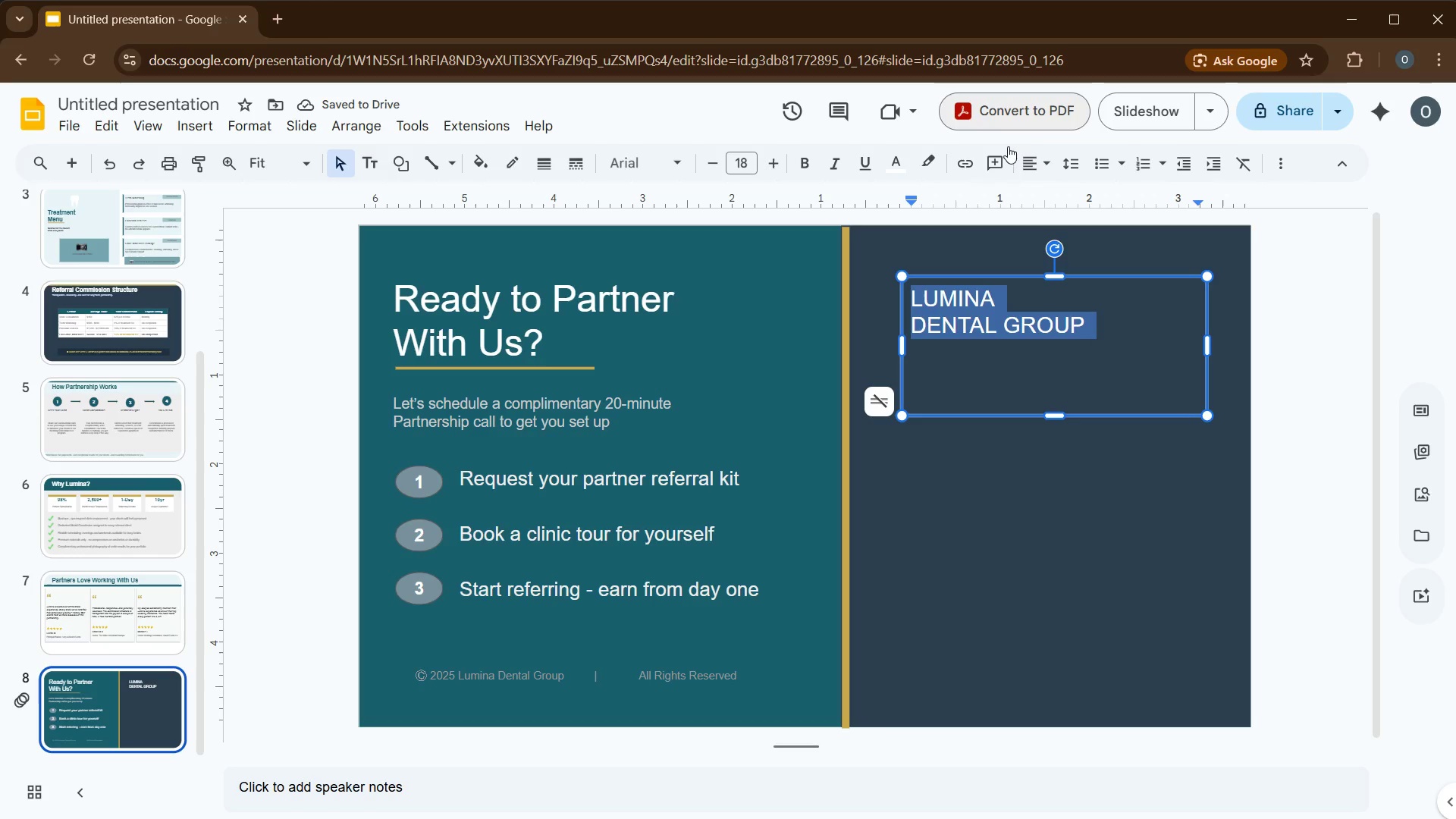 
left_click([1034, 167])
 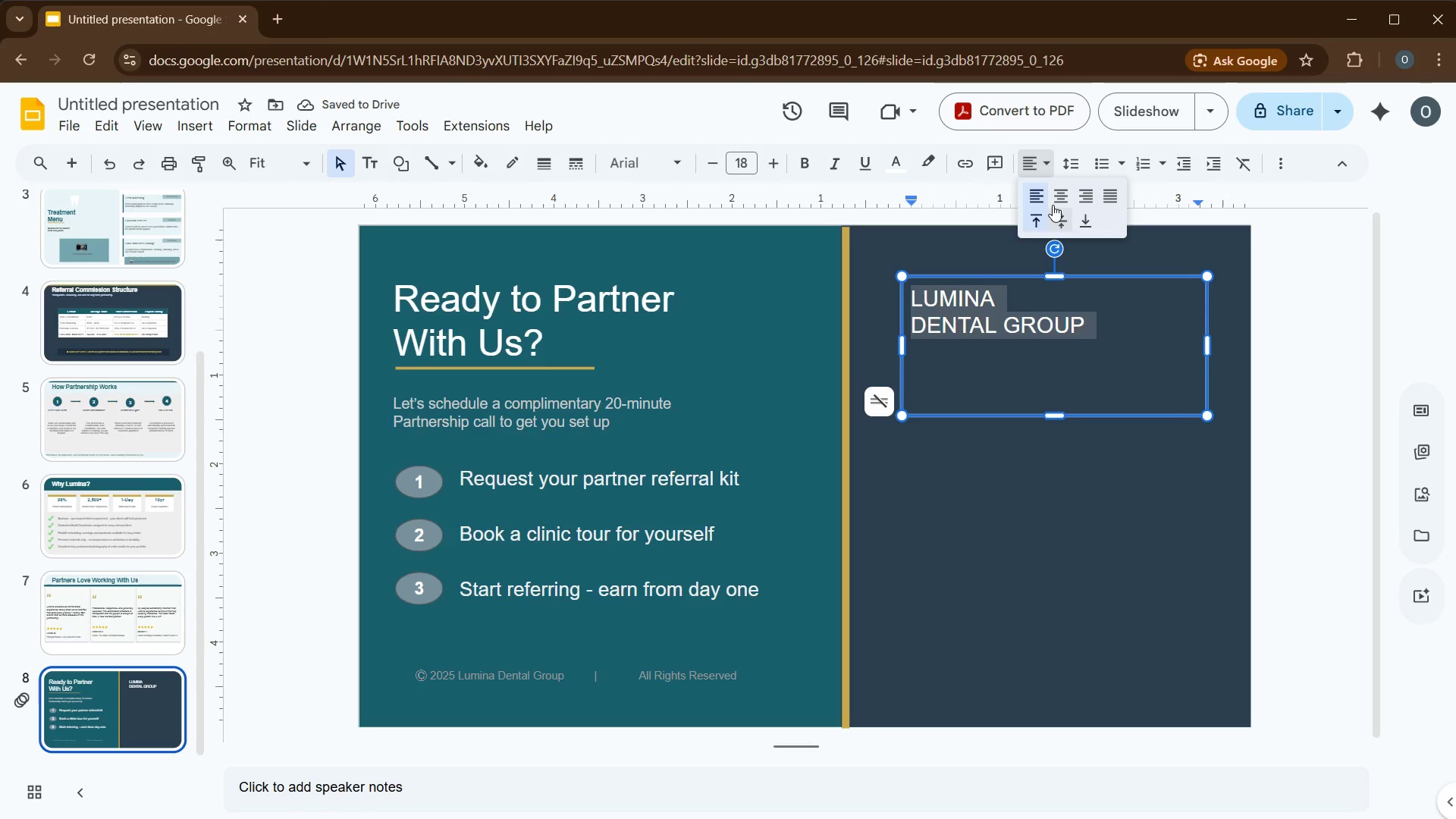 
left_click([1053, 196])
 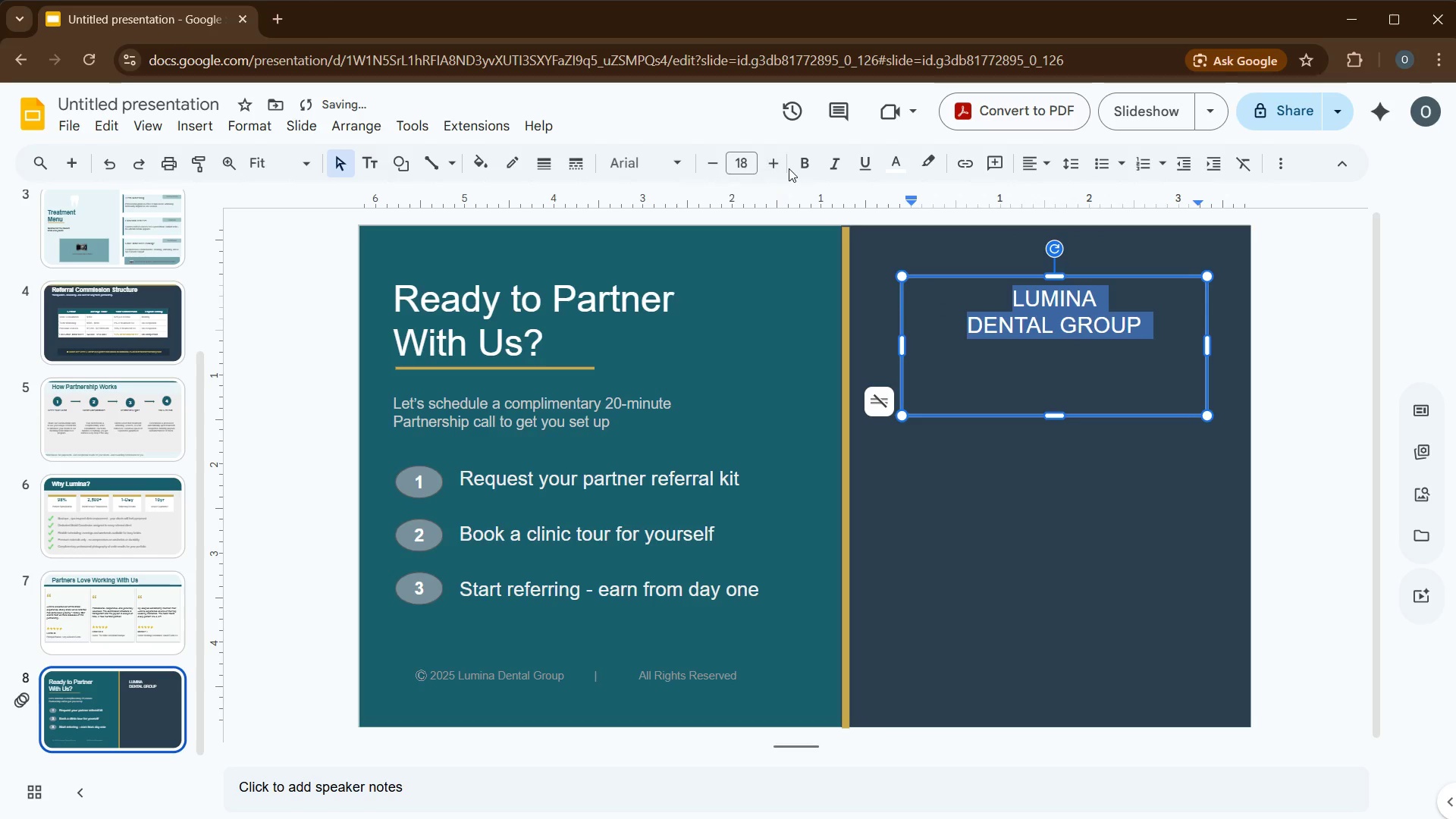 
left_click([800, 170])
 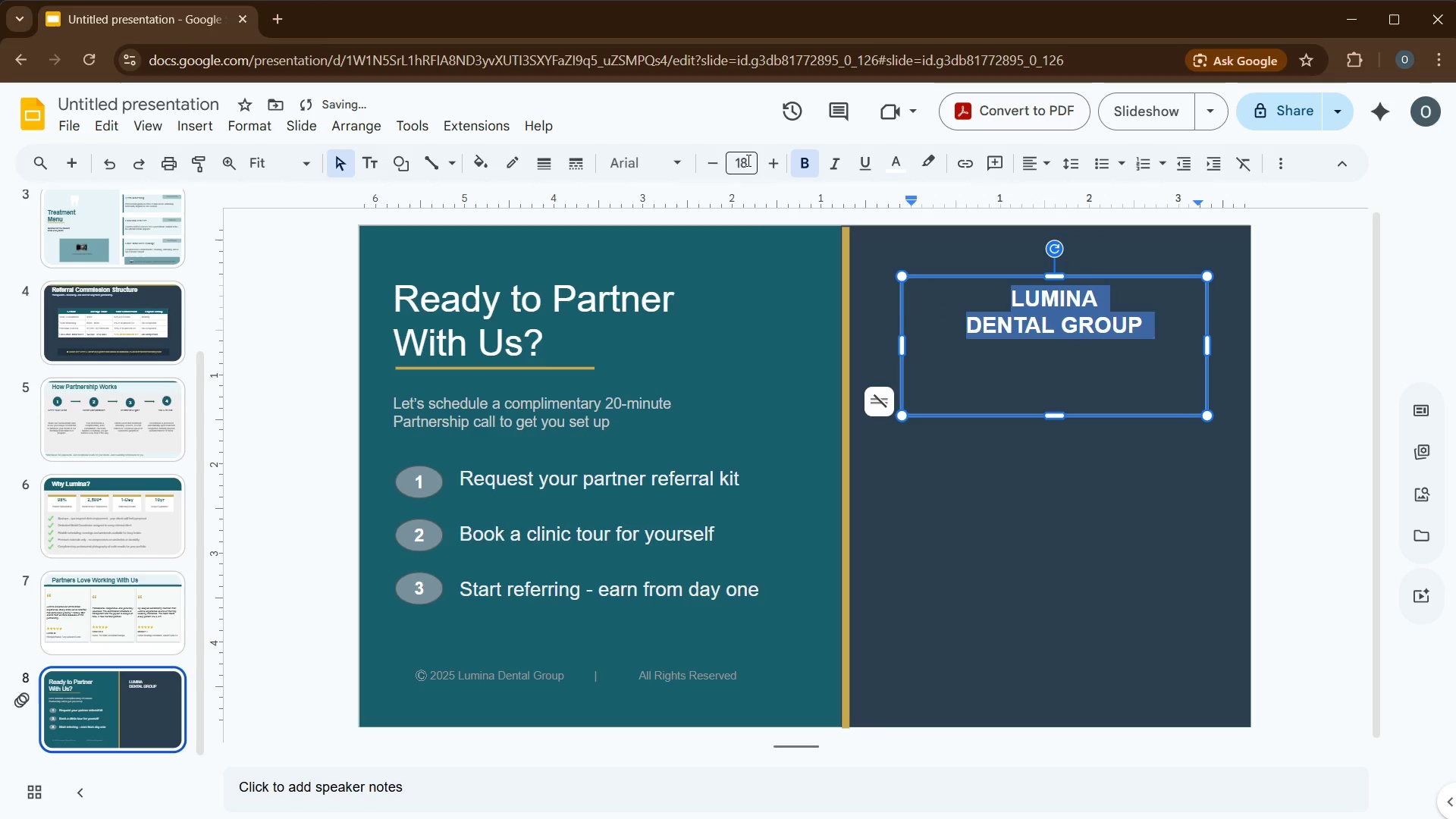 
left_click([747, 160])
 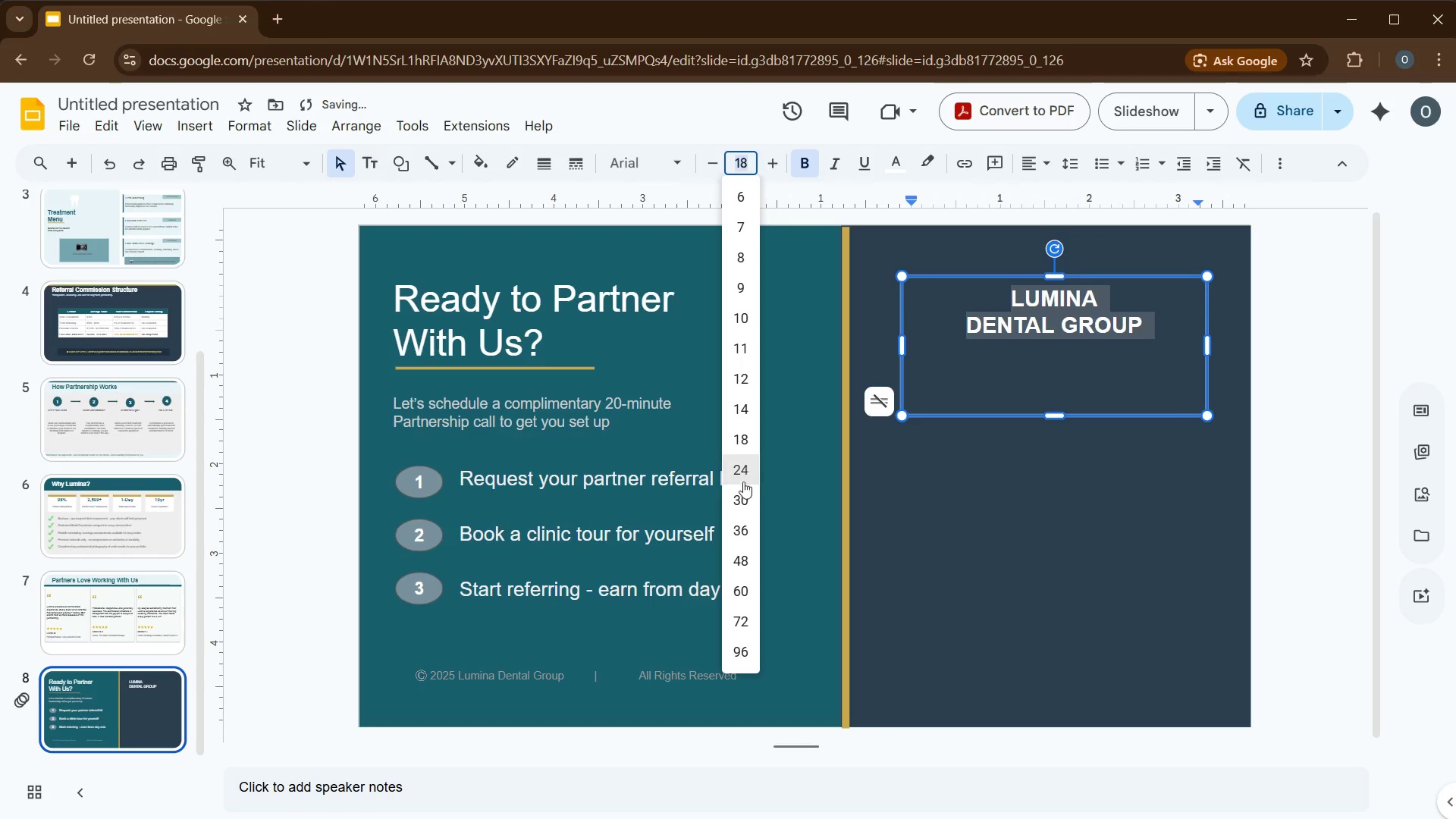 
left_click([744, 490])
 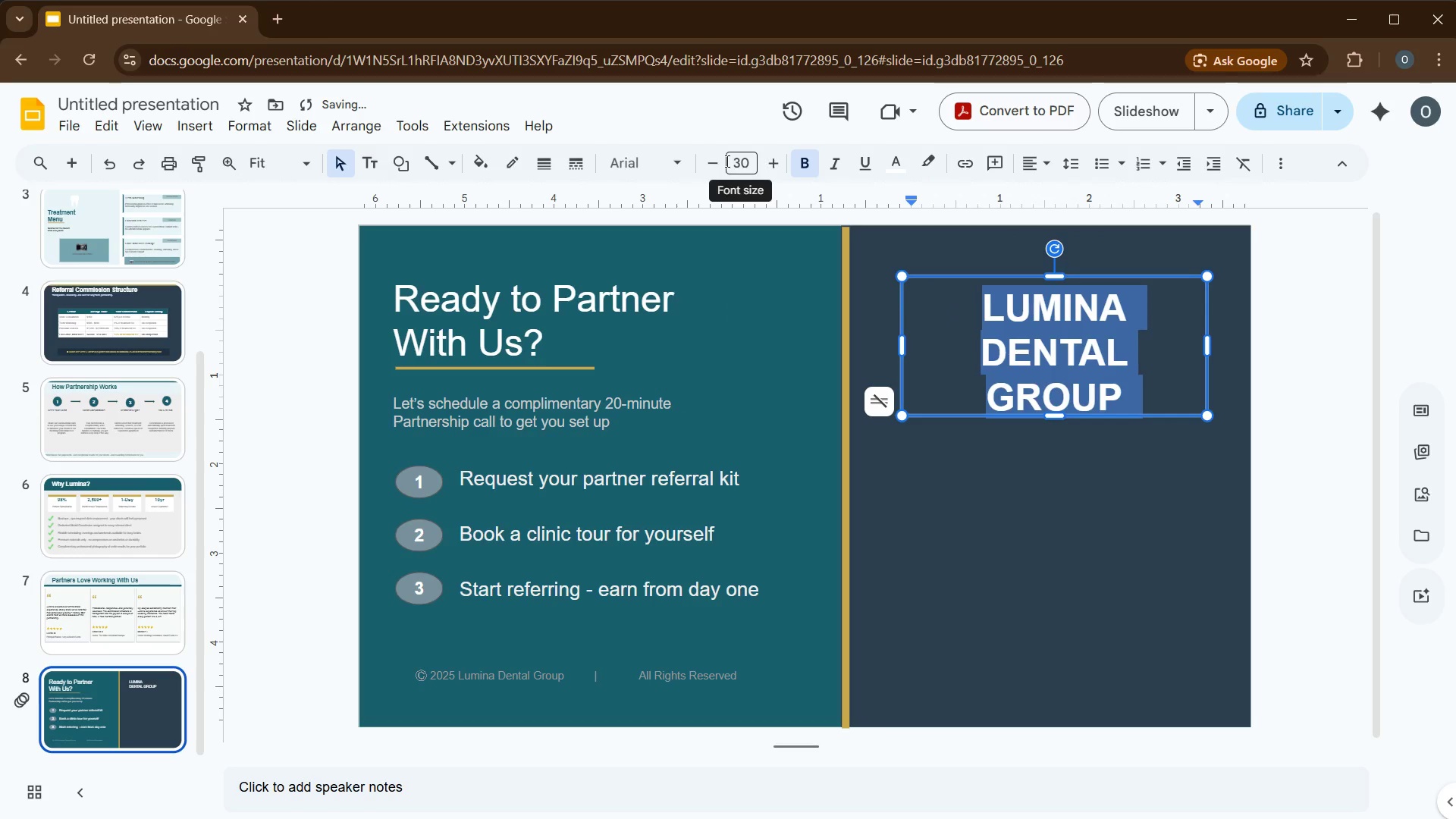 
double_click([716, 165])
 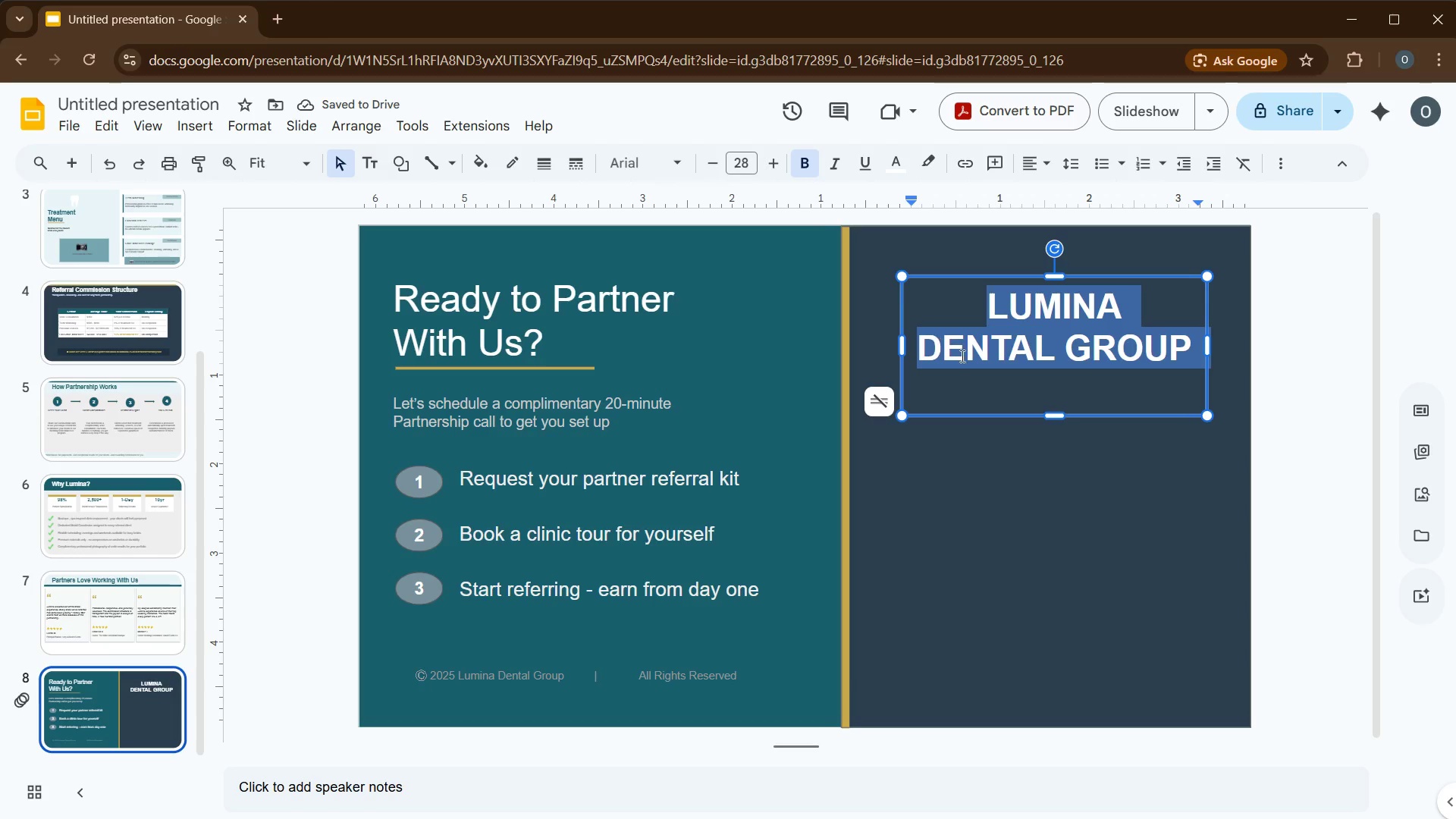 
left_click([1141, 494])
 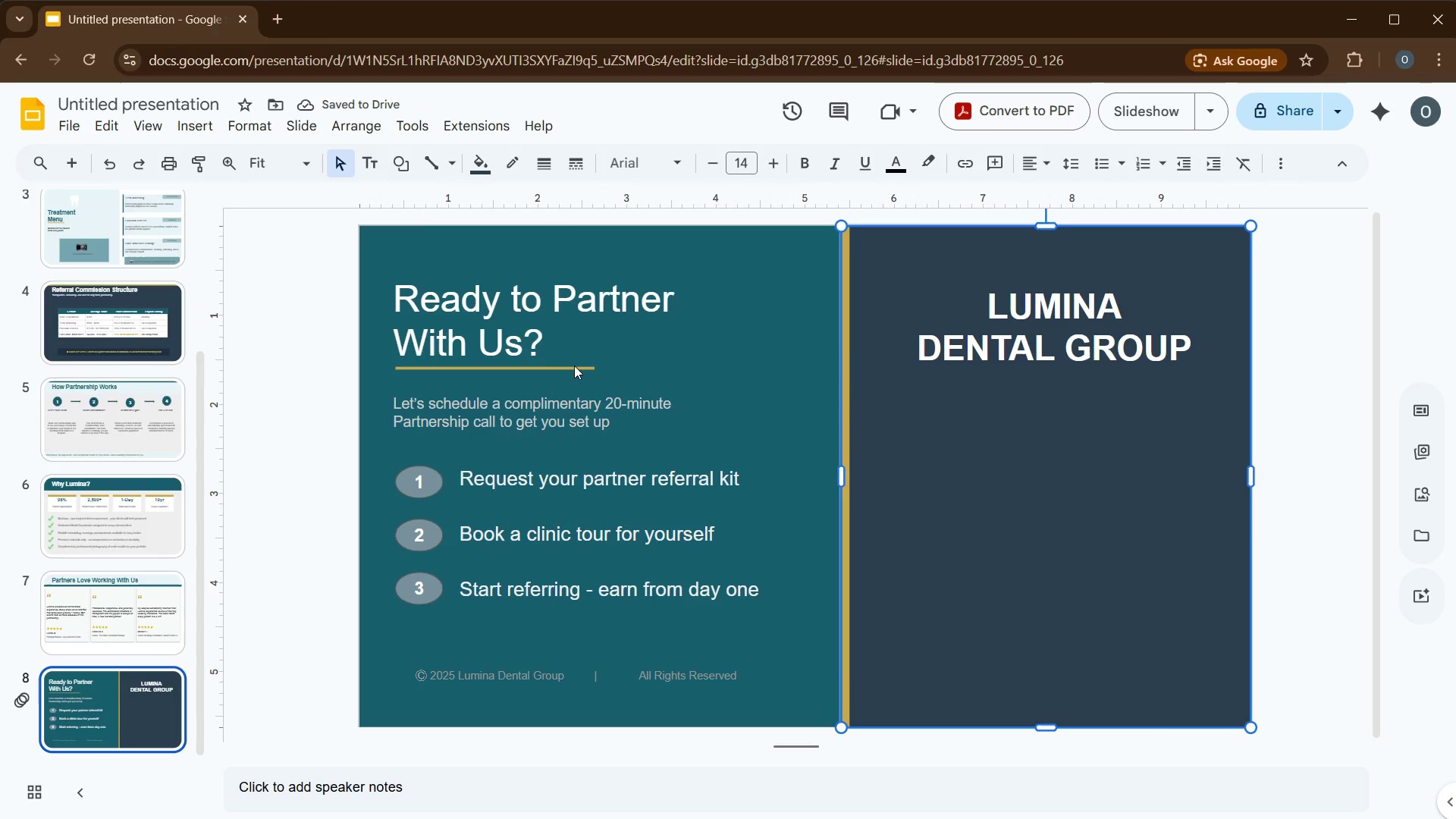 
left_click([574, 366])
 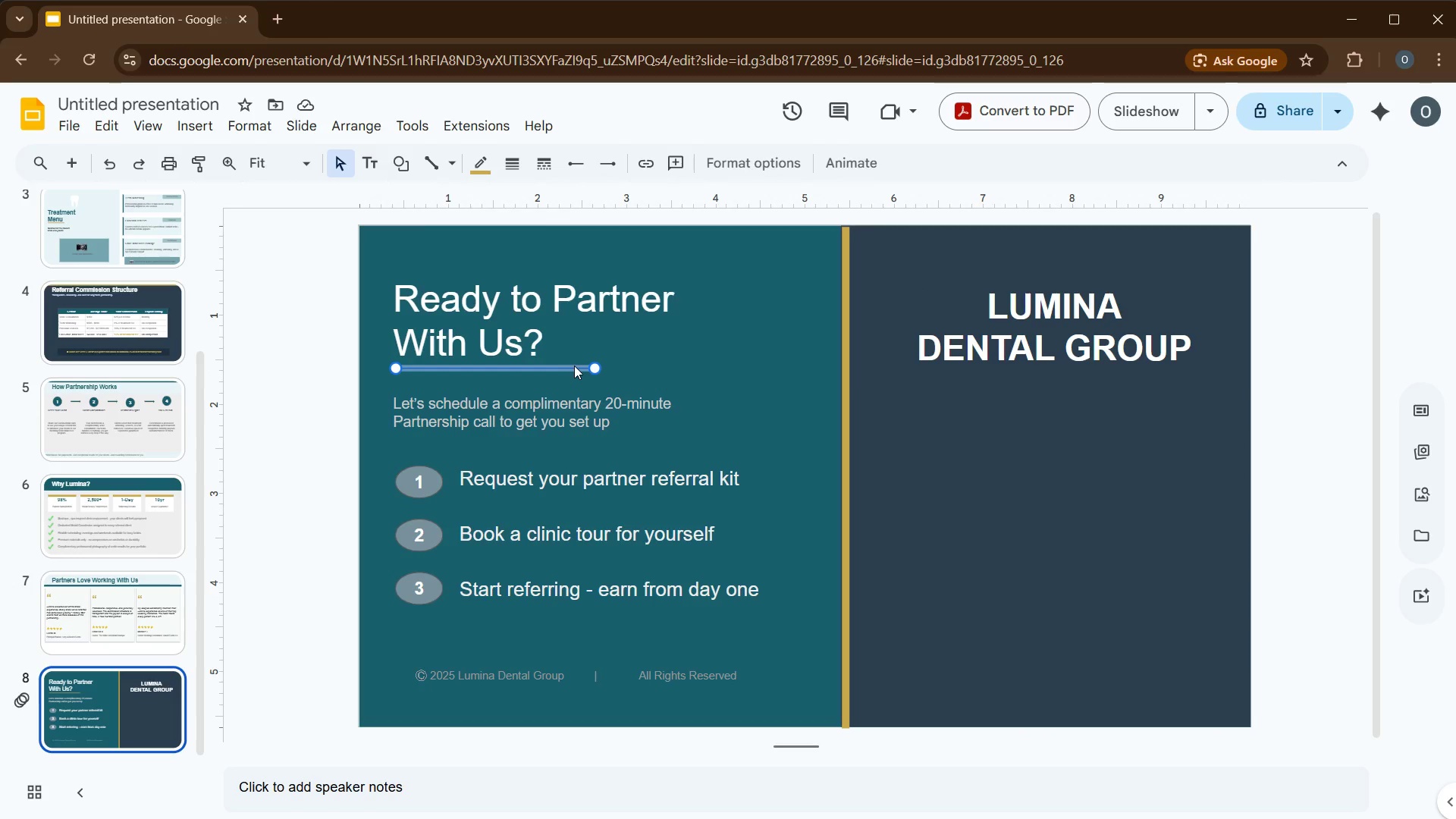 
key(Control+D)
 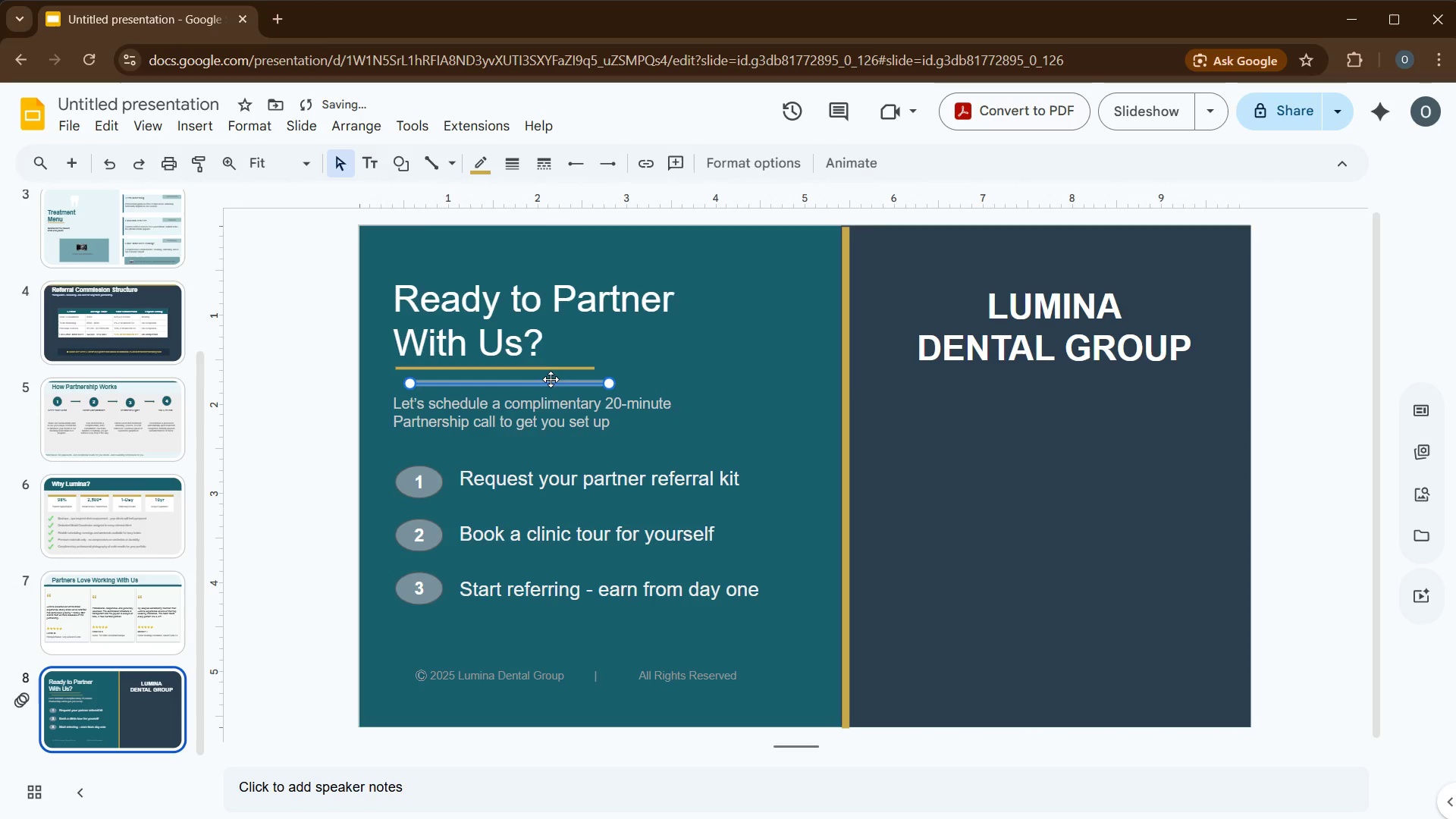 
left_click_drag(start_coordinate=[545, 384], to_coordinate=[1071, 376])
 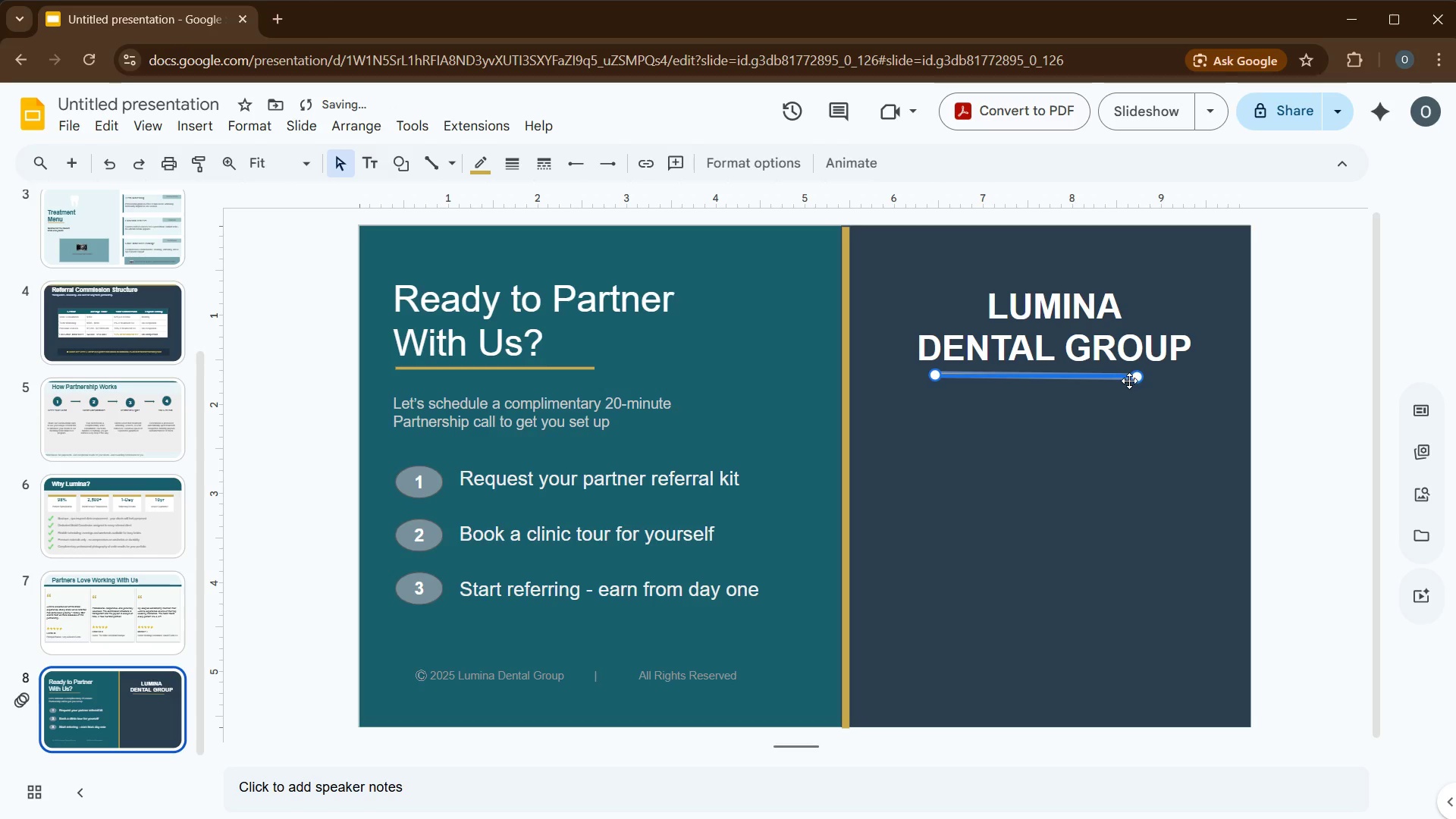 
left_click_drag(start_coordinate=[1139, 378], to_coordinate=[1141, 374])
 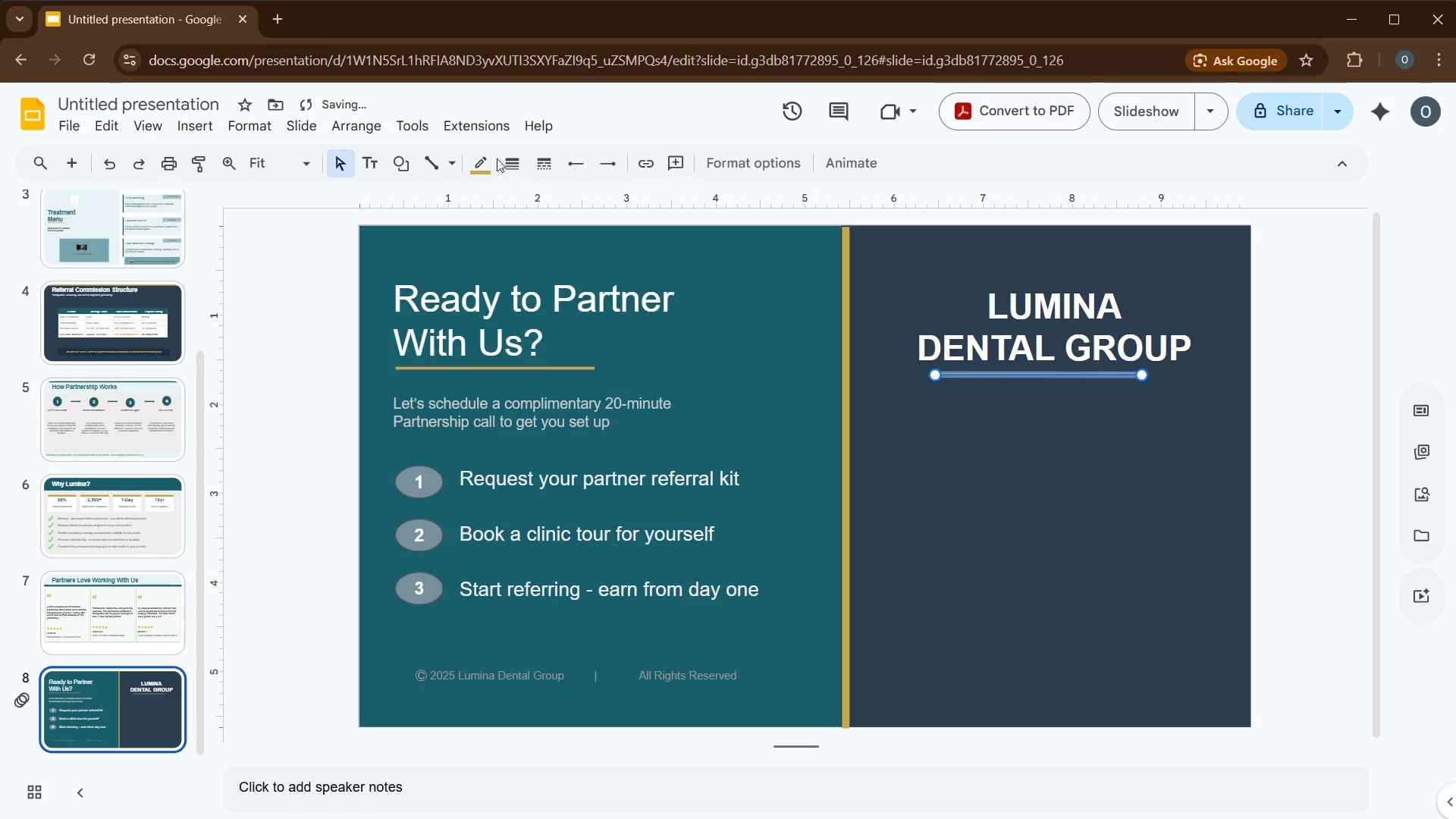 
left_click([514, 165])
 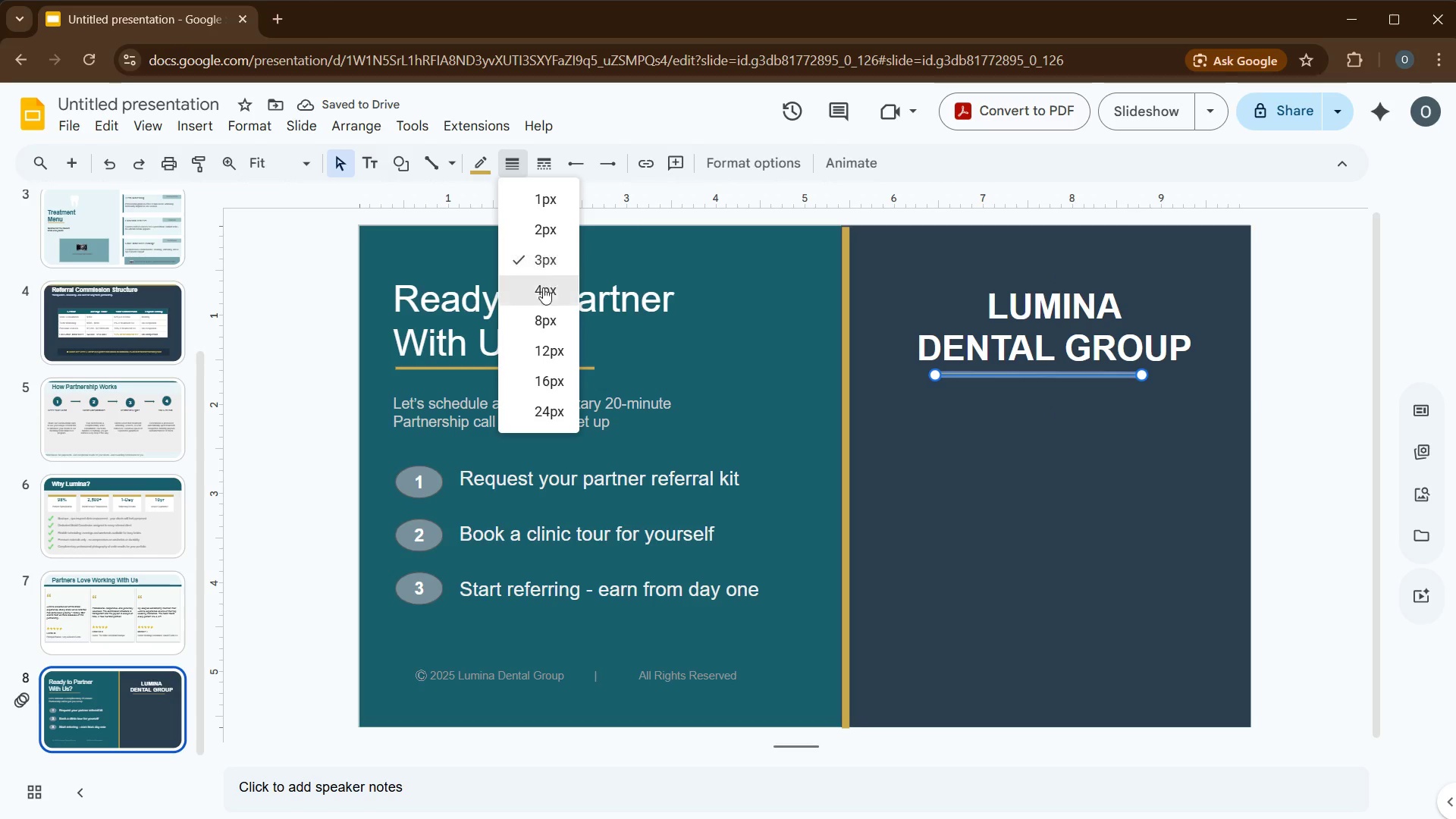 
left_click([544, 291])
 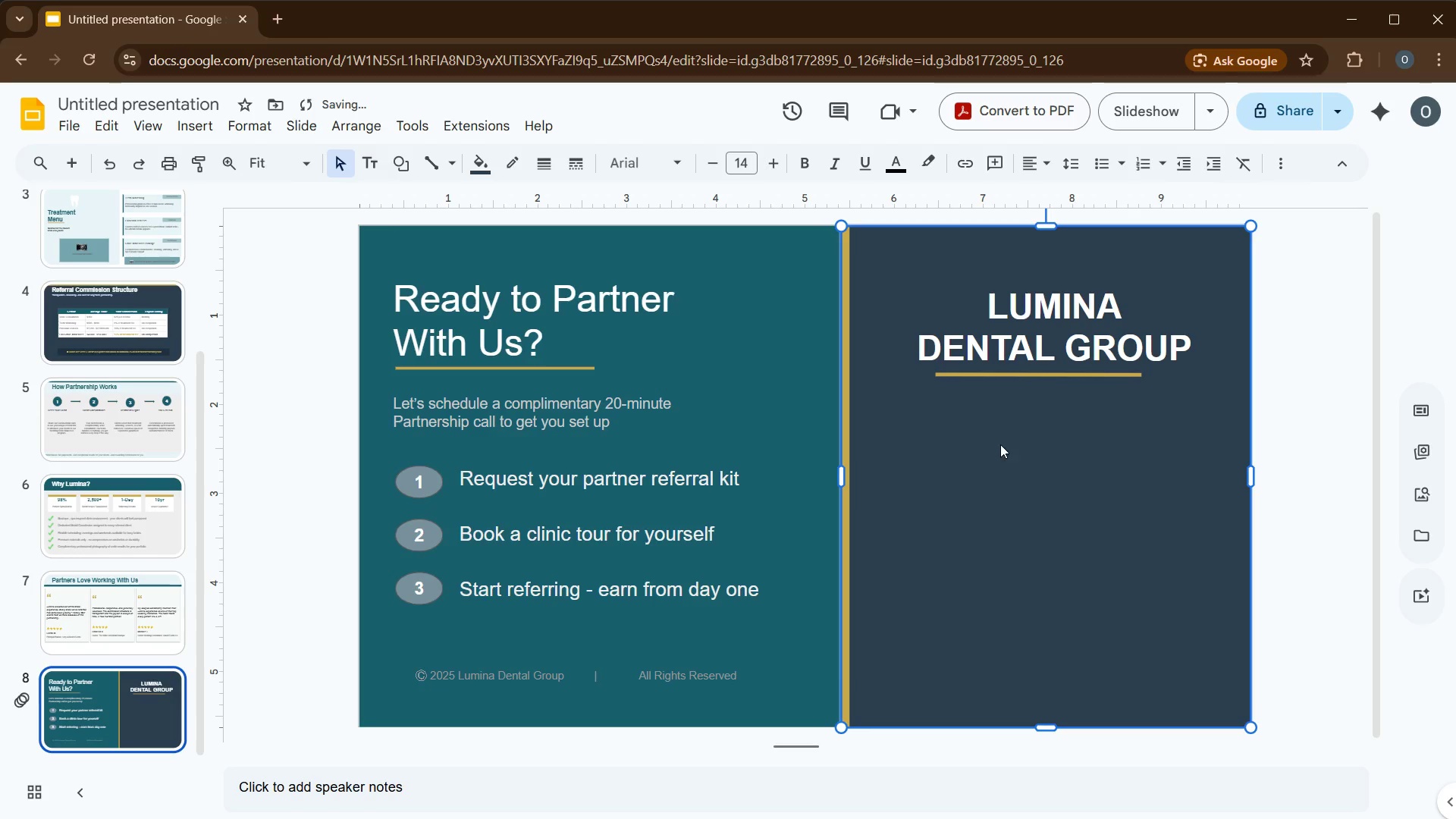 
left_click([949, 455])
 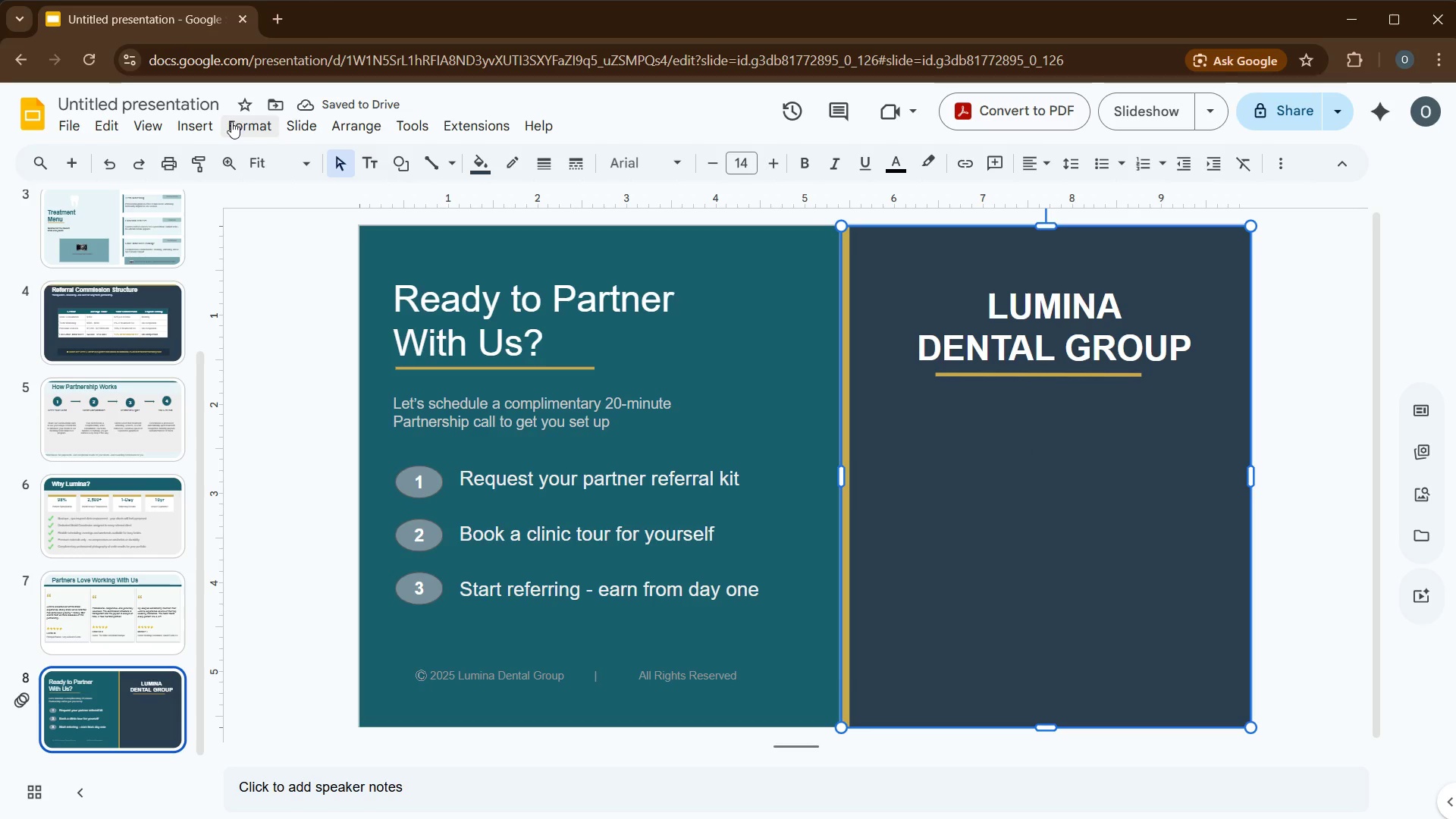 
left_click([204, 121])
 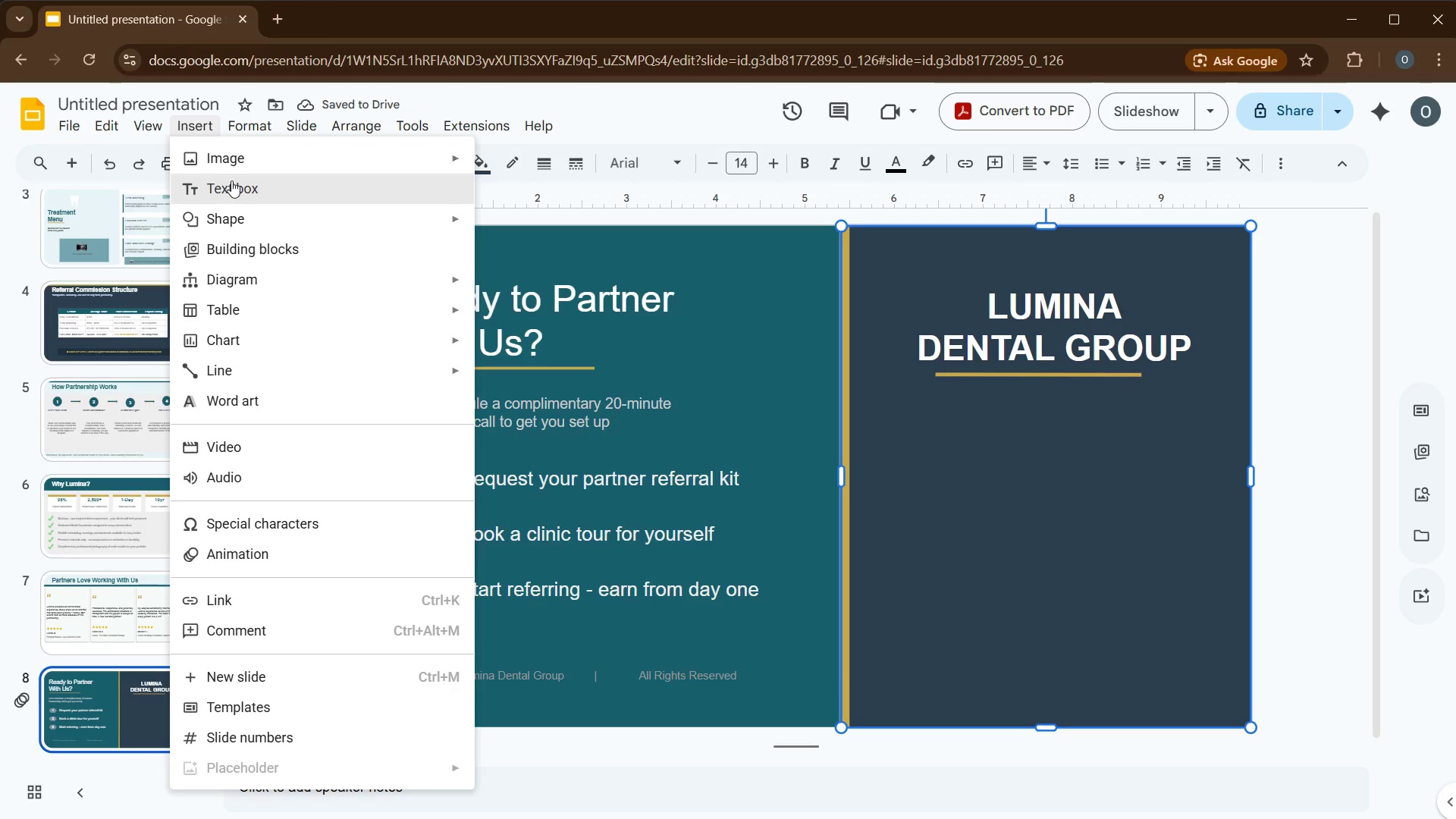 
left_click([231, 180])
 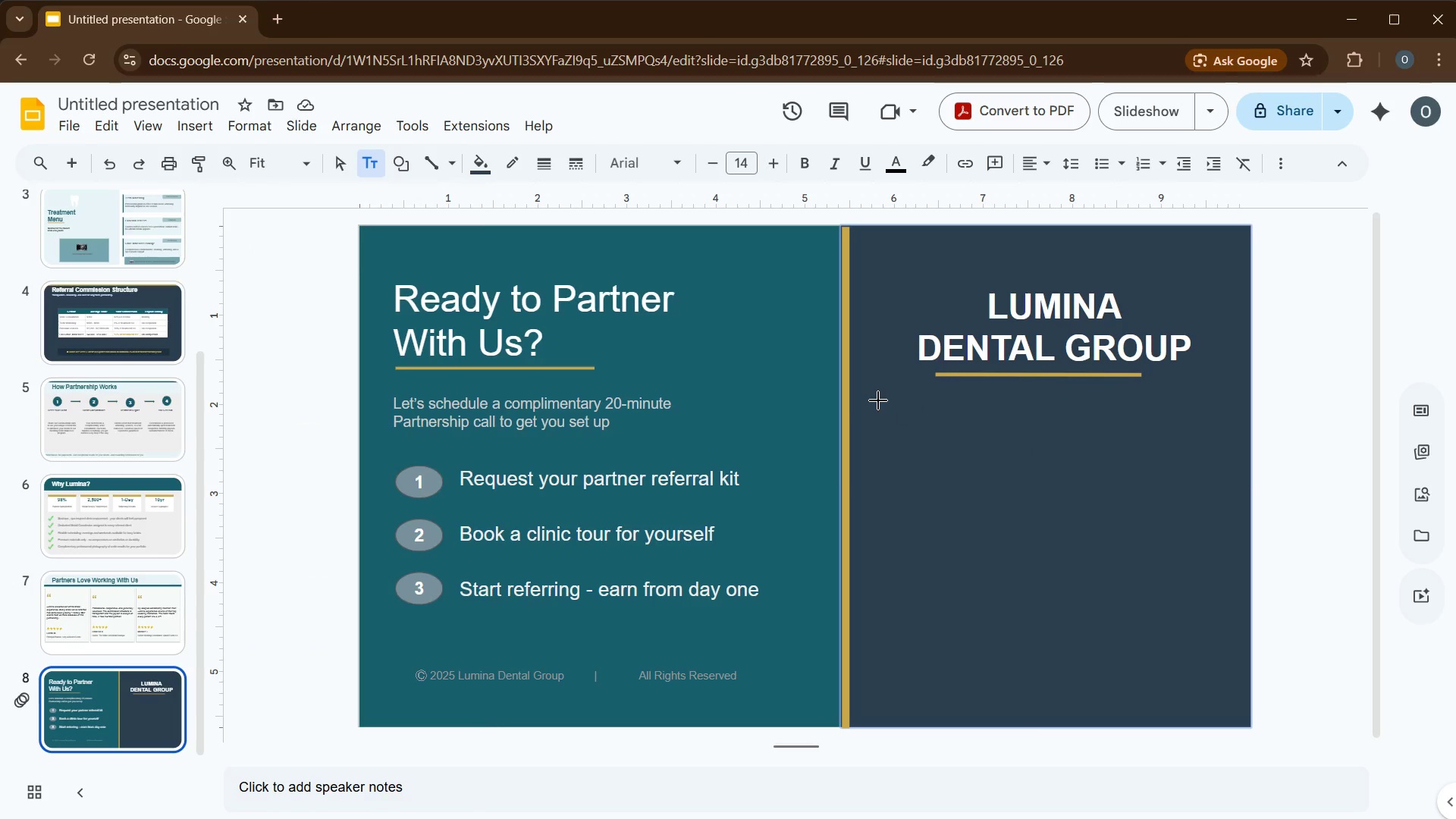 
left_click_drag(start_coordinate=[876, 394], to_coordinate=[1215, 673])
 